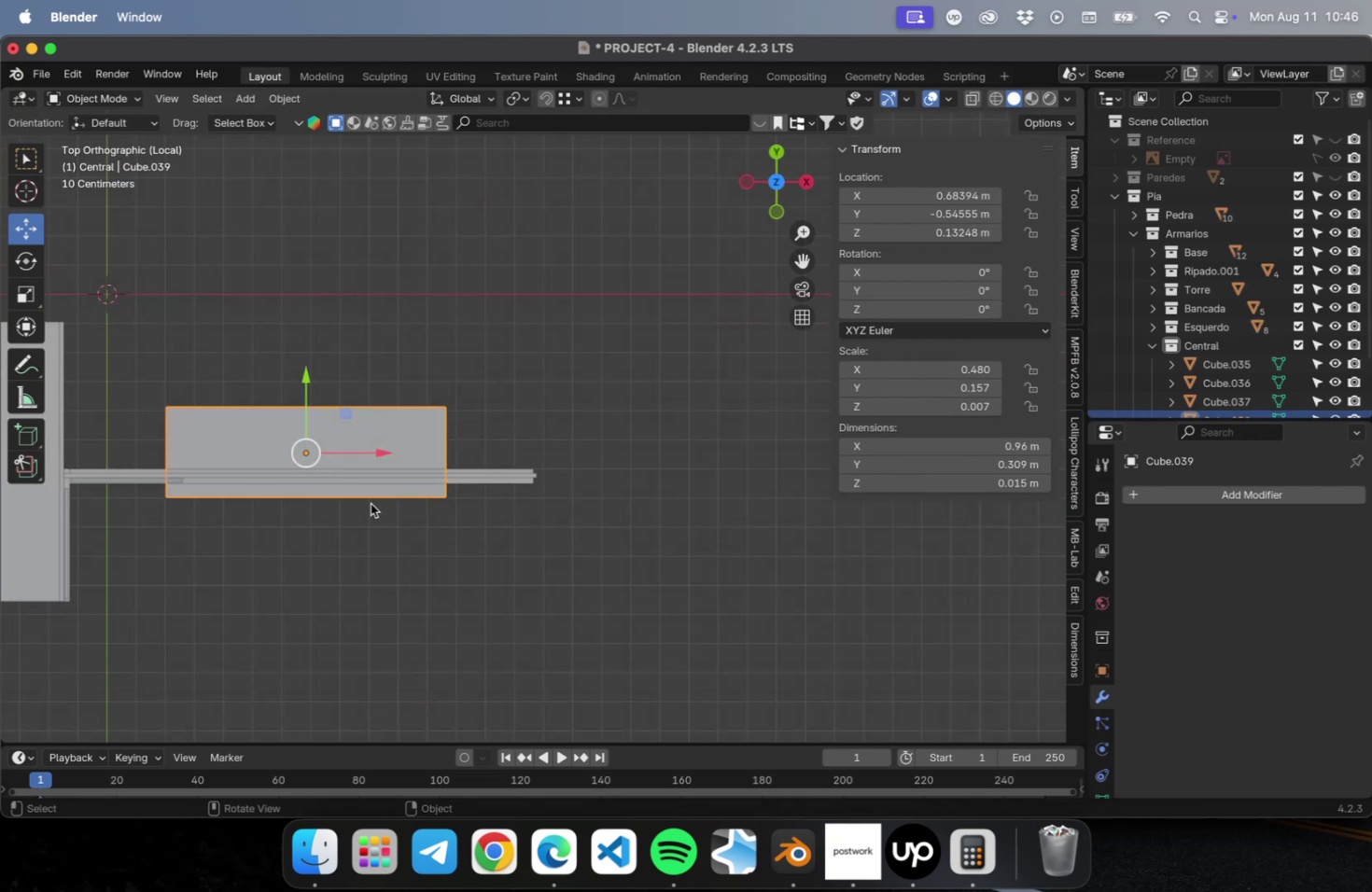 
hold_key(key=ShiftLeft, duration=0.58)
 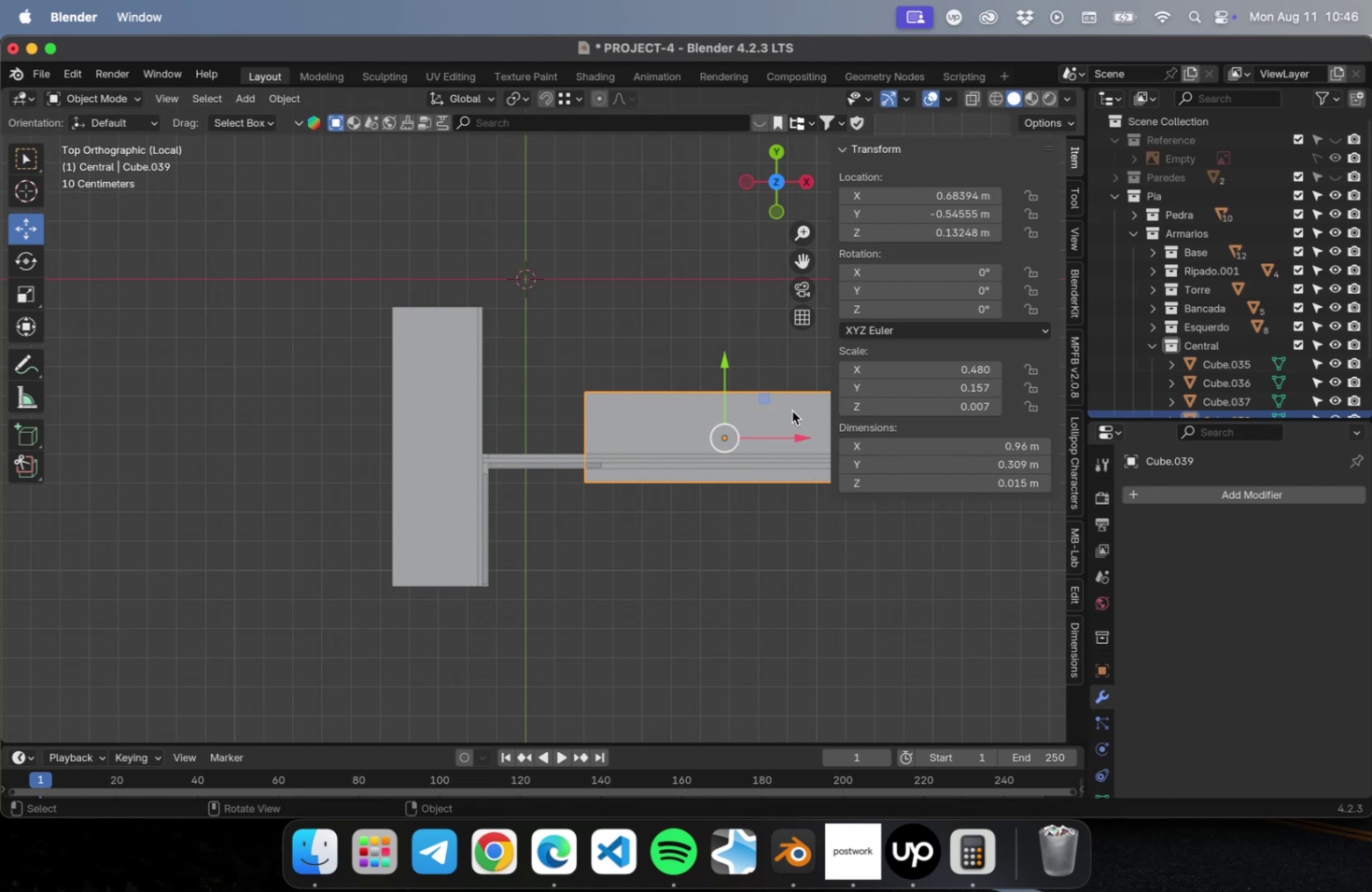 
left_click_drag(start_coordinate=[774, 400], to_coordinate=[667, 376])
 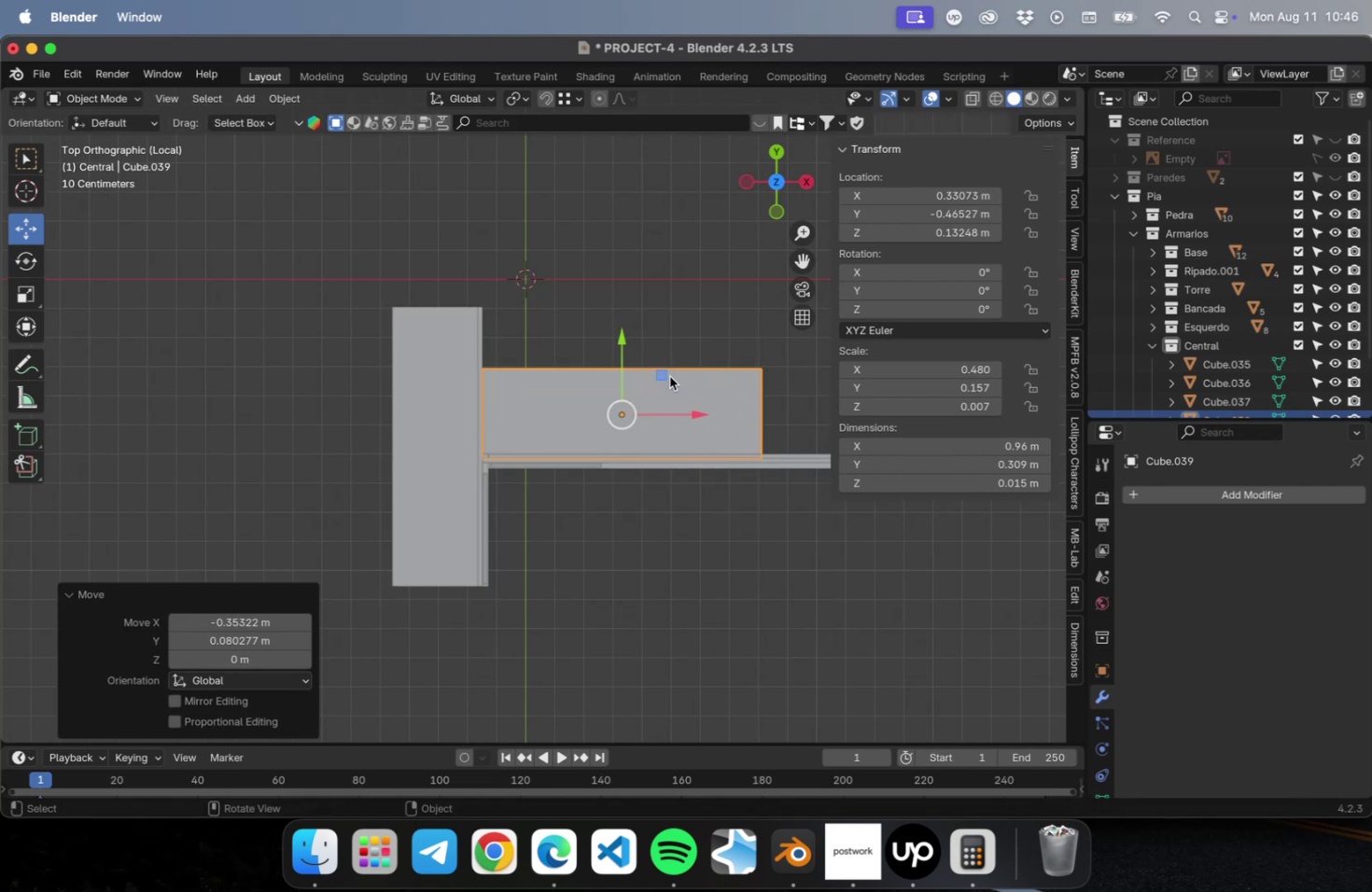 
key(NumLock)
 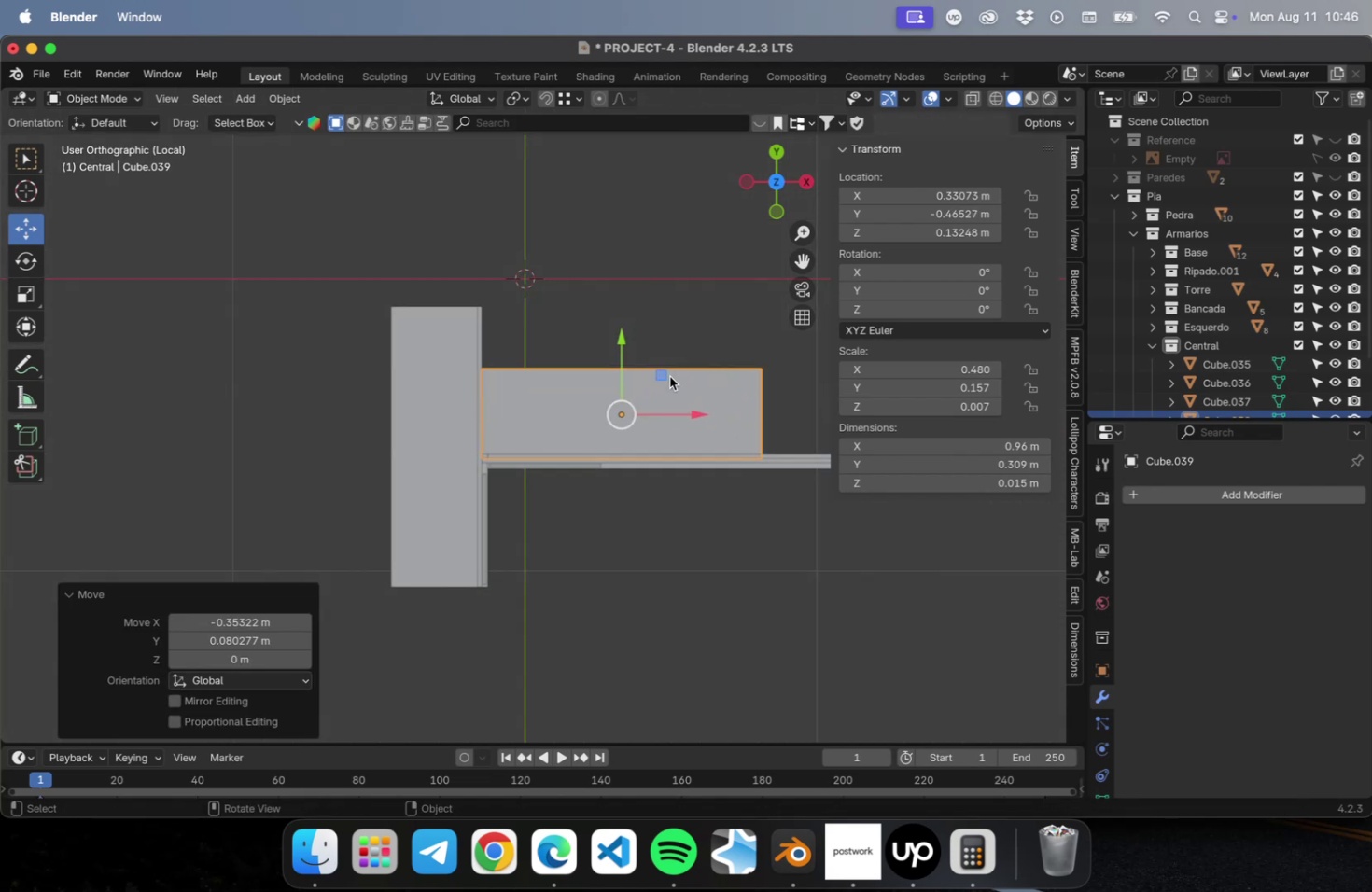 
key(NumpadDecimal)
 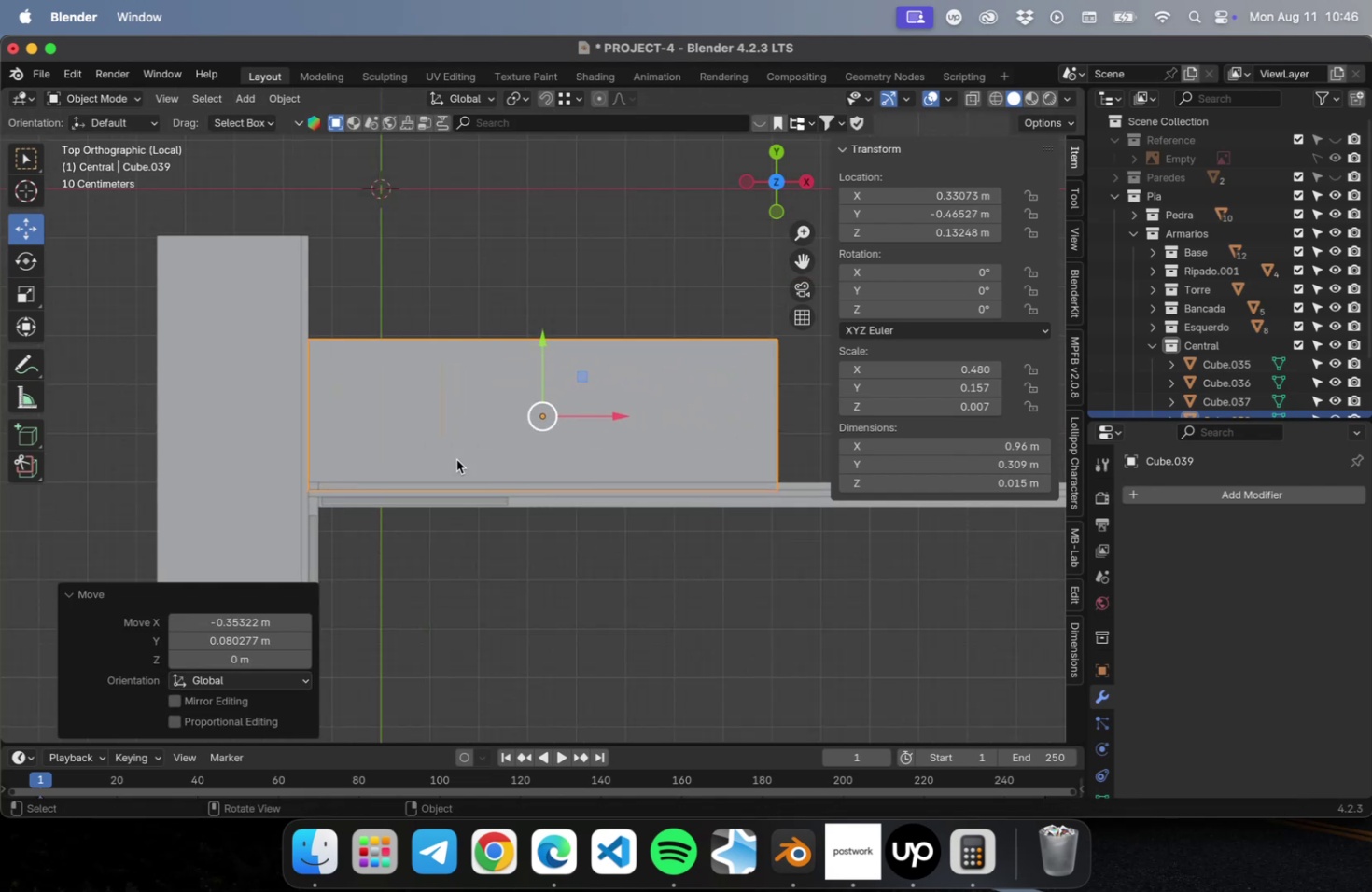 
scroll: coordinate [400, 487], scroll_direction: up, amount: 22.0
 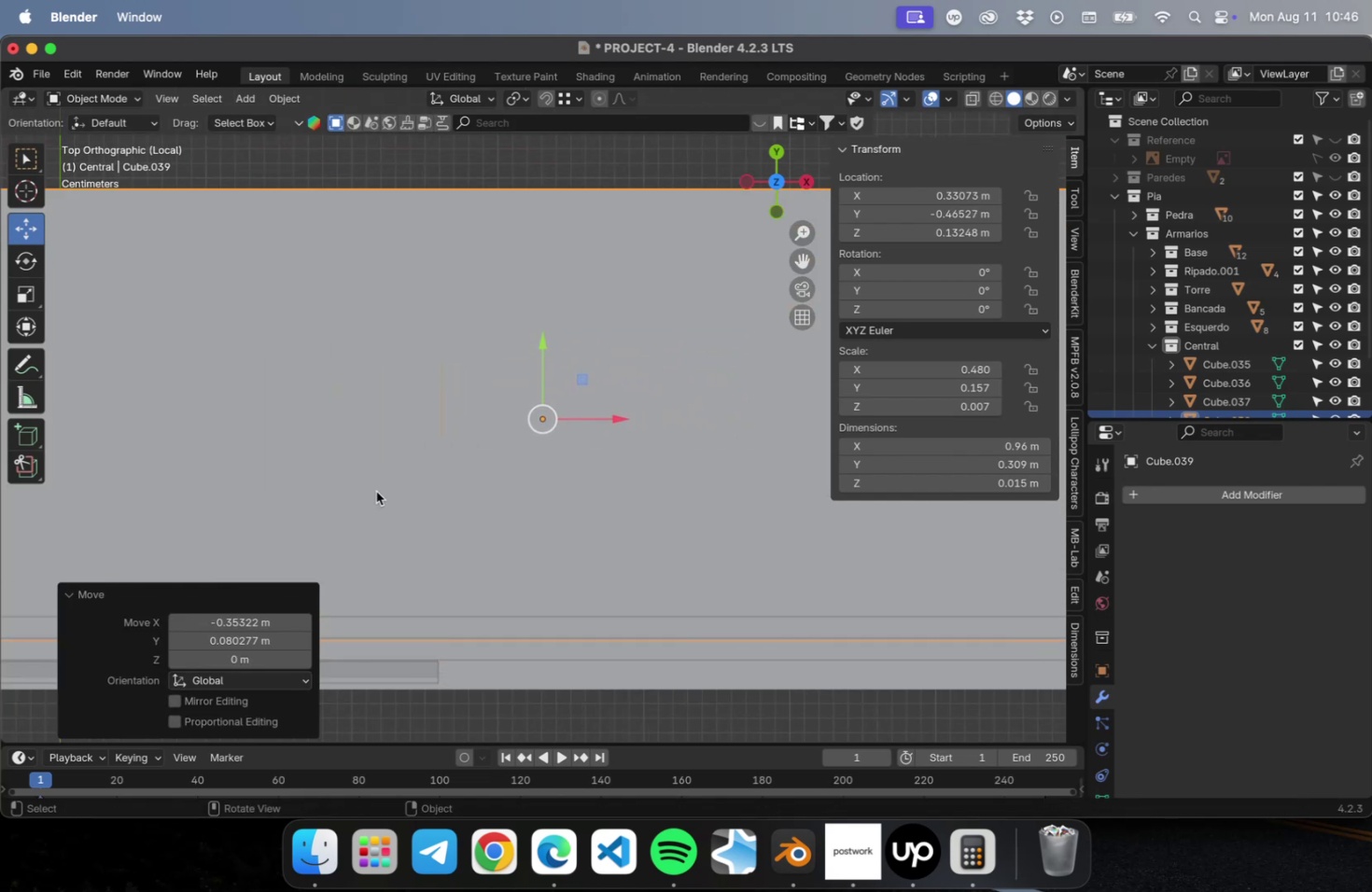 
hold_key(key=ShiftLeft, duration=0.53)
 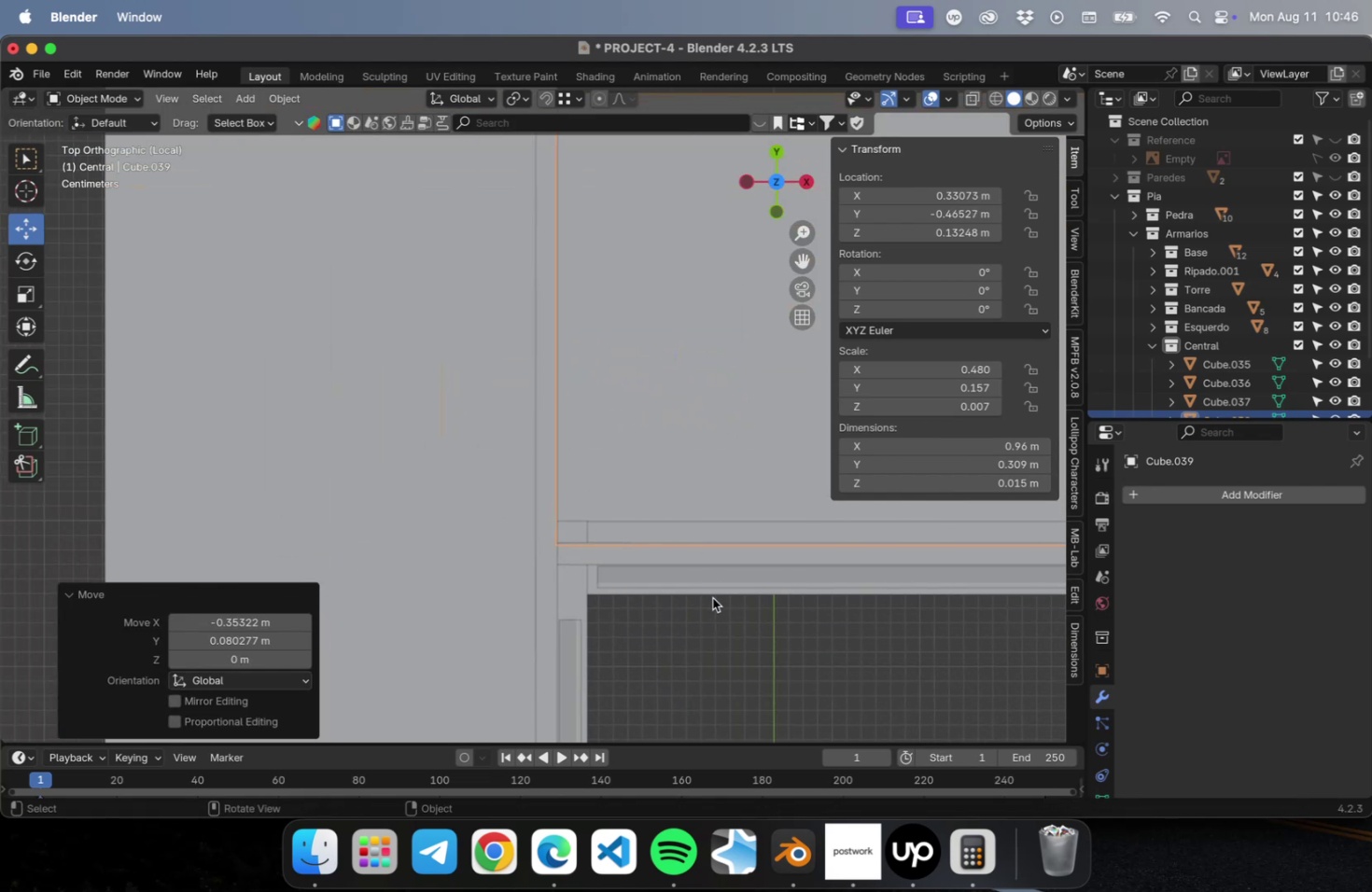 
hold_key(key=ShiftLeft, duration=0.73)
left_click([590, 533])
 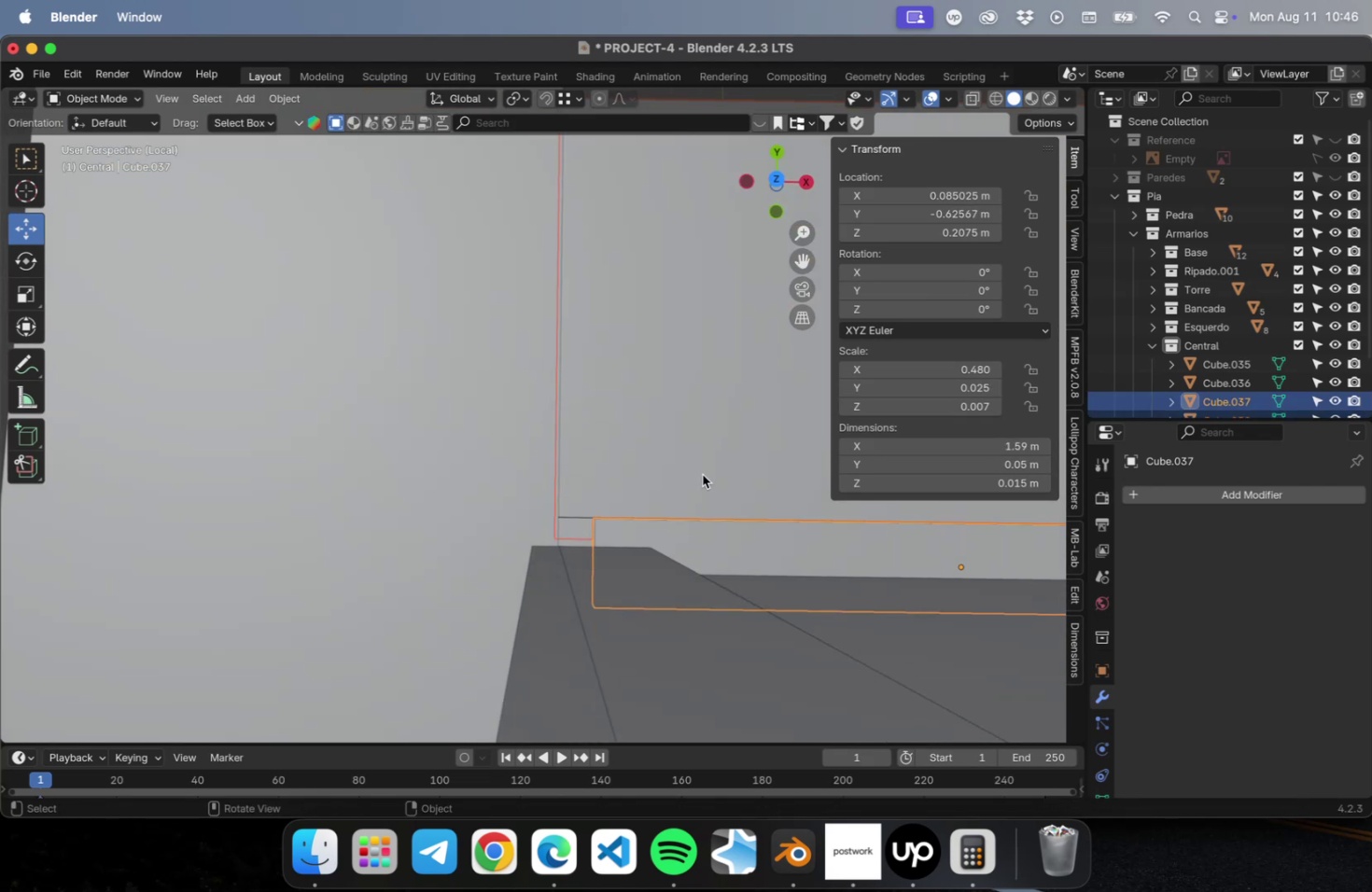 
left_click([687, 444])
 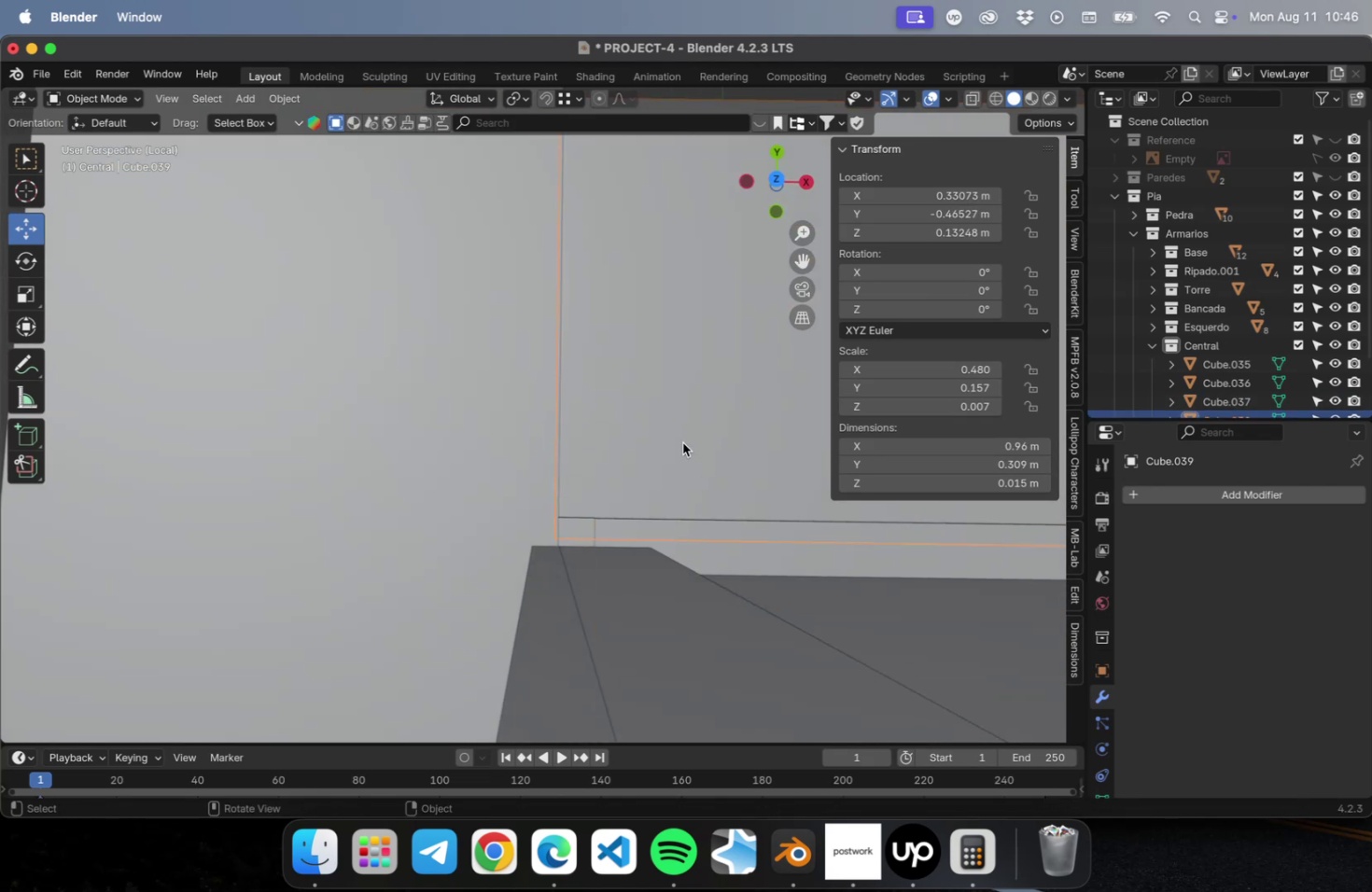 
scroll: coordinate [676, 453], scroll_direction: down, amount: 29.0
 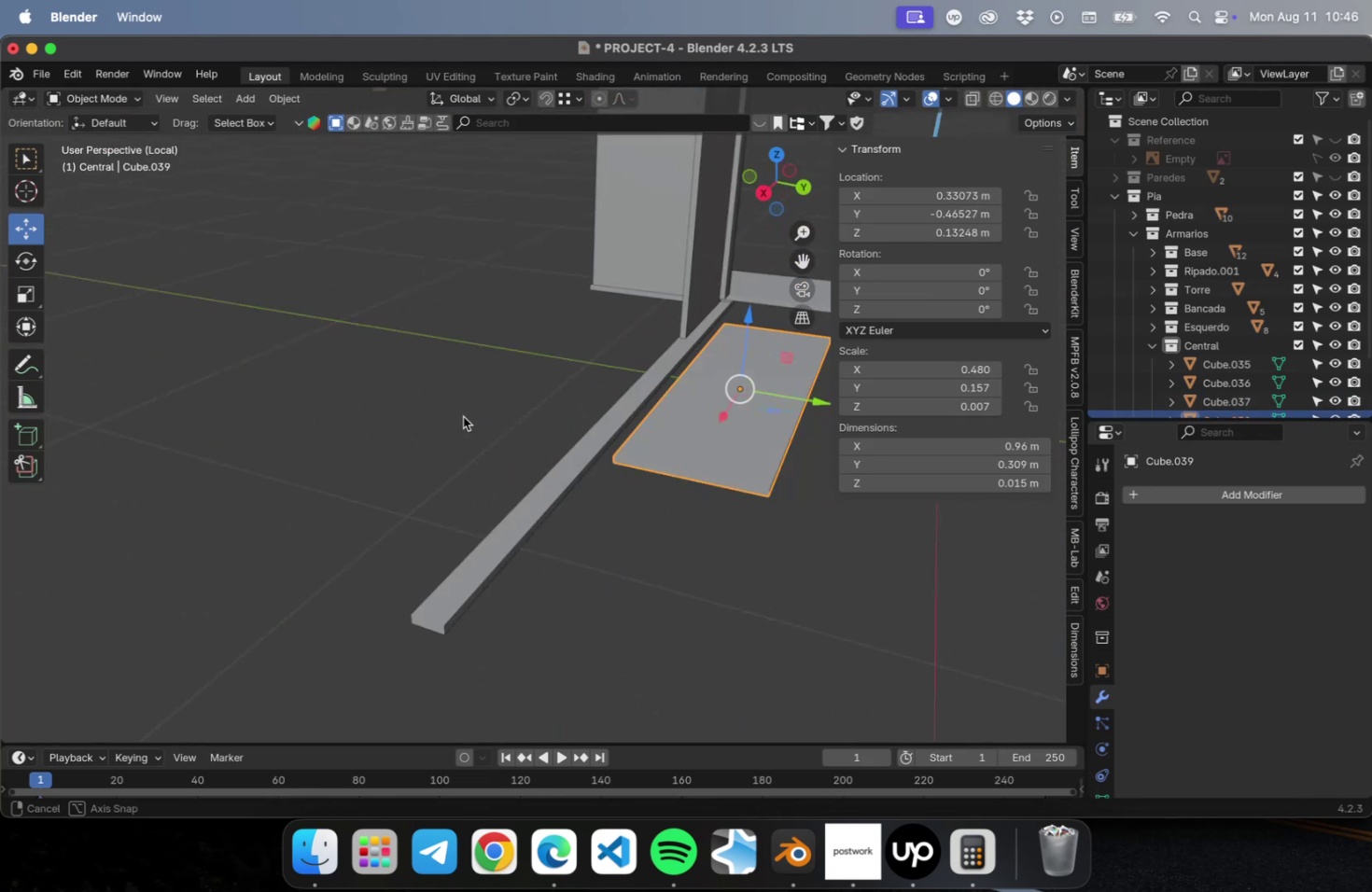 
hold_key(key=ShiftLeft, duration=0.63)
 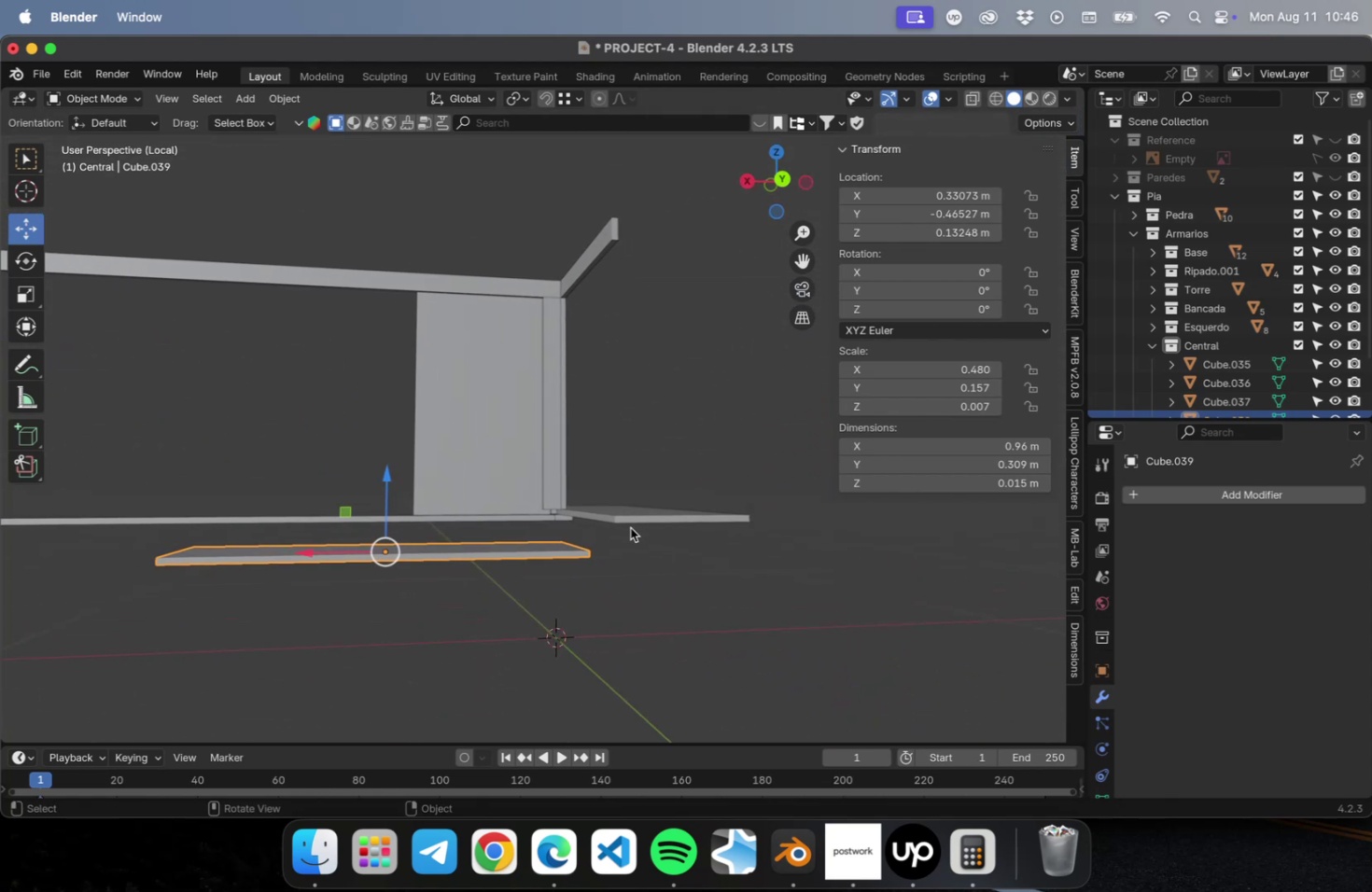 
left_click([628, 518])
 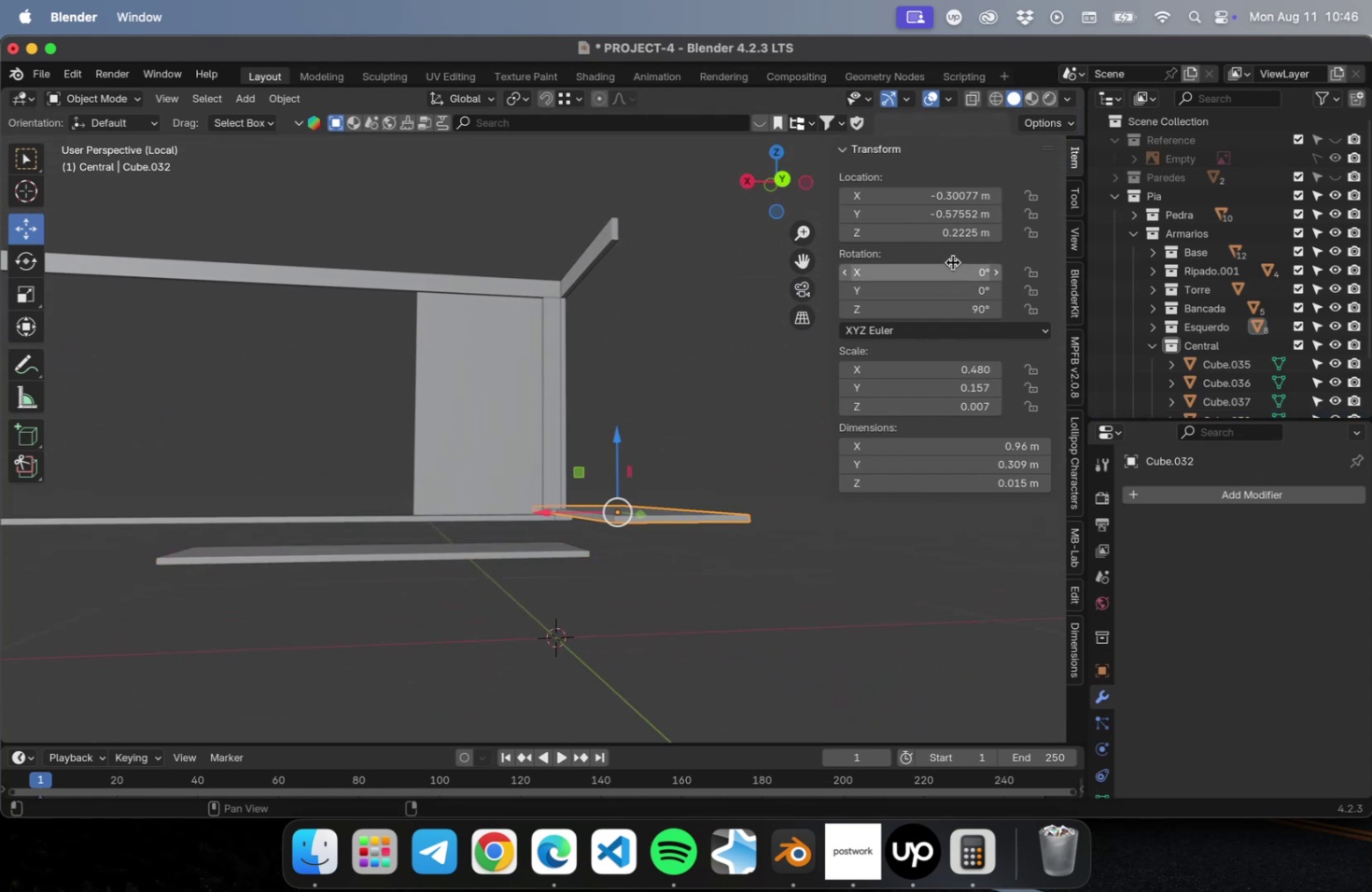 
left_click([936, 237])
 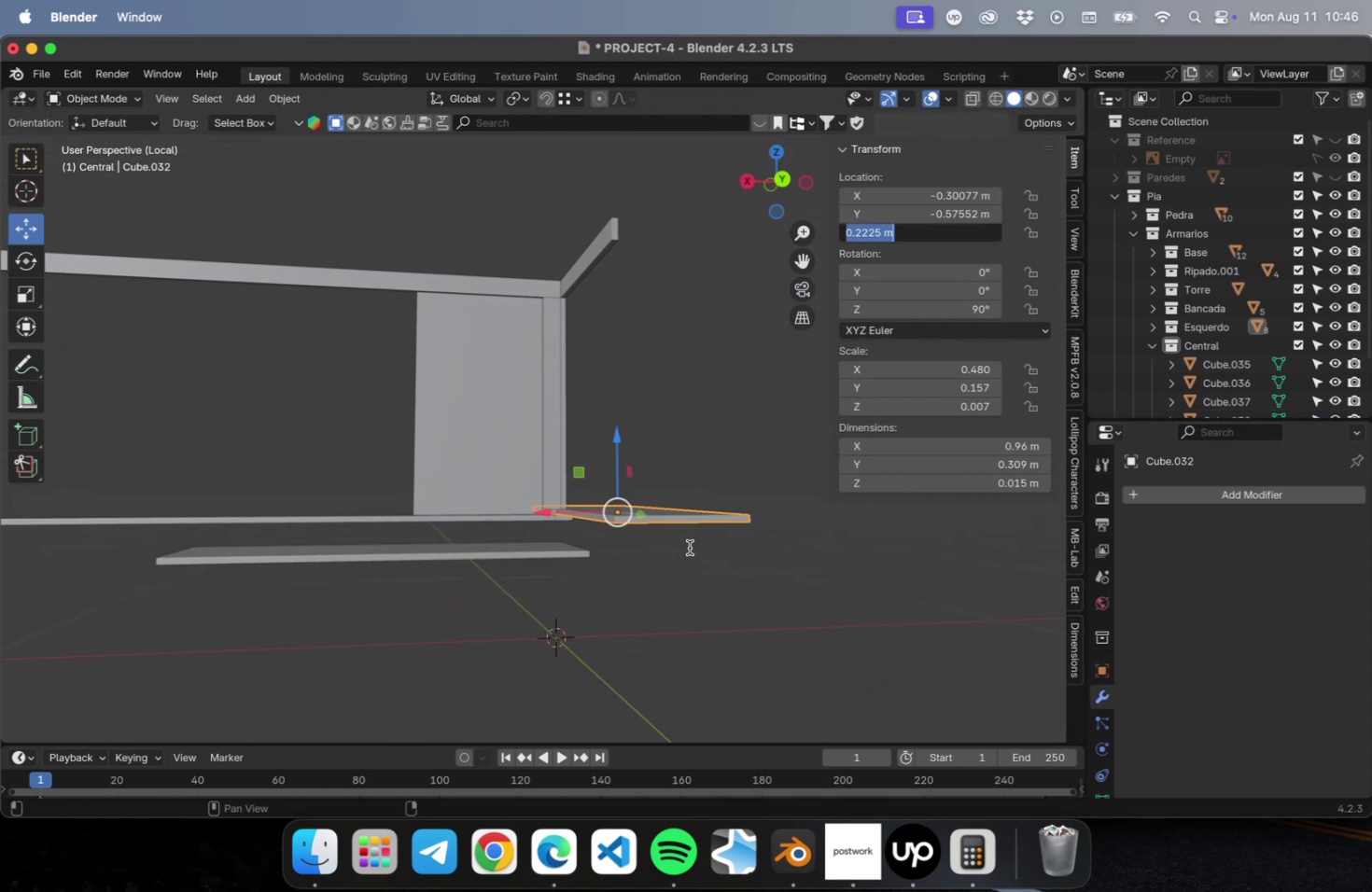 
key(Meta+C)
 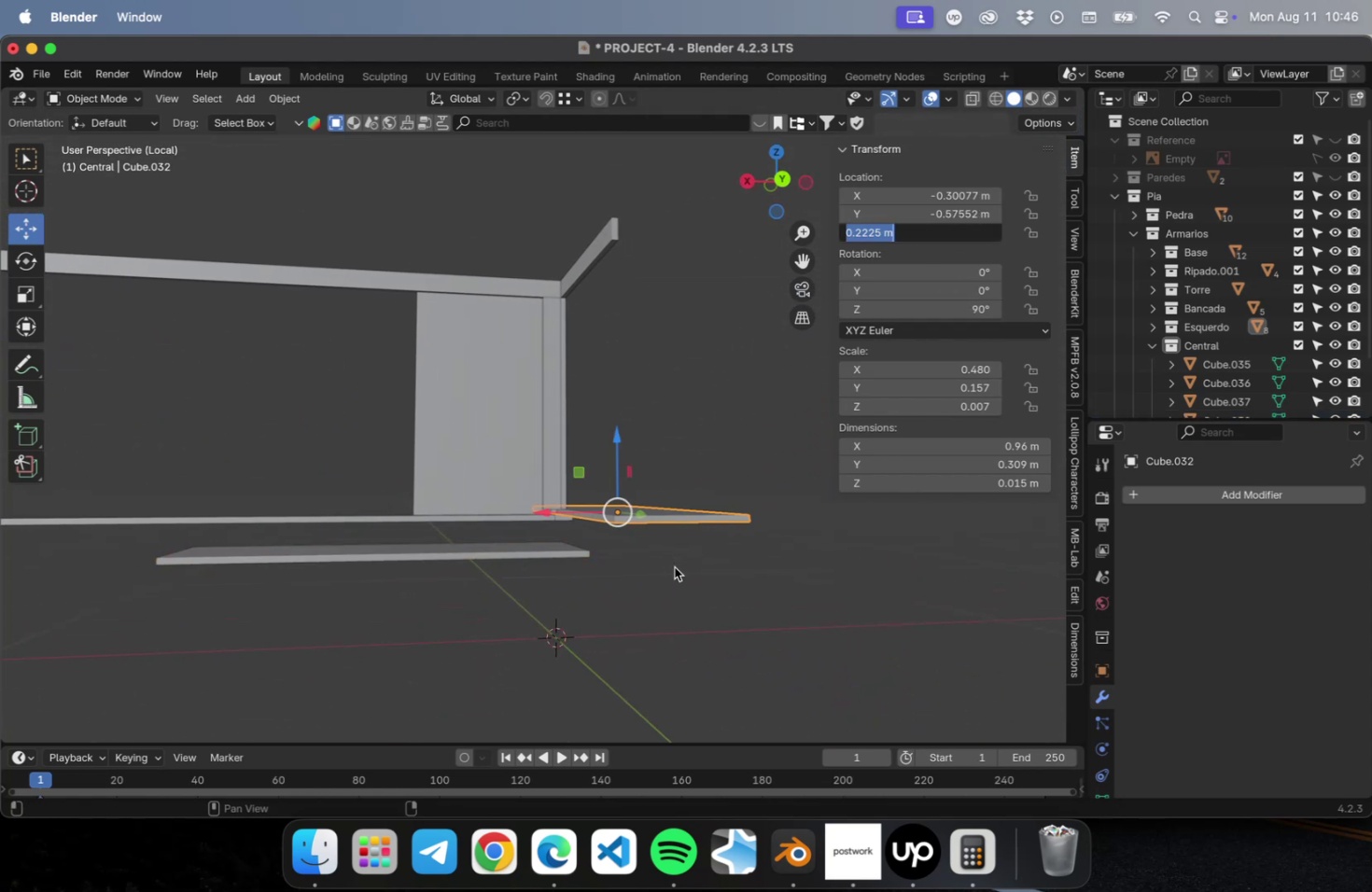 
left_click([674, 566])
 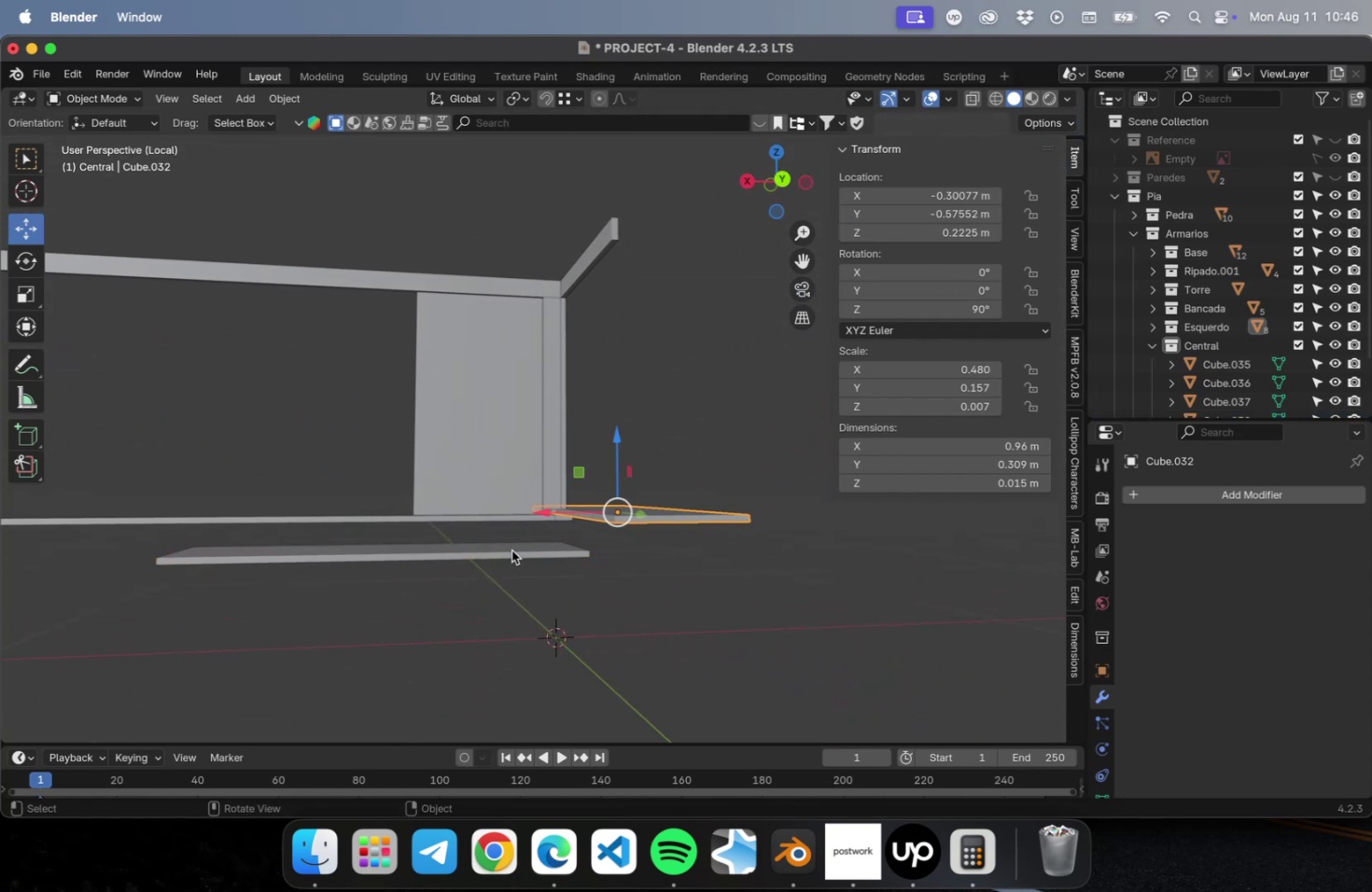 
left_click([511, 550])
 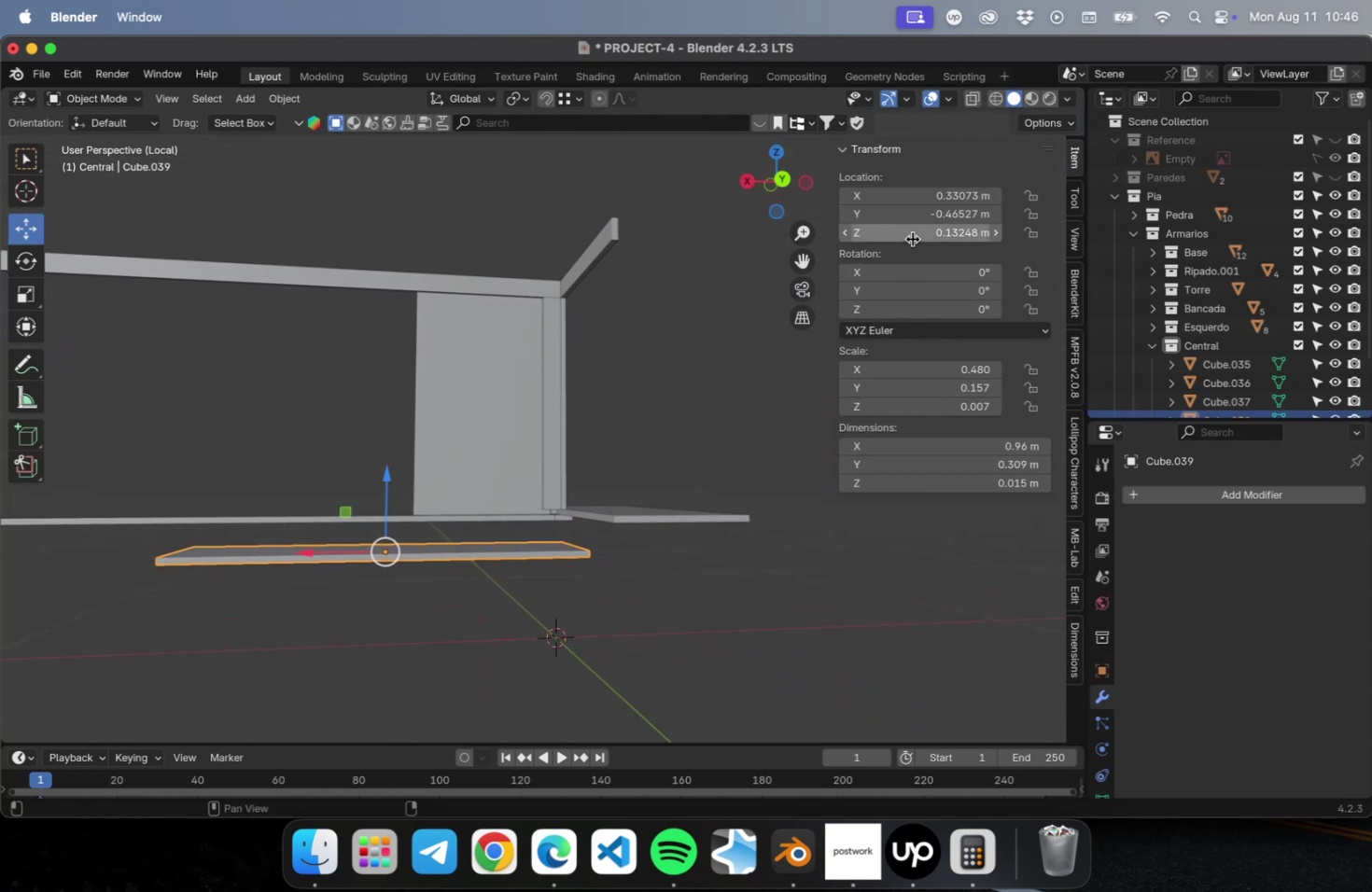 
left_click([912, 232])
 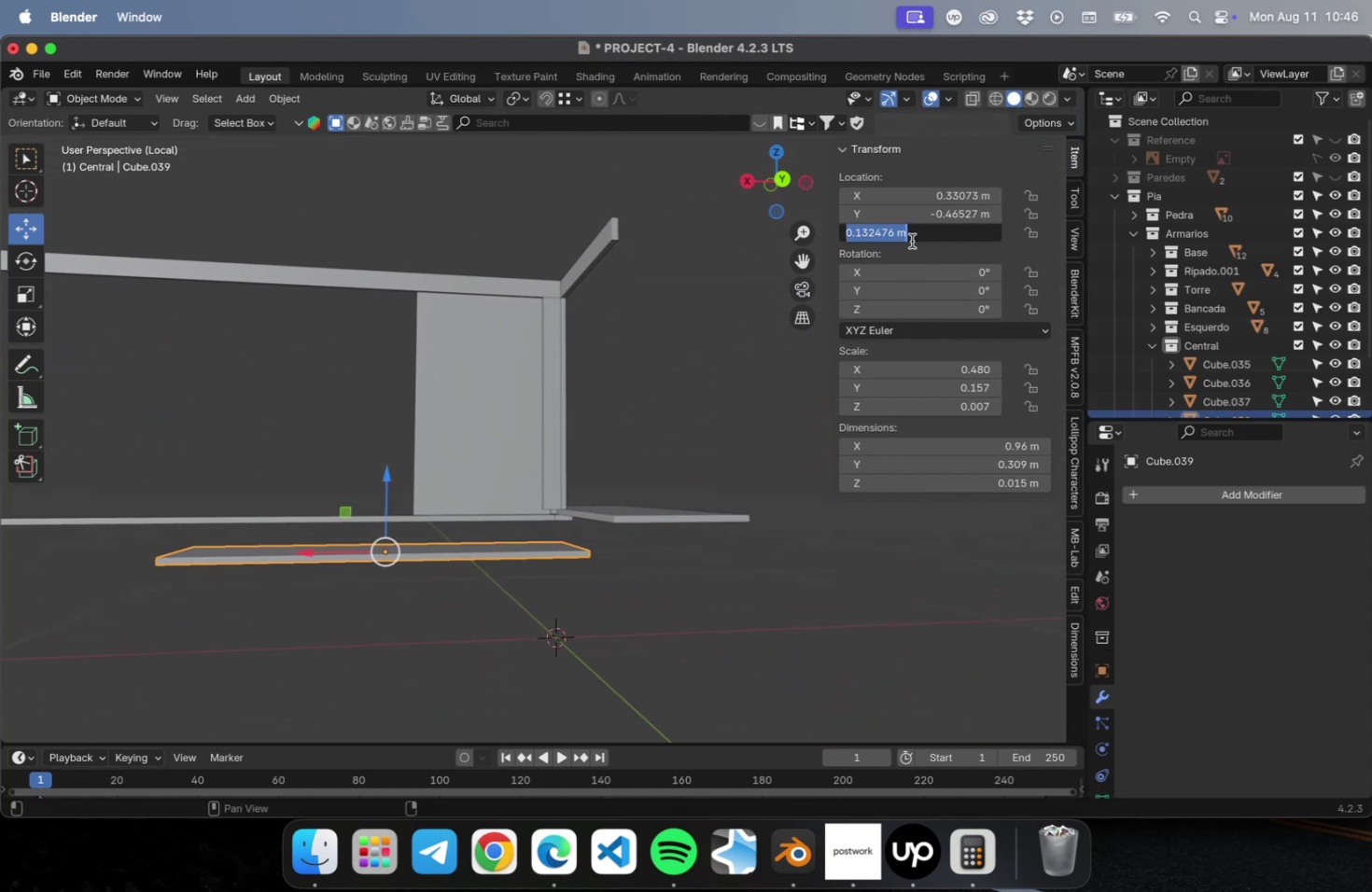 
key(Meta+CommandLeft)
 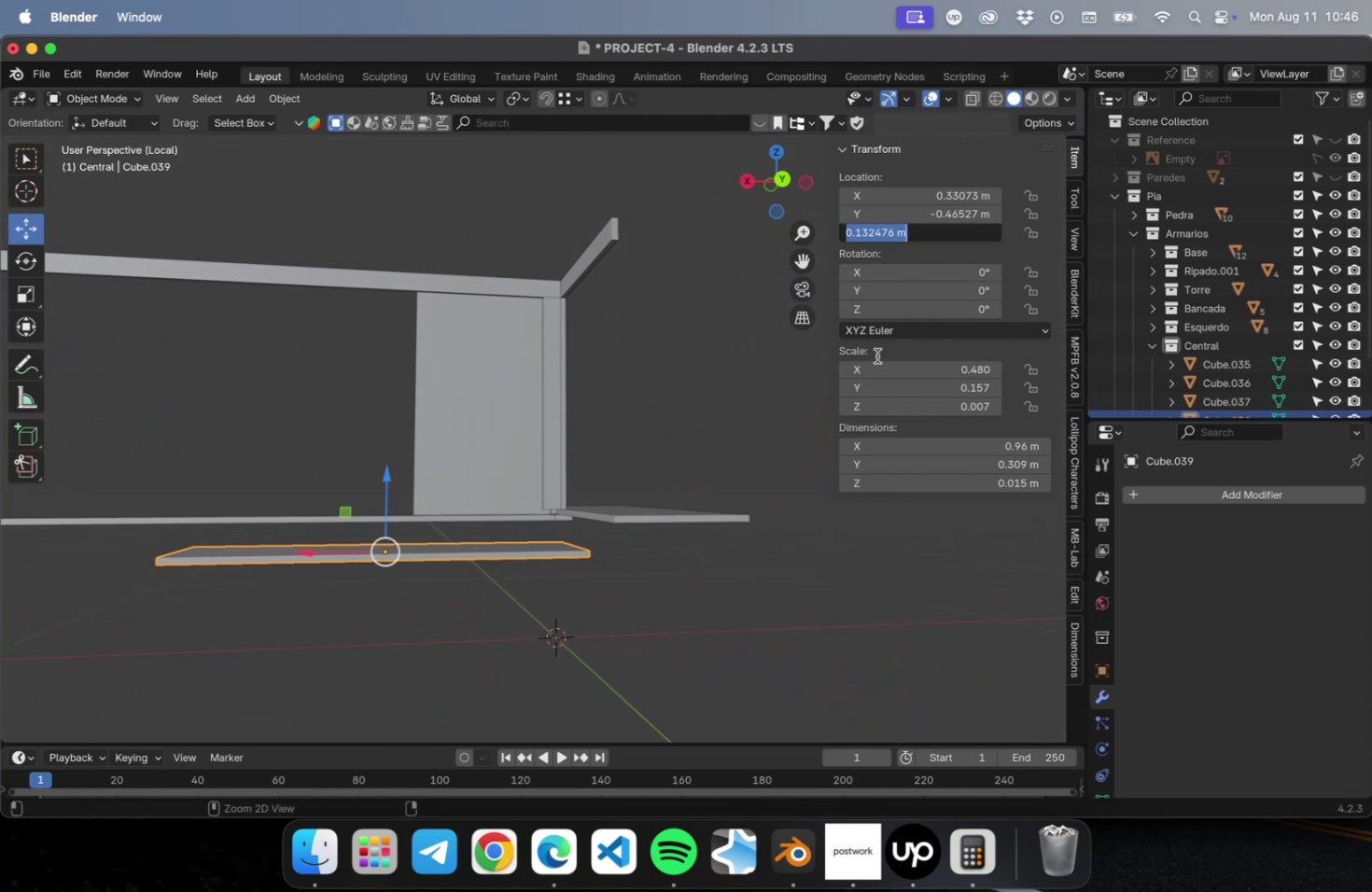 
key(Meta+V)
 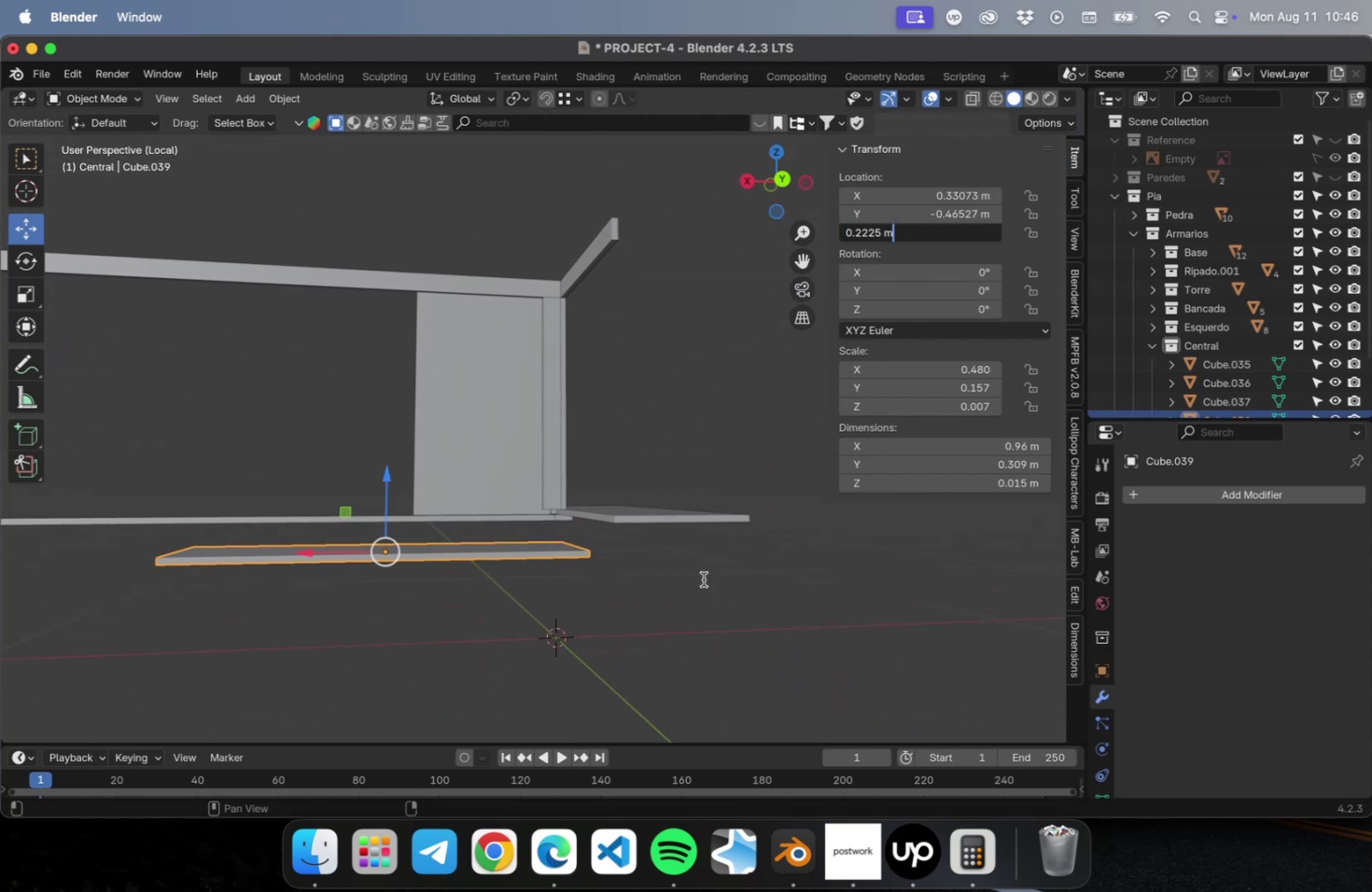 
key(Tab)
 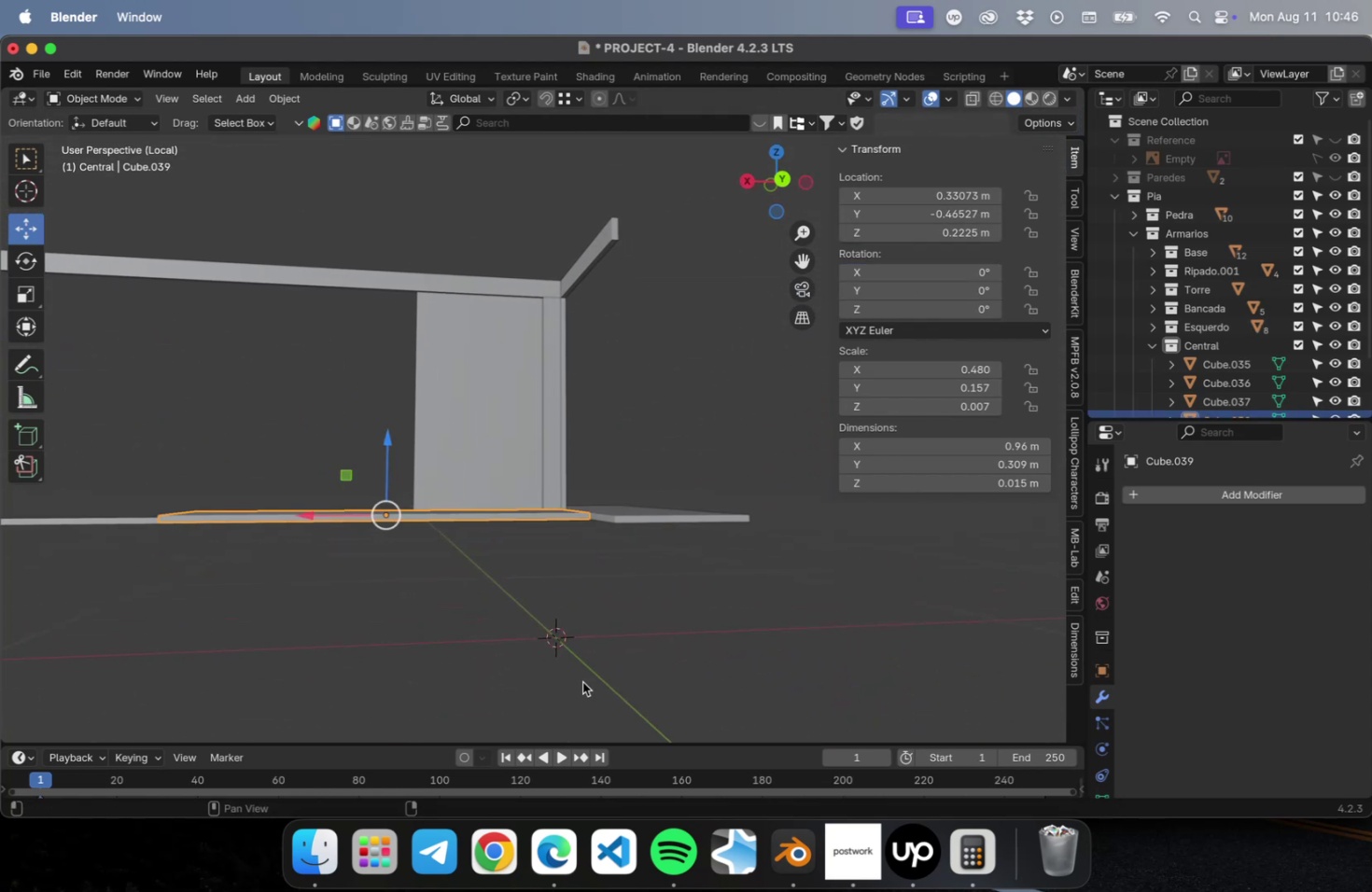 
left_click([582, 681])
 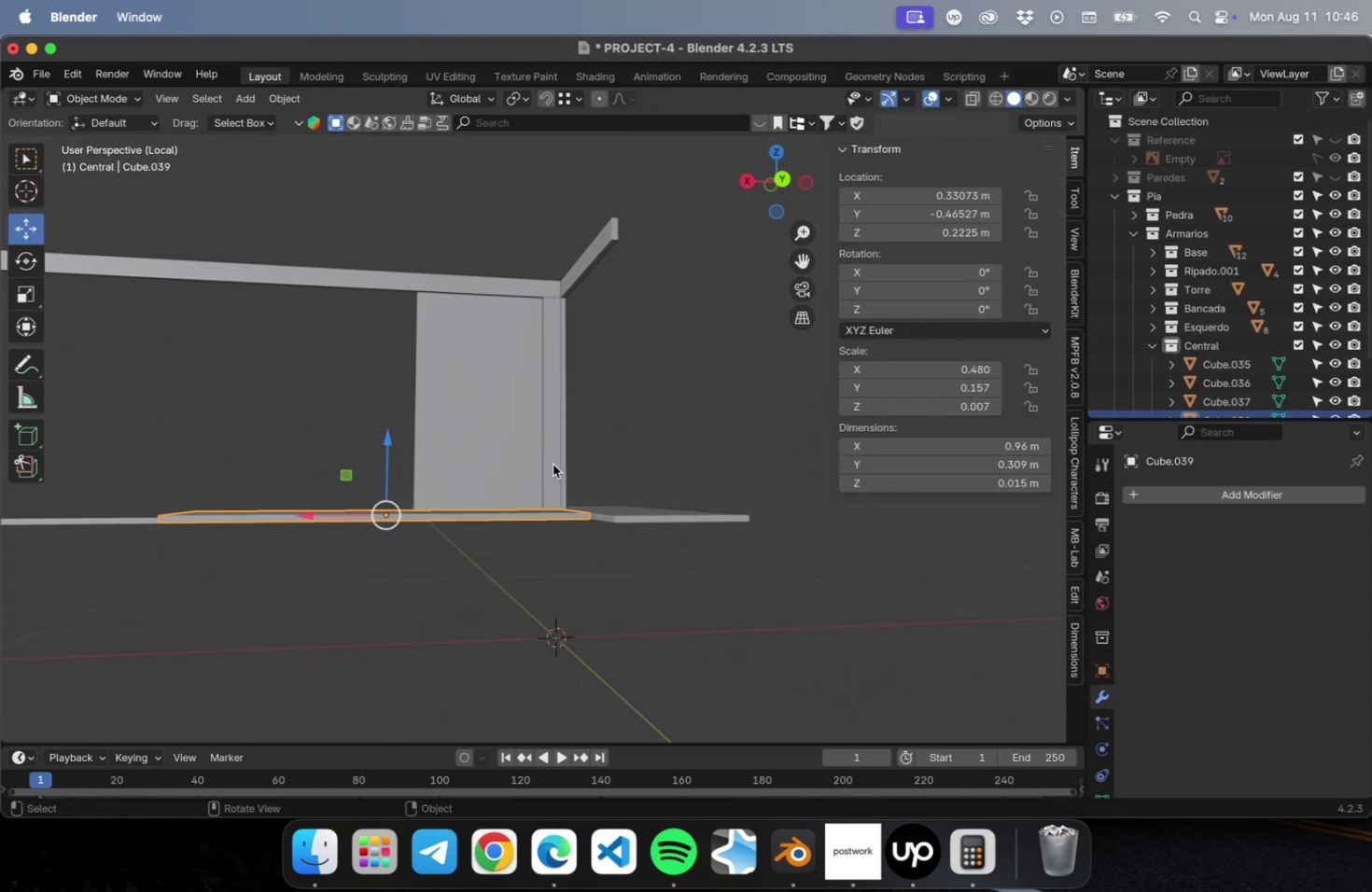 
left_click([553, 464])
 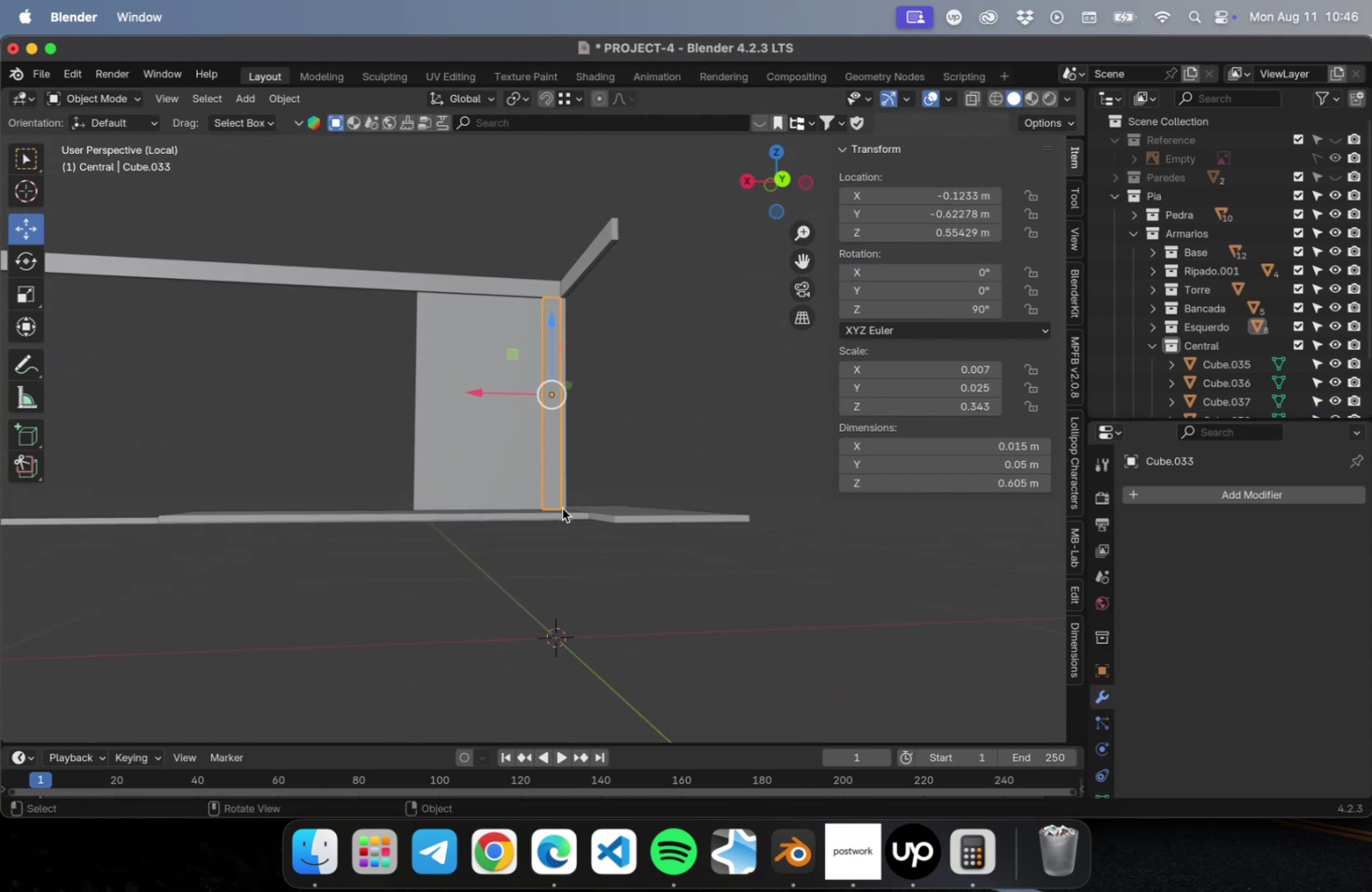 
key(Shift+ShiftLeft)
 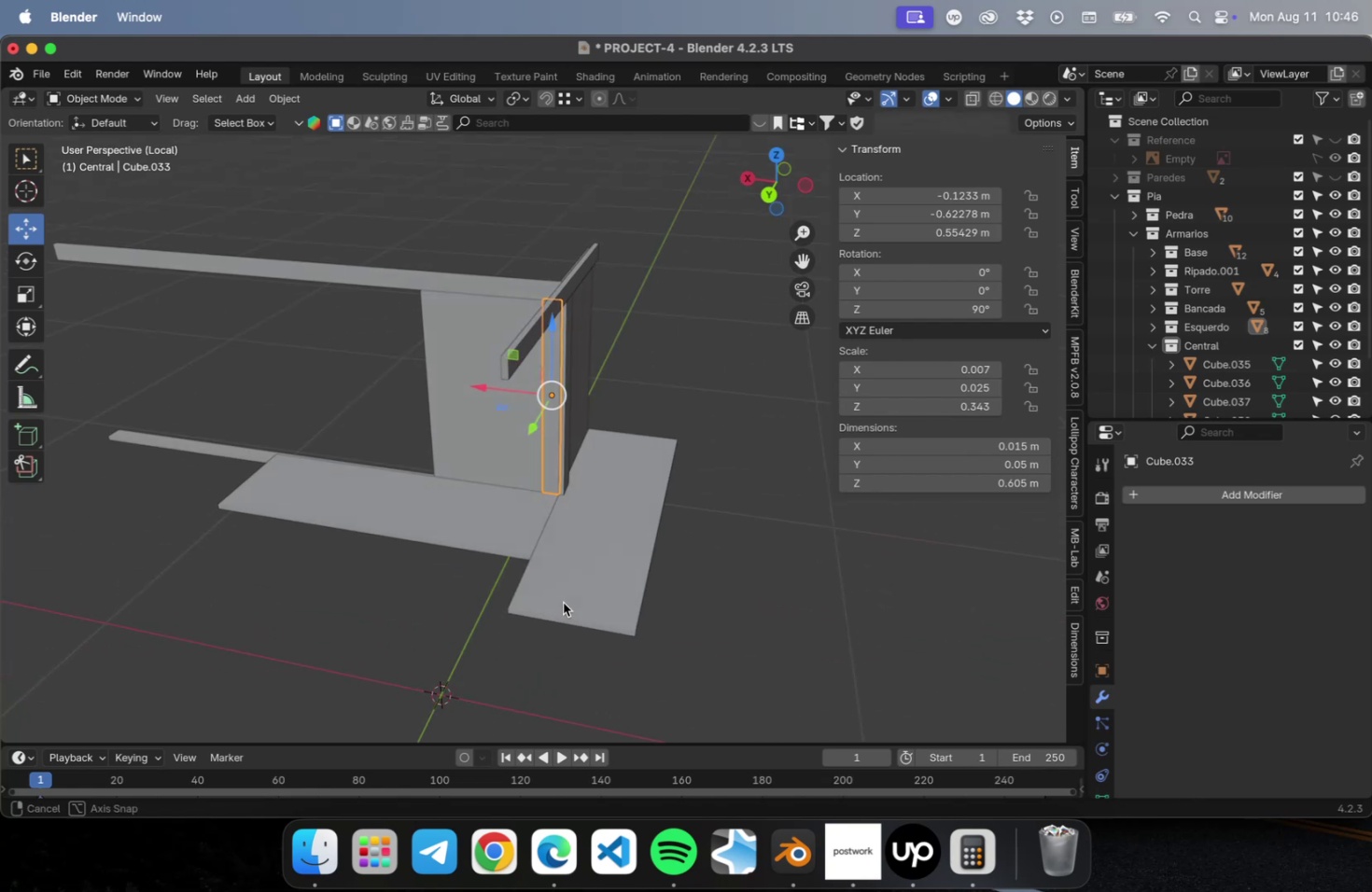 
hold_key(key=ShiftLeft, duration=1.65)
left_click([531, 516])
 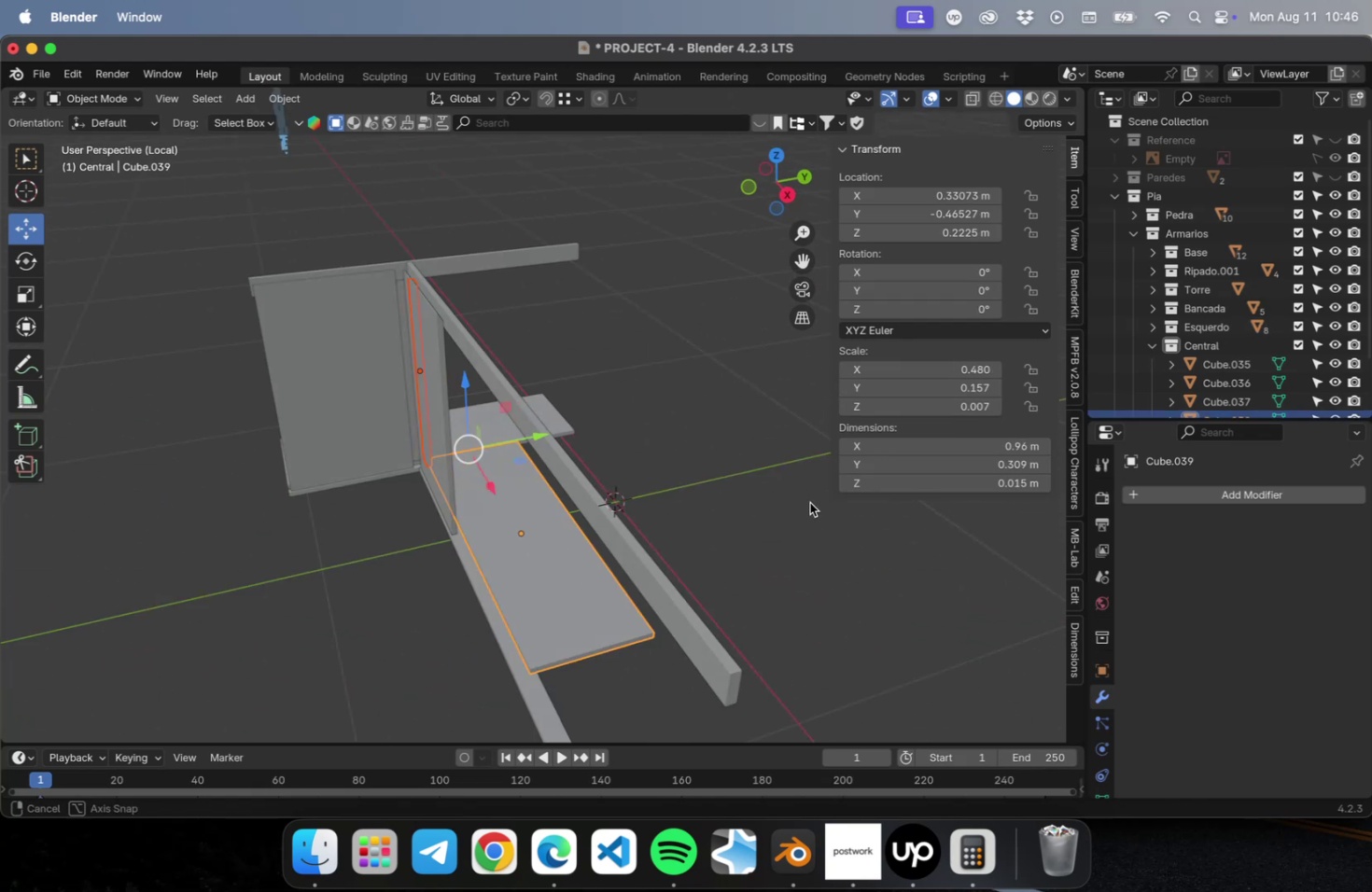 
hold_key(key=ShiftLeft, duration=0.87)
left_click([583, 683])
 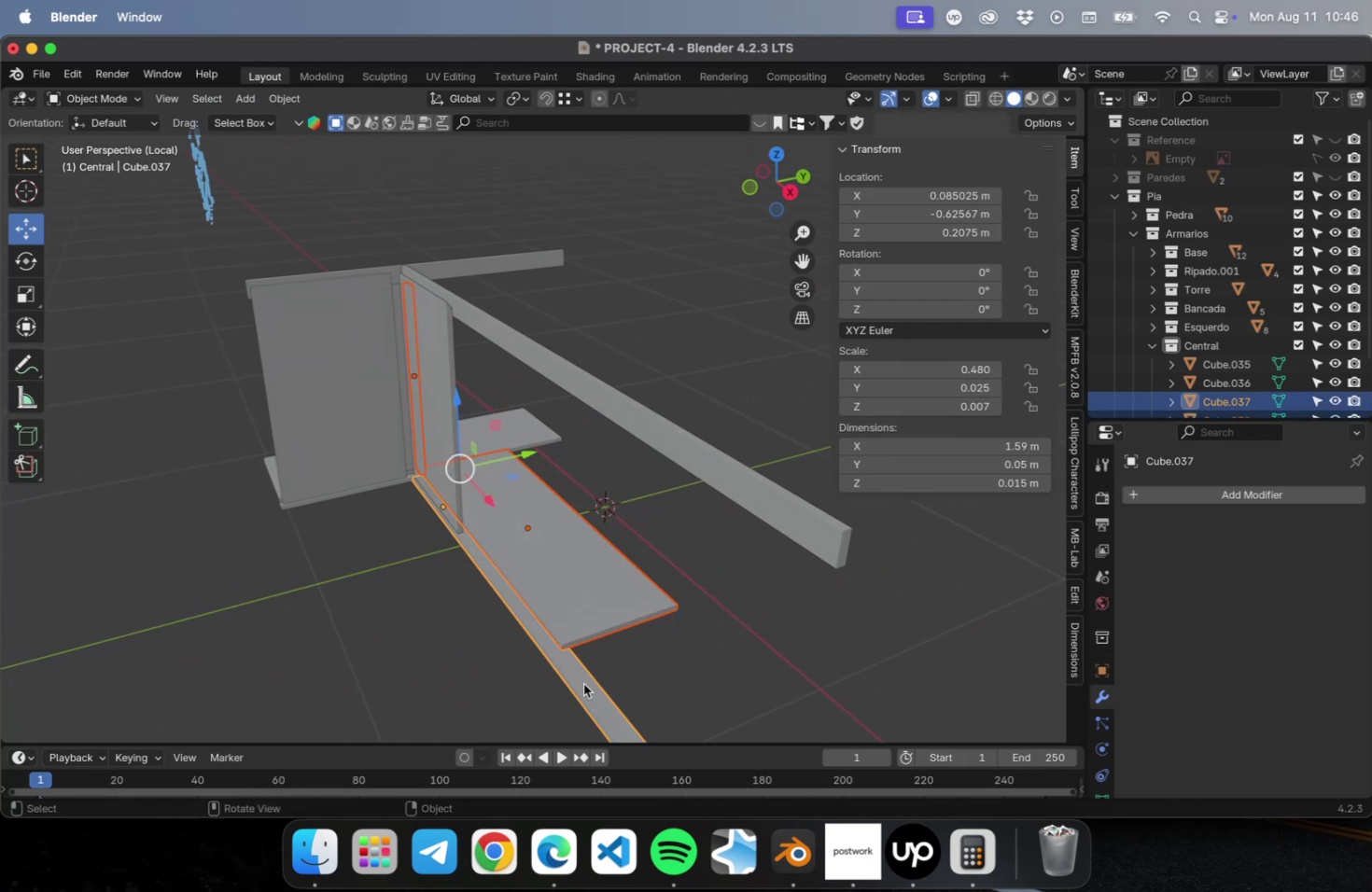 
key(NumLock)
 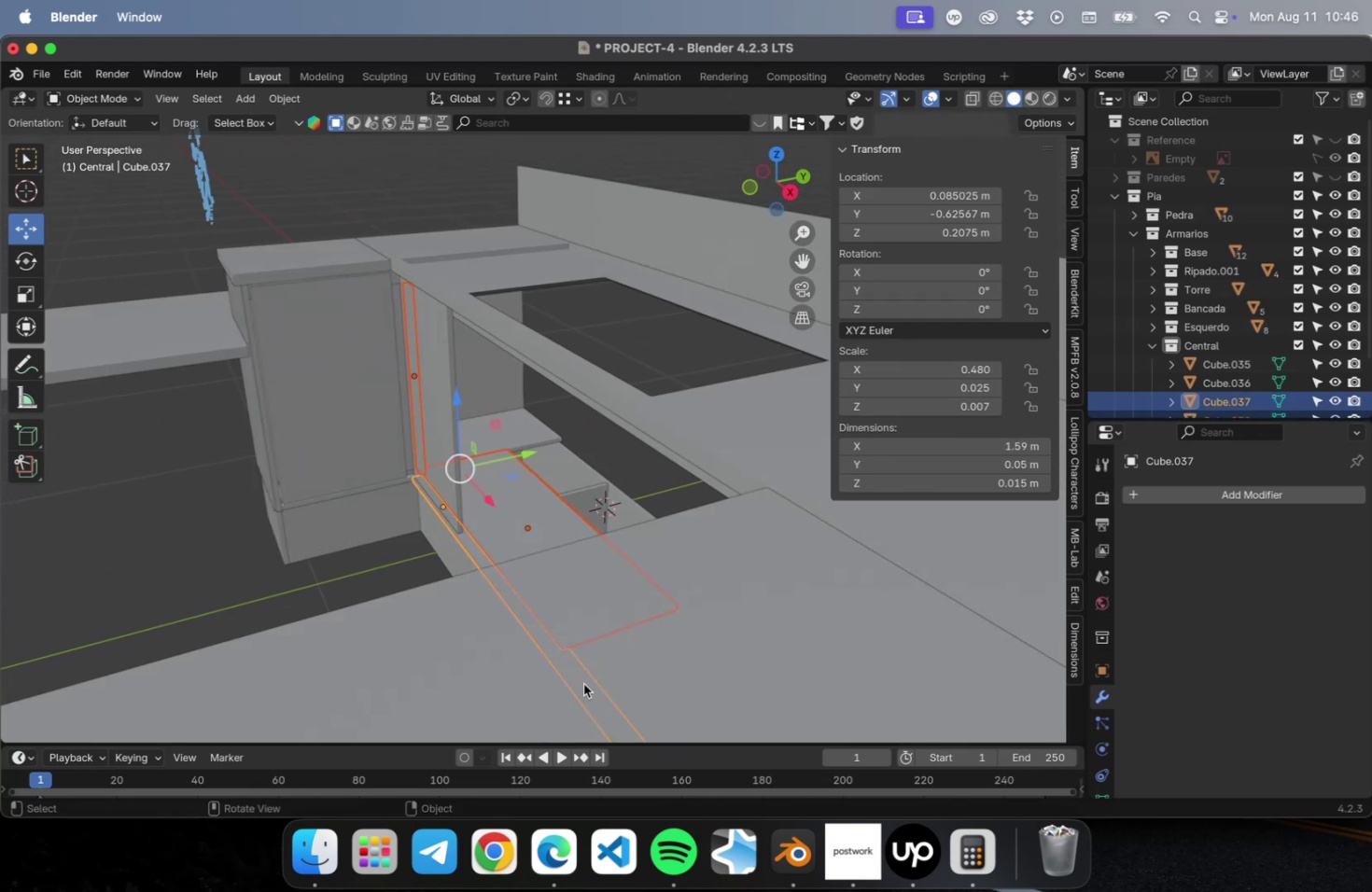 
key(NumpadDivide)
 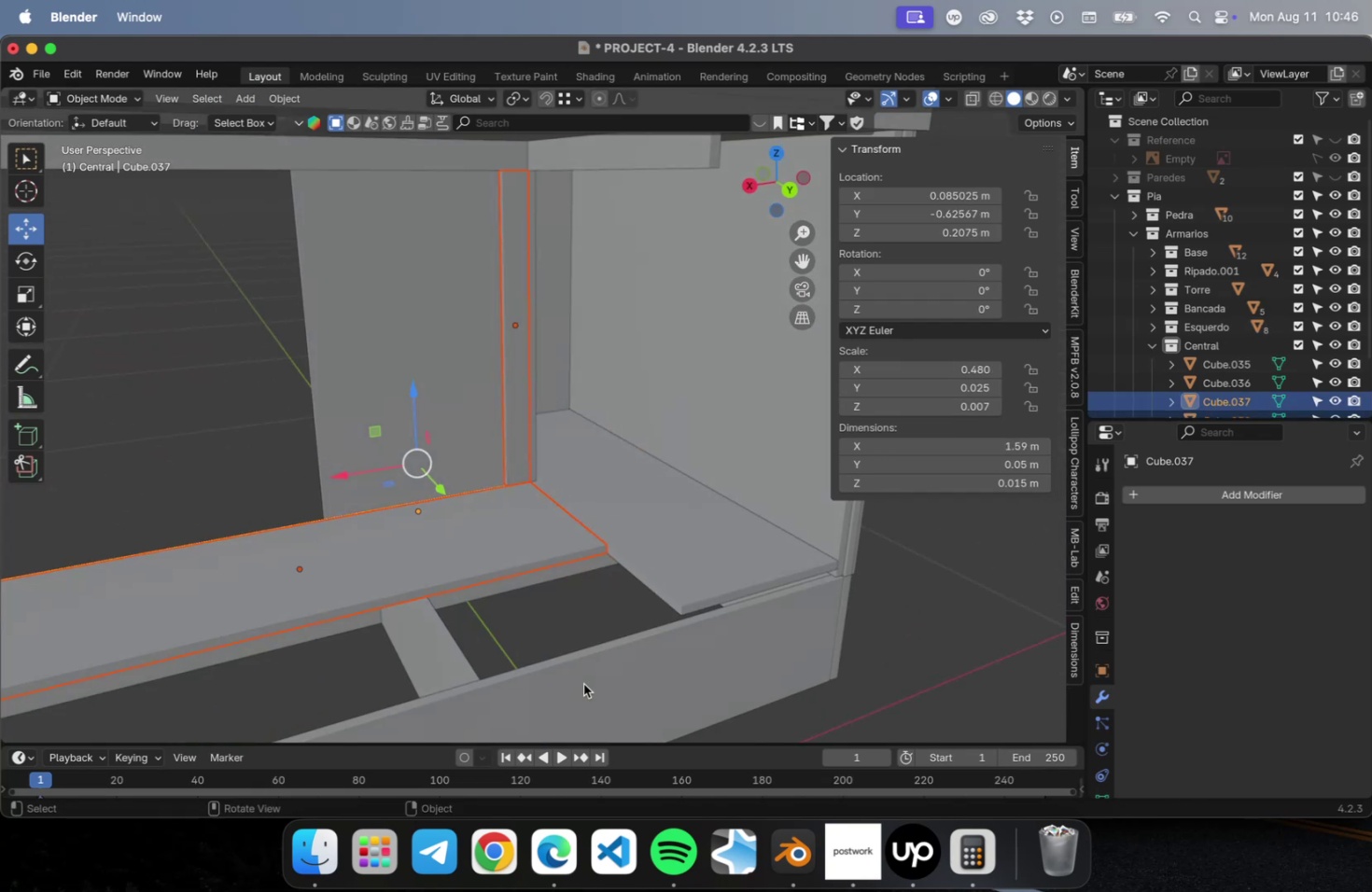 
key(NumLock)
 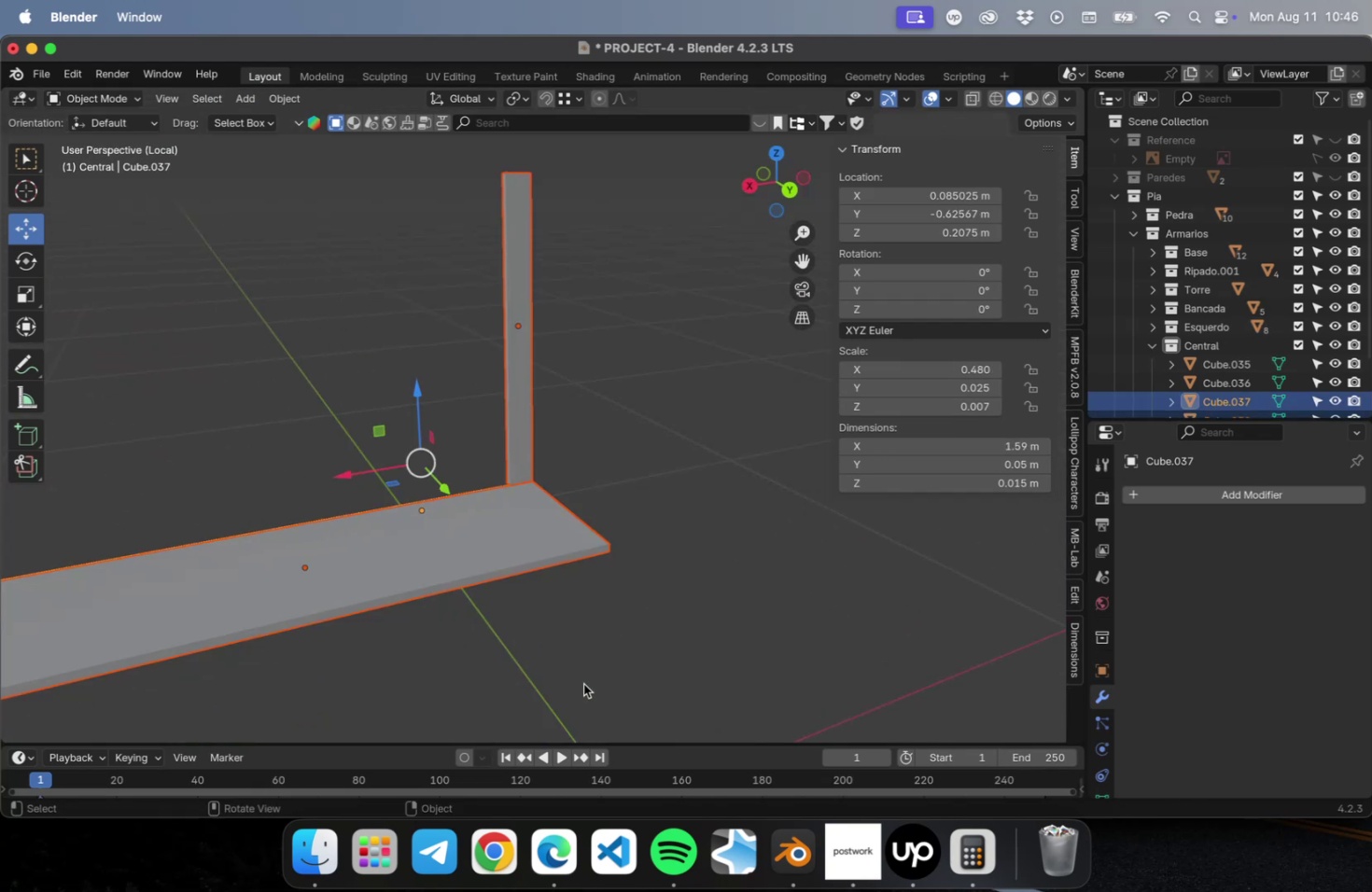 
key(NumpadDivide)
 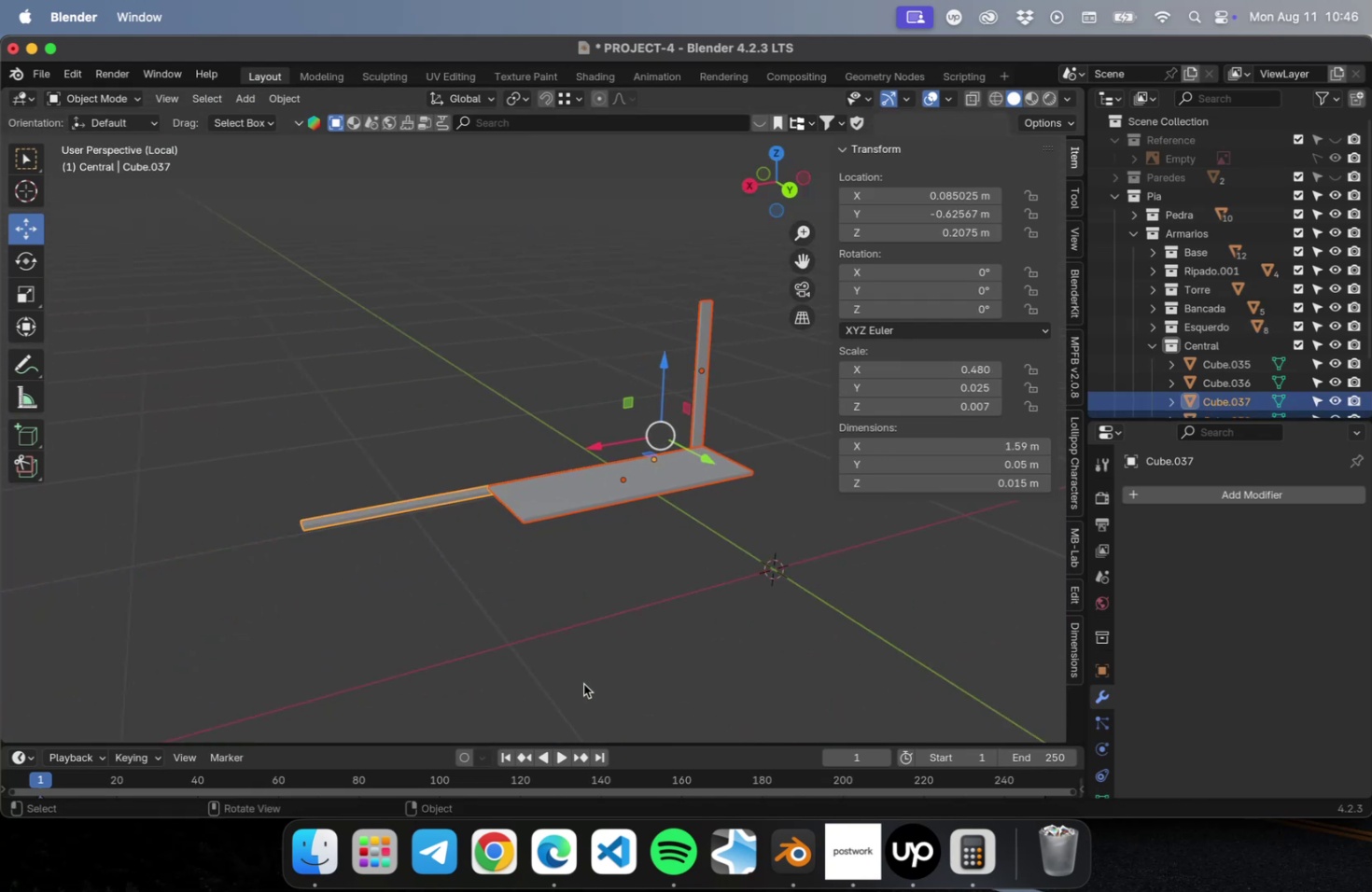 
key(NumLock)
 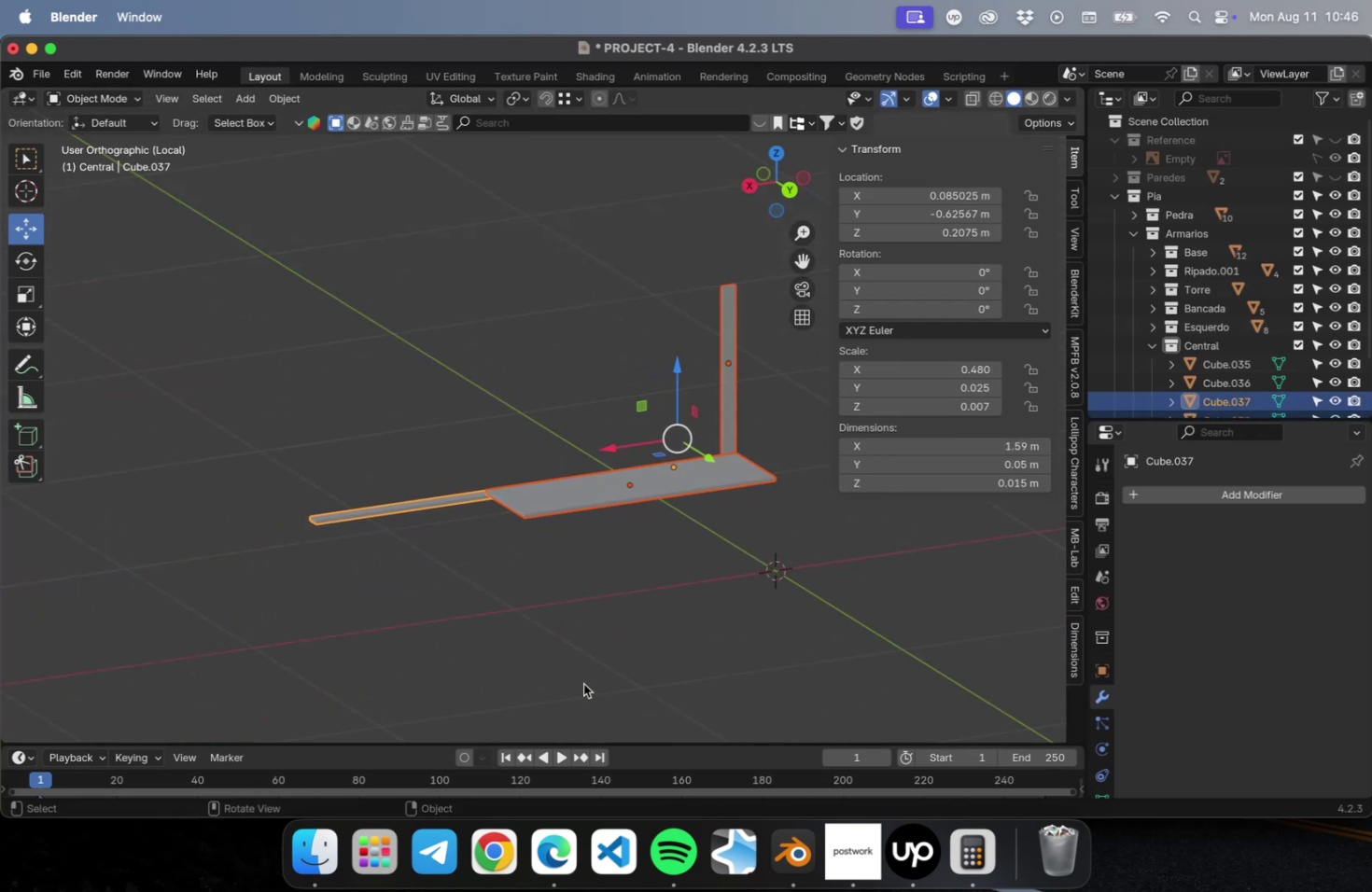 
key(Numpad7)
 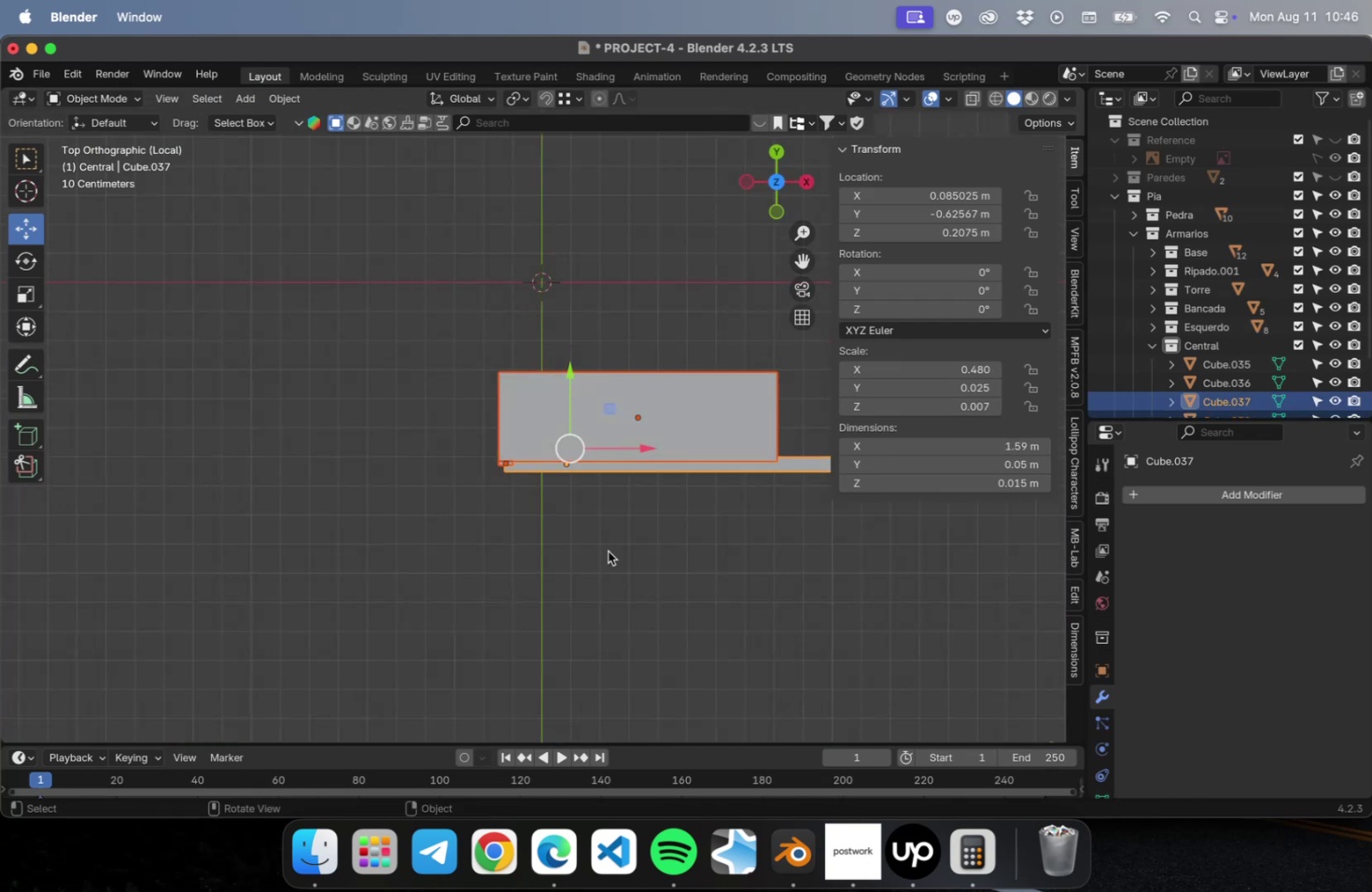 
scroll: coordinate [419, 553], scroll_direction: up, amount: 32.0
 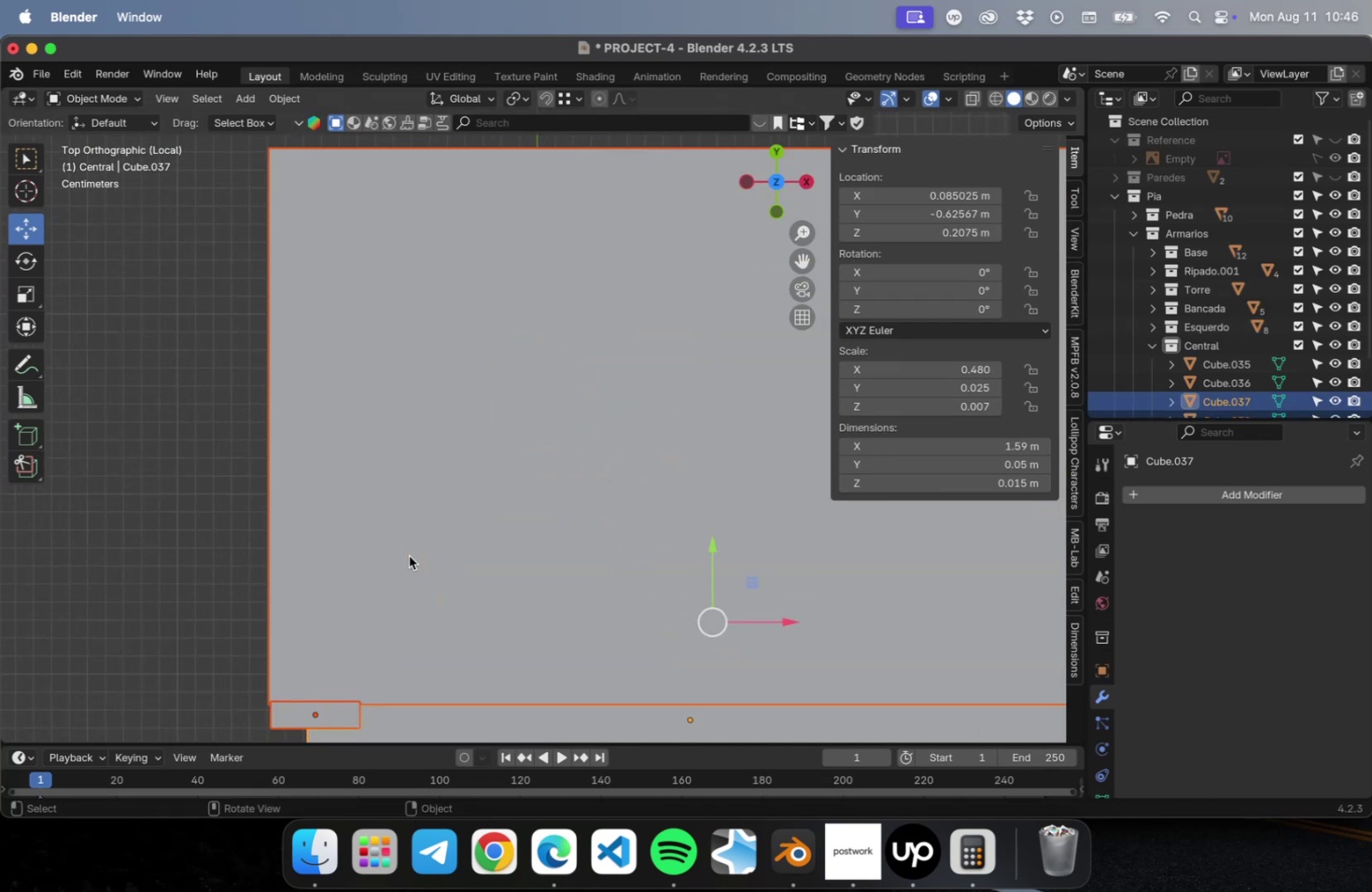 
hold_key(key=ShiftLeft, duration=0.33)
 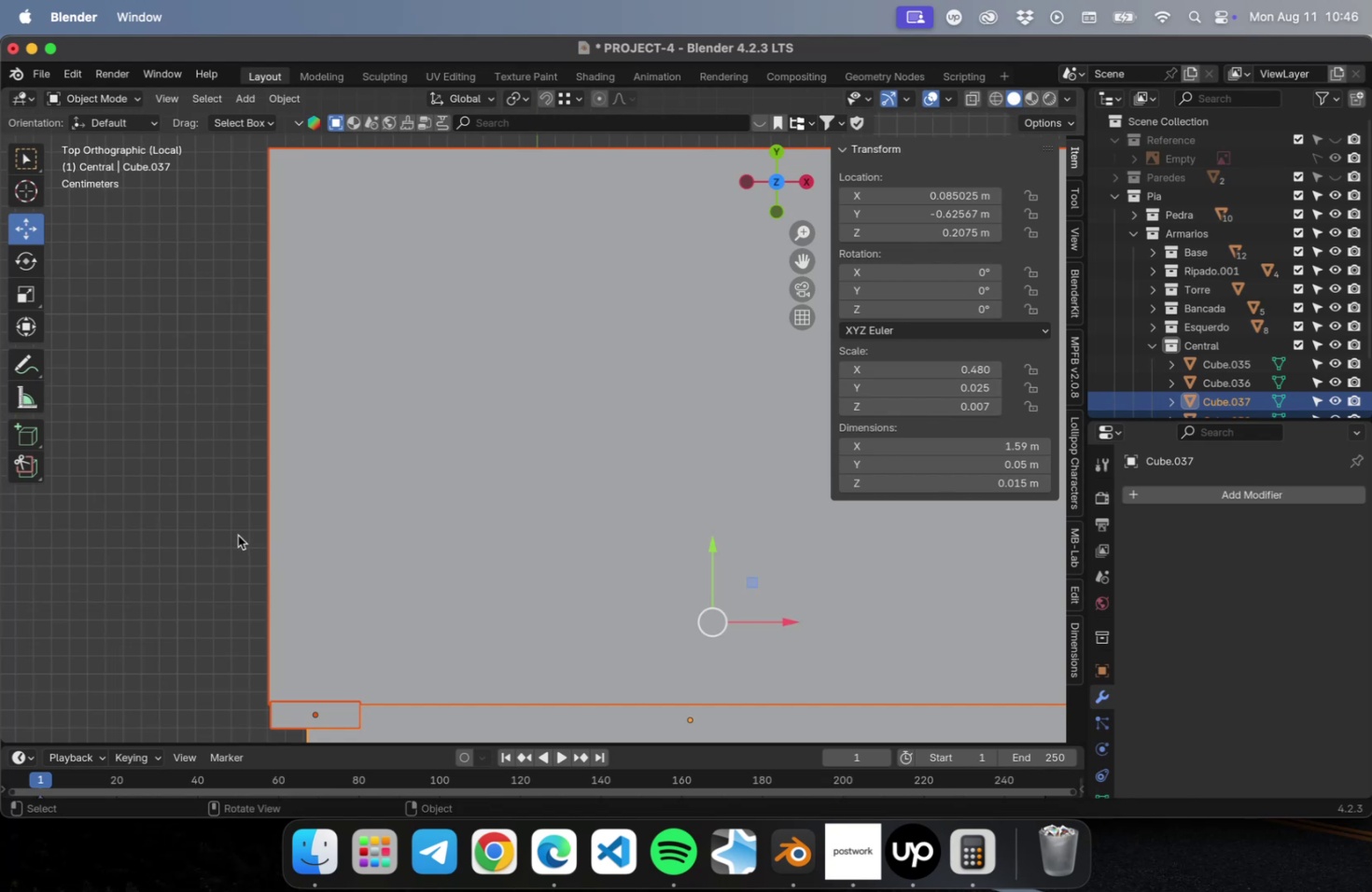 
left_click([238, 535])
 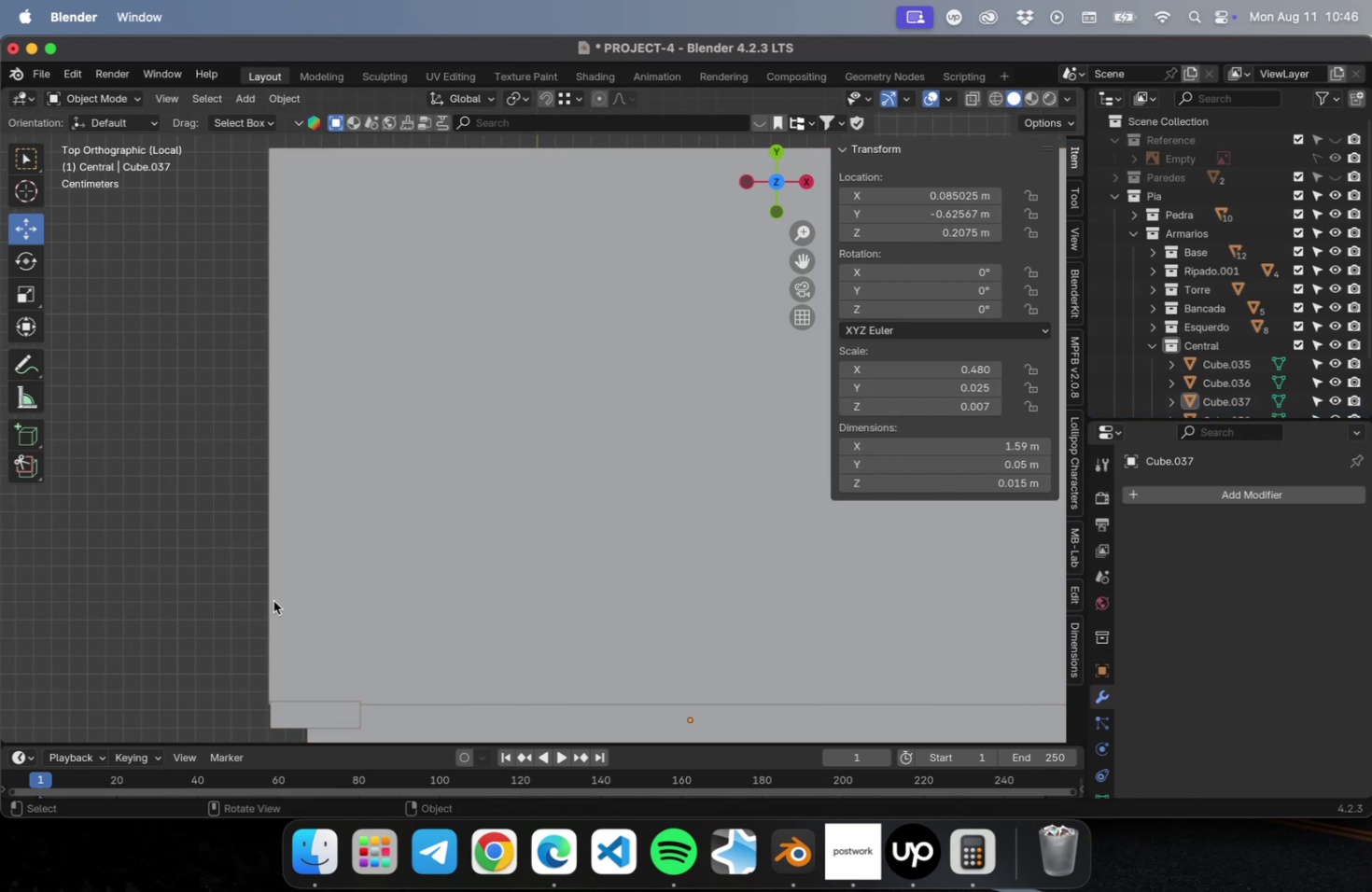 
left_click([273, 600])
 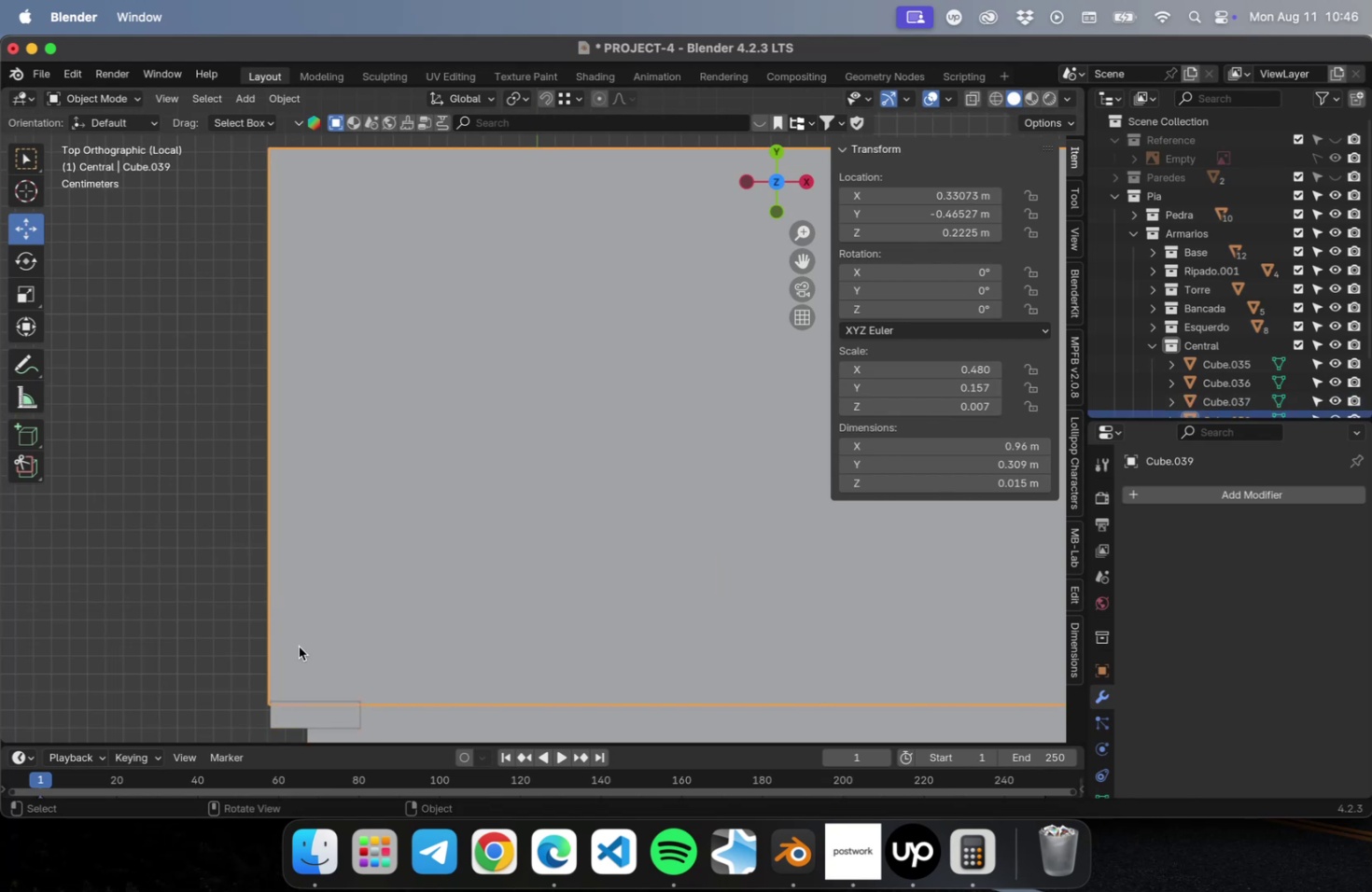 
hold_key(key=ShiftLeft, duration=0.45)
 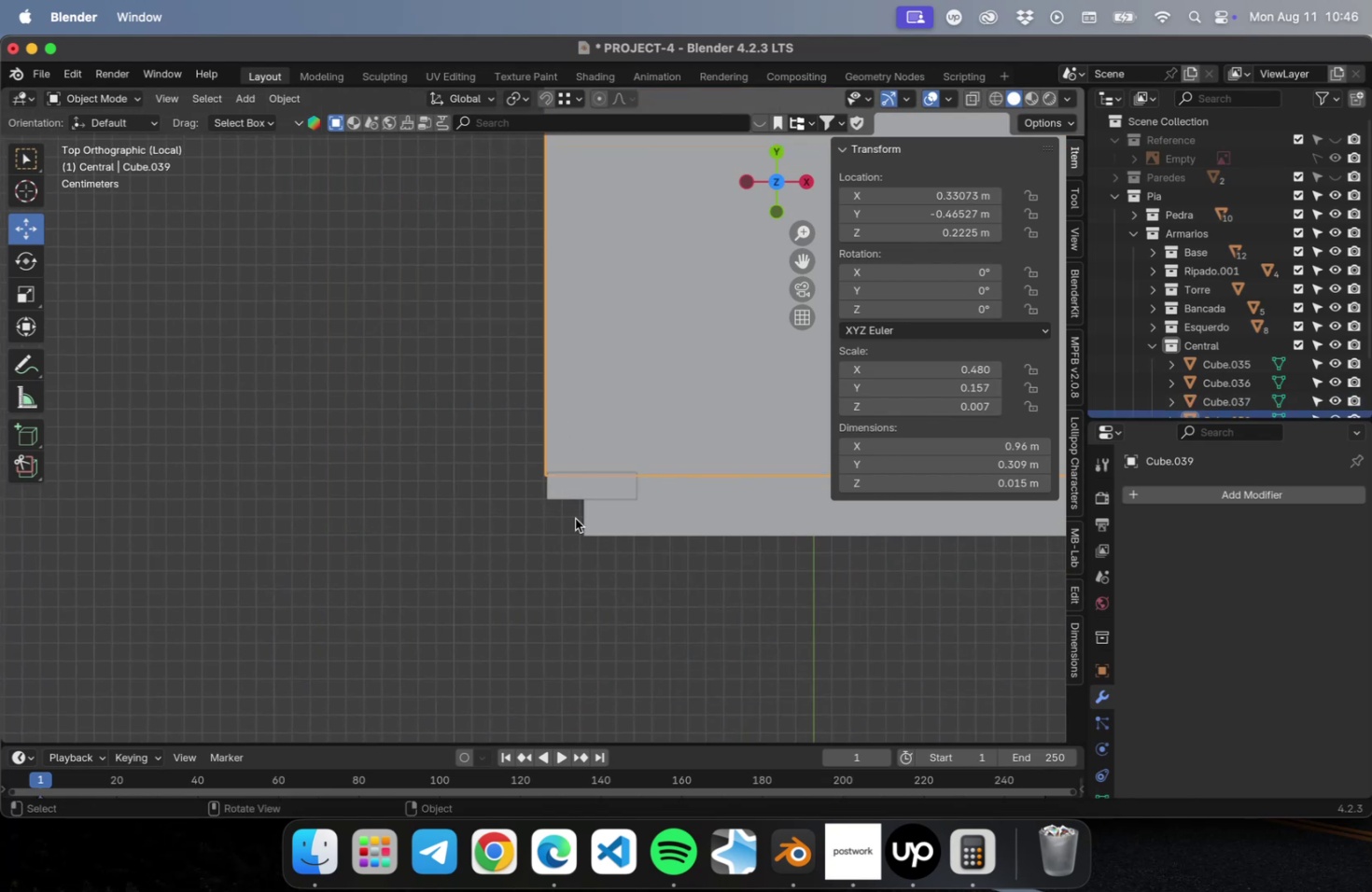 
scroll: coordinate [589, 581], scroll_direction: up, amount: 31.0
 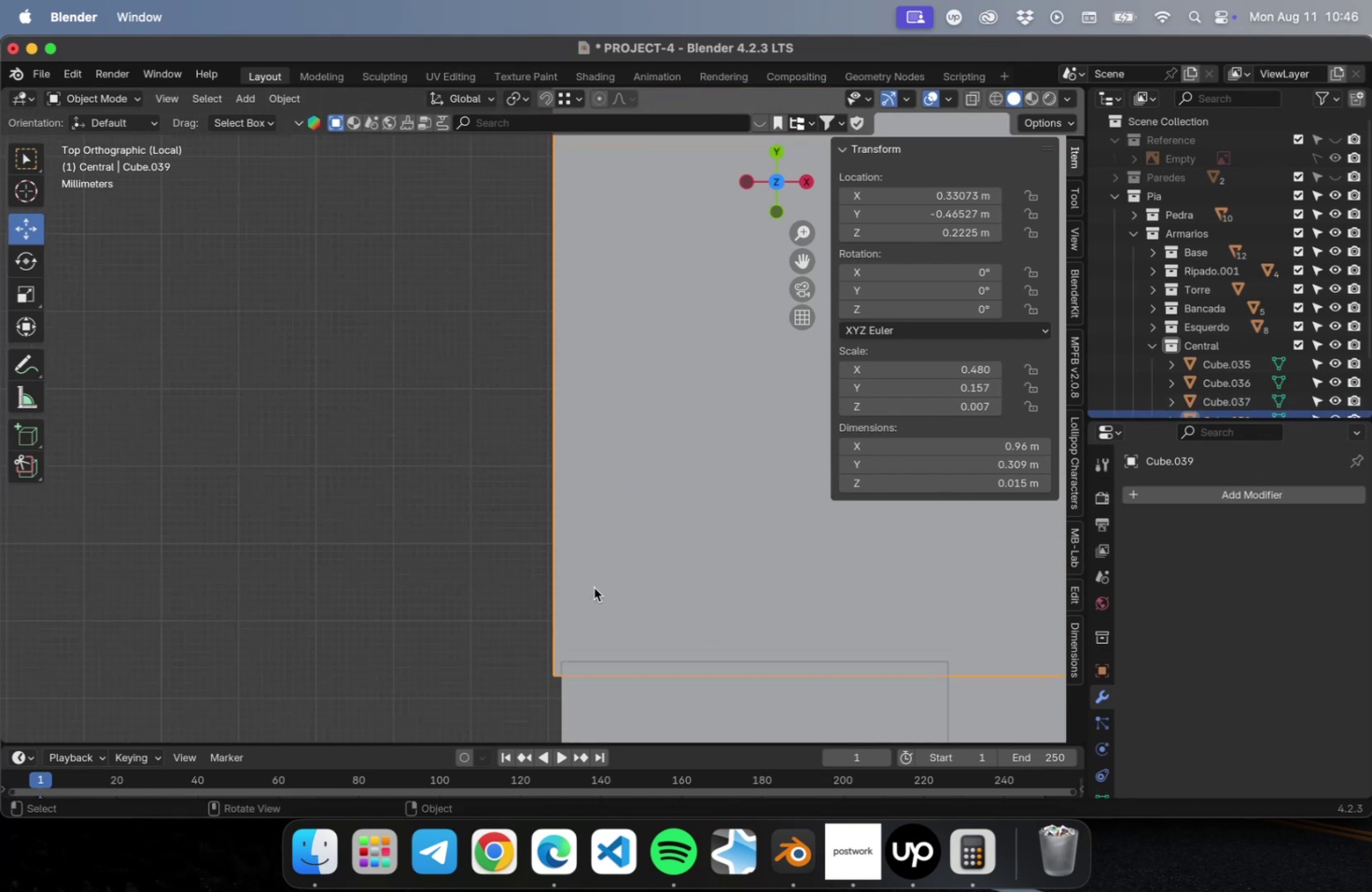 
hold_key(key=ShiftLeft, duration=0.51)
 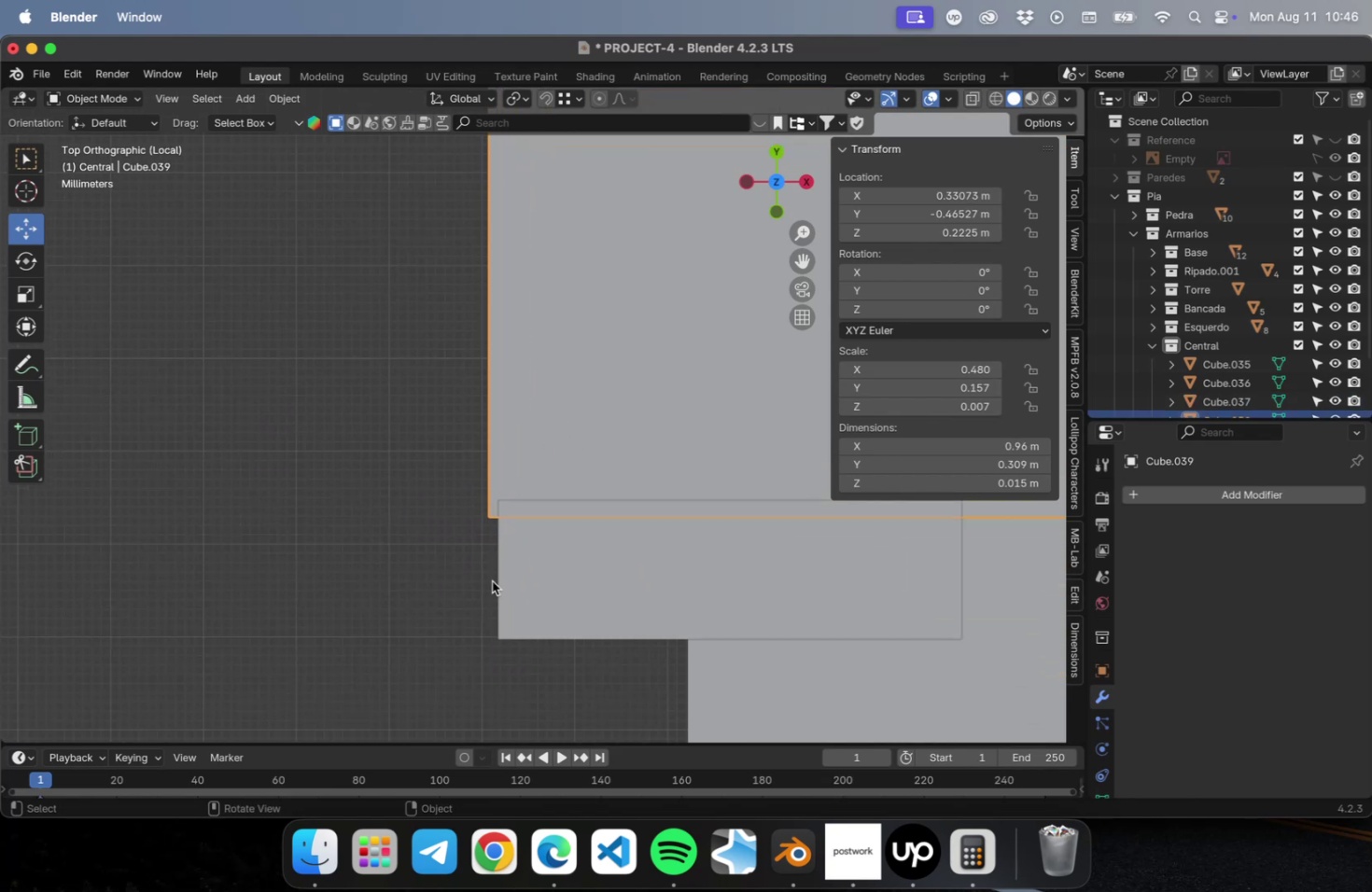 
scroll: coordinate [496, 577], scroll_direction: up, amount: 22.0
 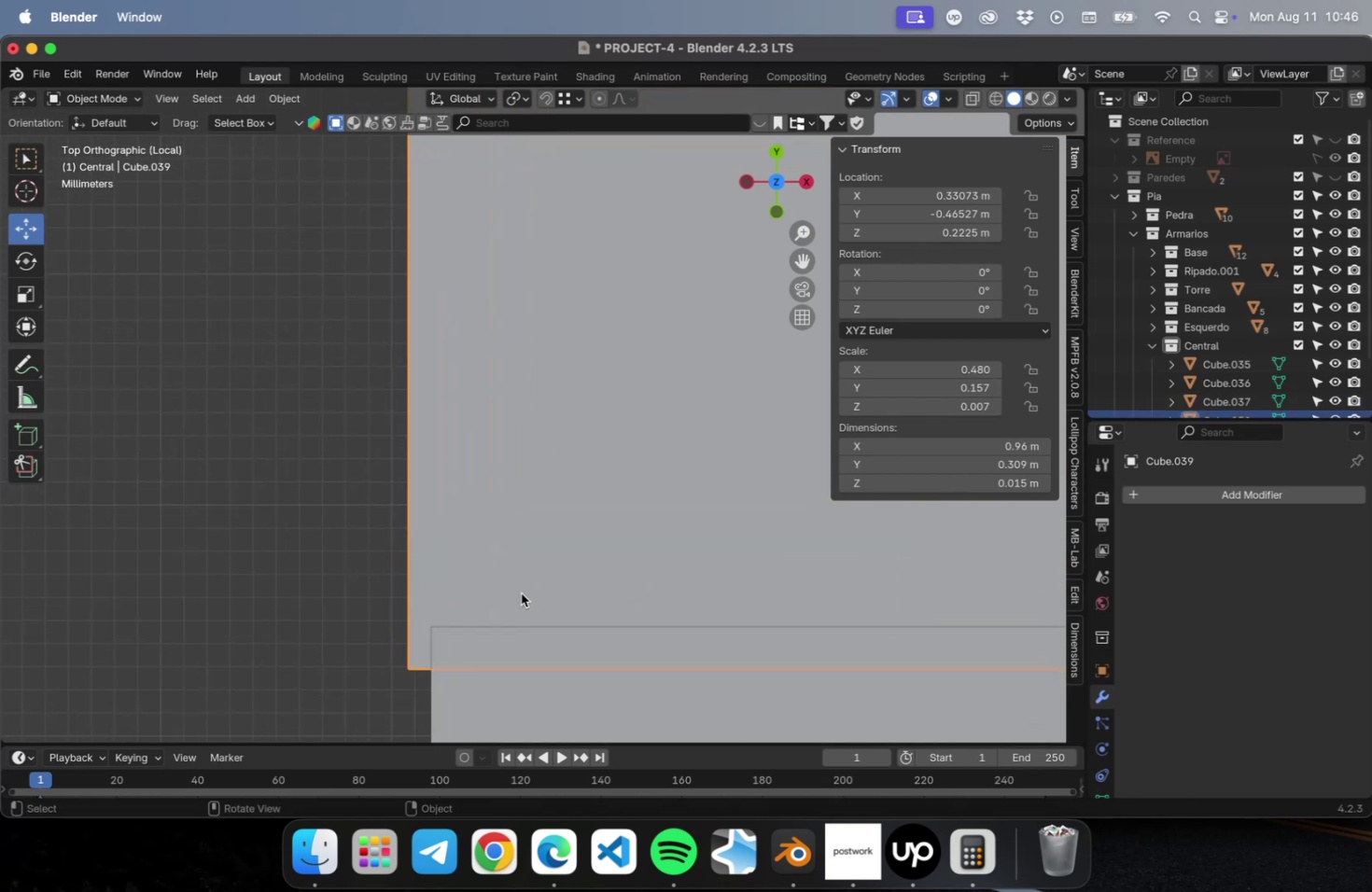 
hold_key(key=ShiftLeft, duration=0.42)
 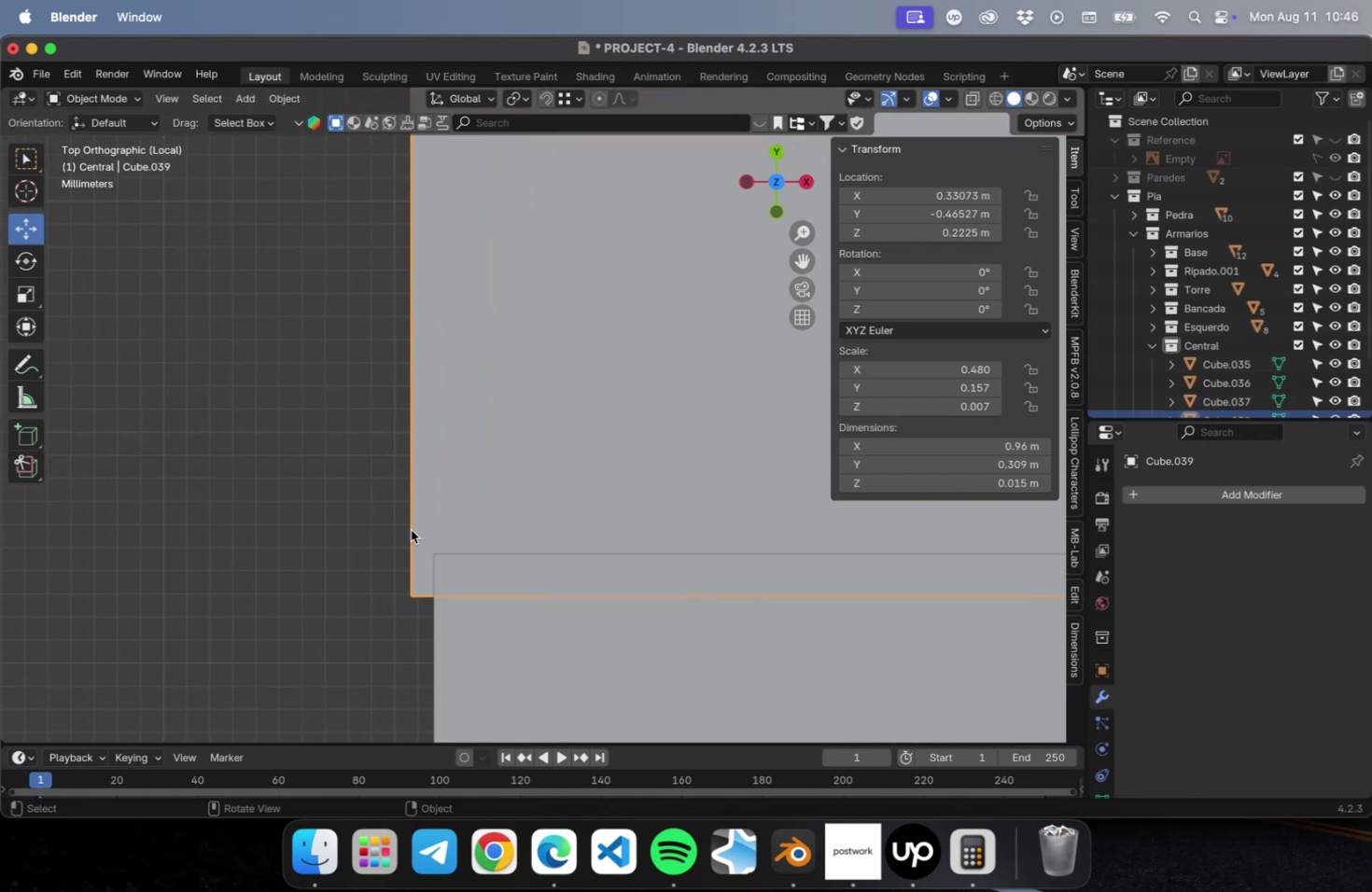 
key(G)
 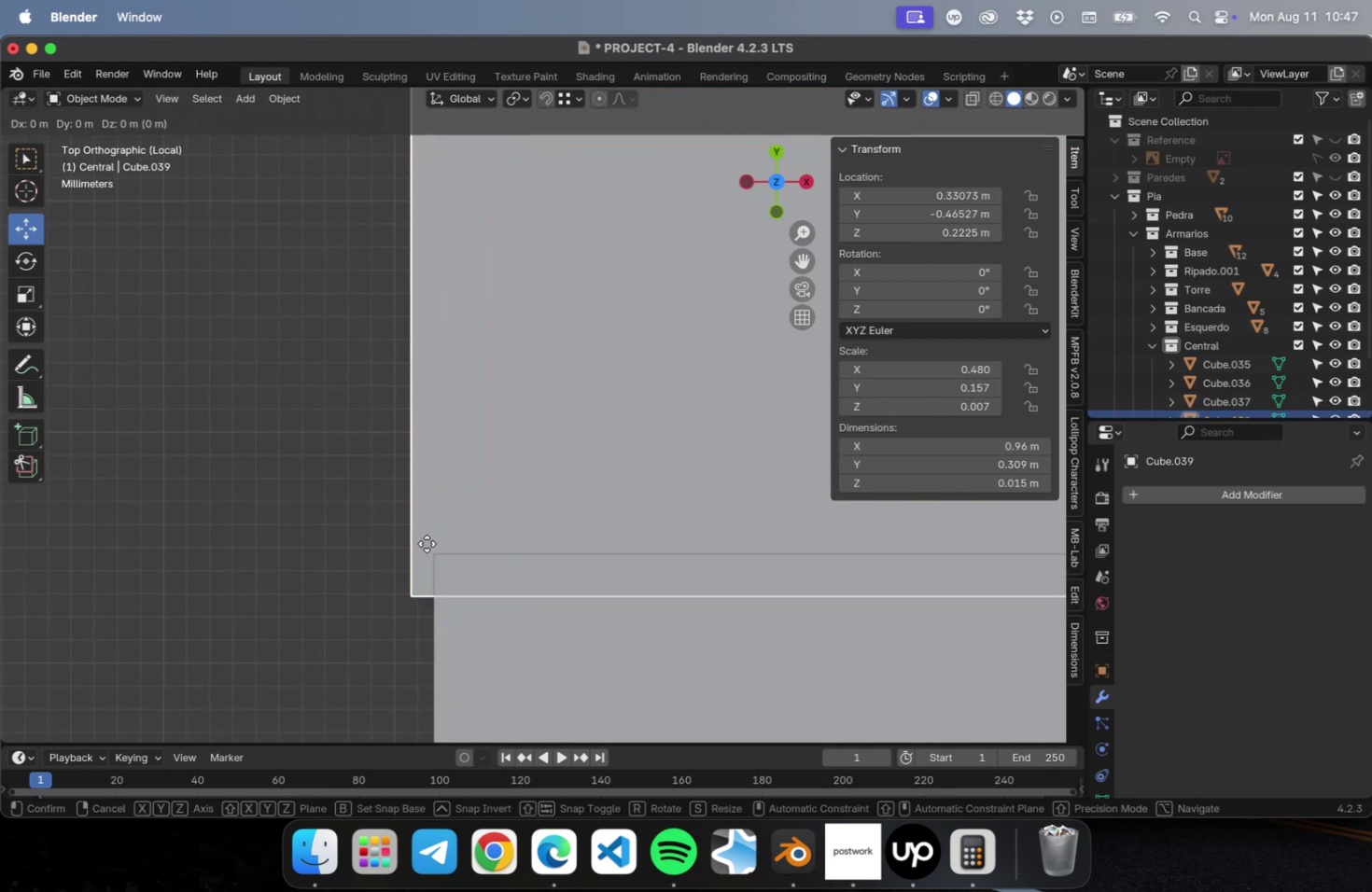 
key(Shift+ShiftLeft)
 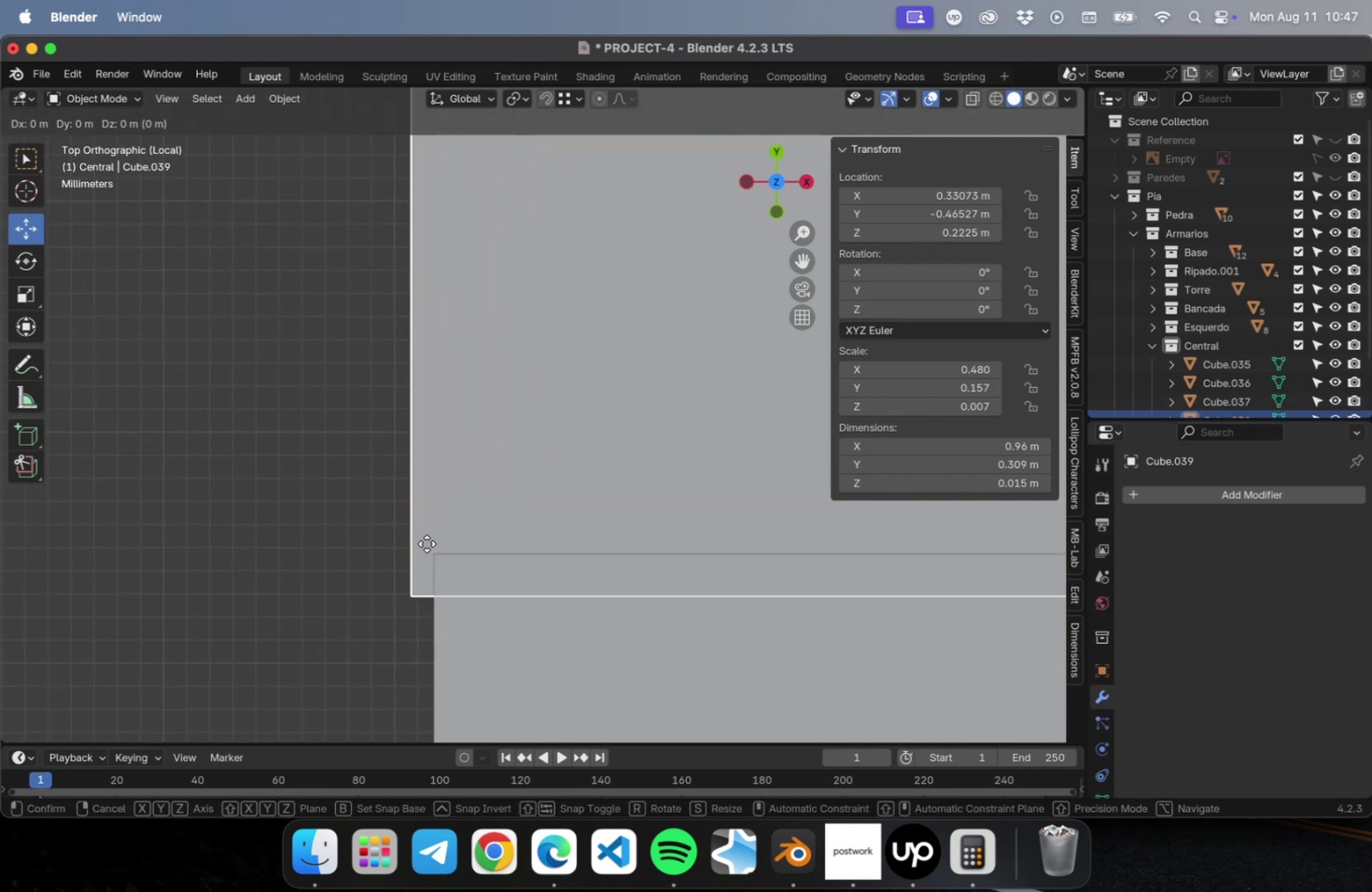 
key(Shift+Tab)
 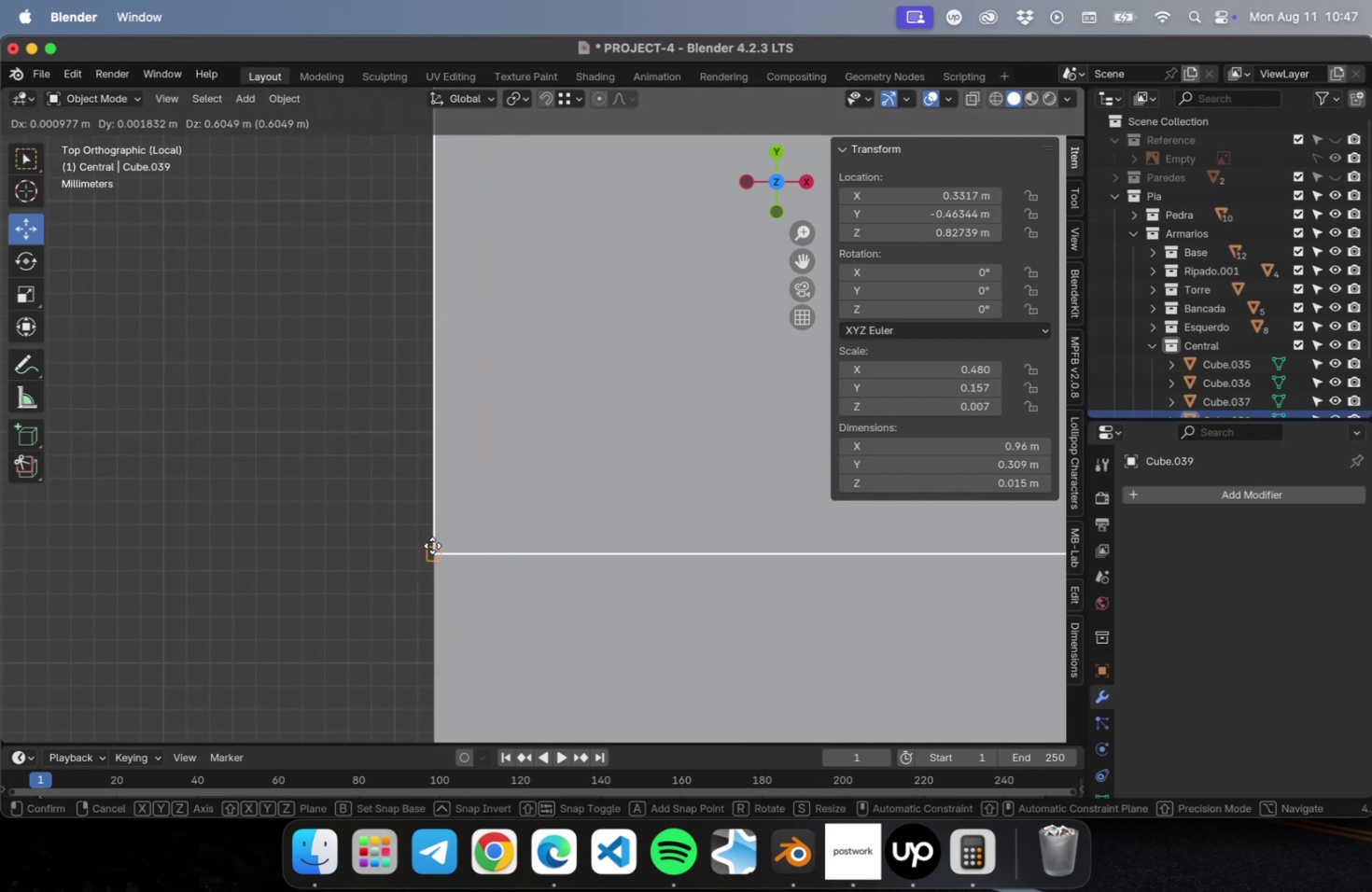 
left_click([432, 545])
 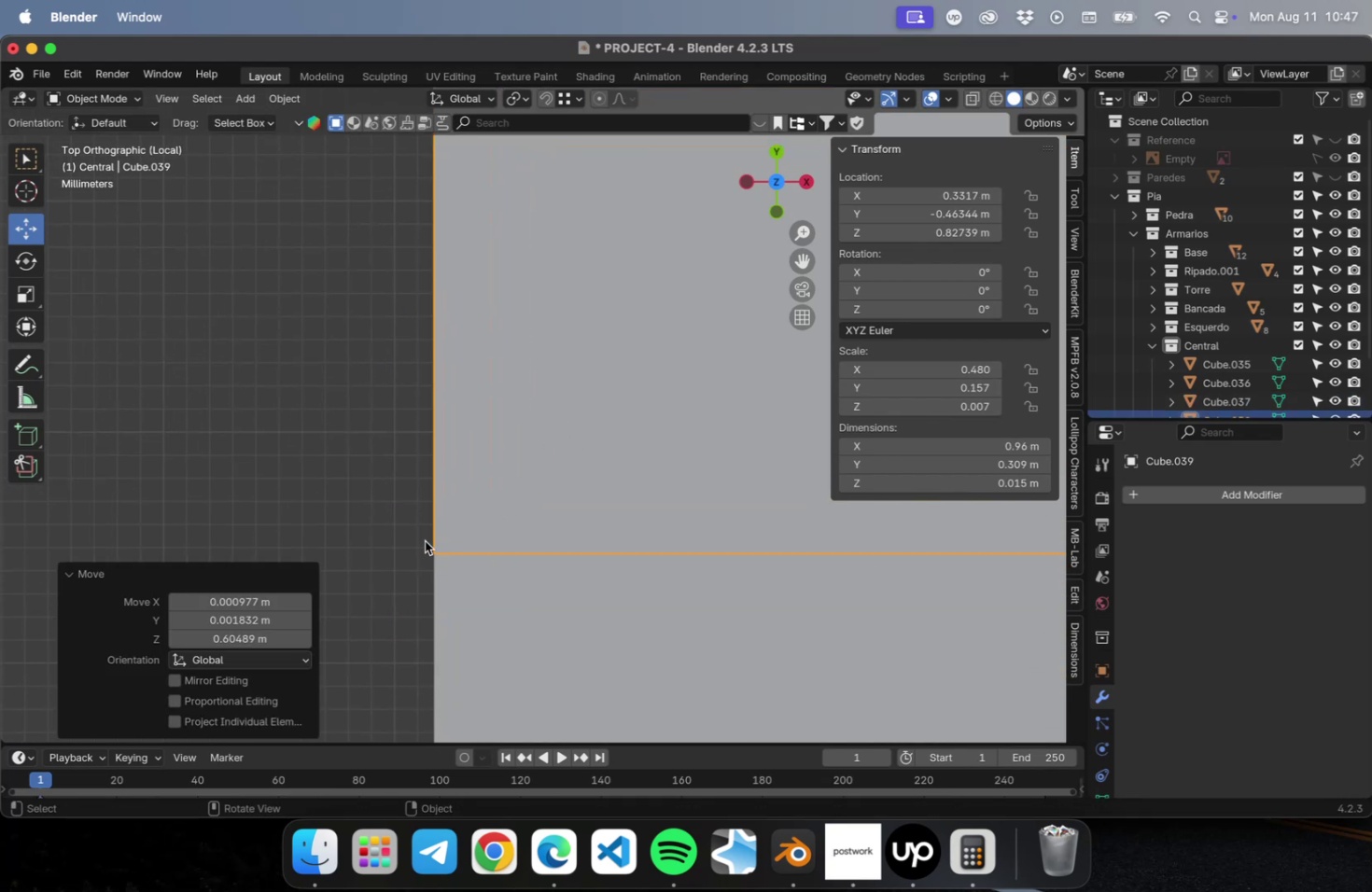 
scroll: coordinate [556, 509], scroll_direction: down, amount: 116.0
 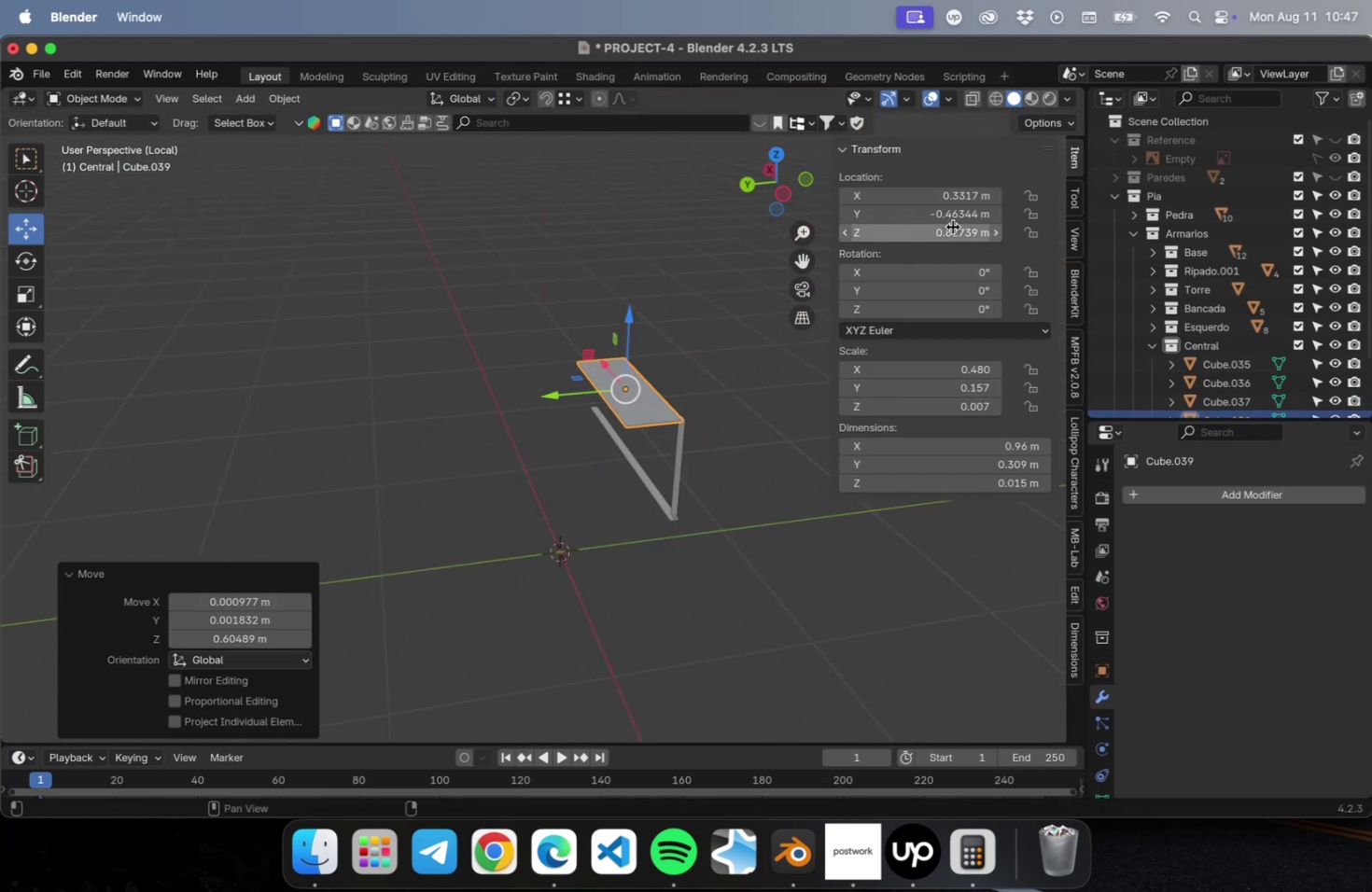 
key(Meta+CommandLeft)
 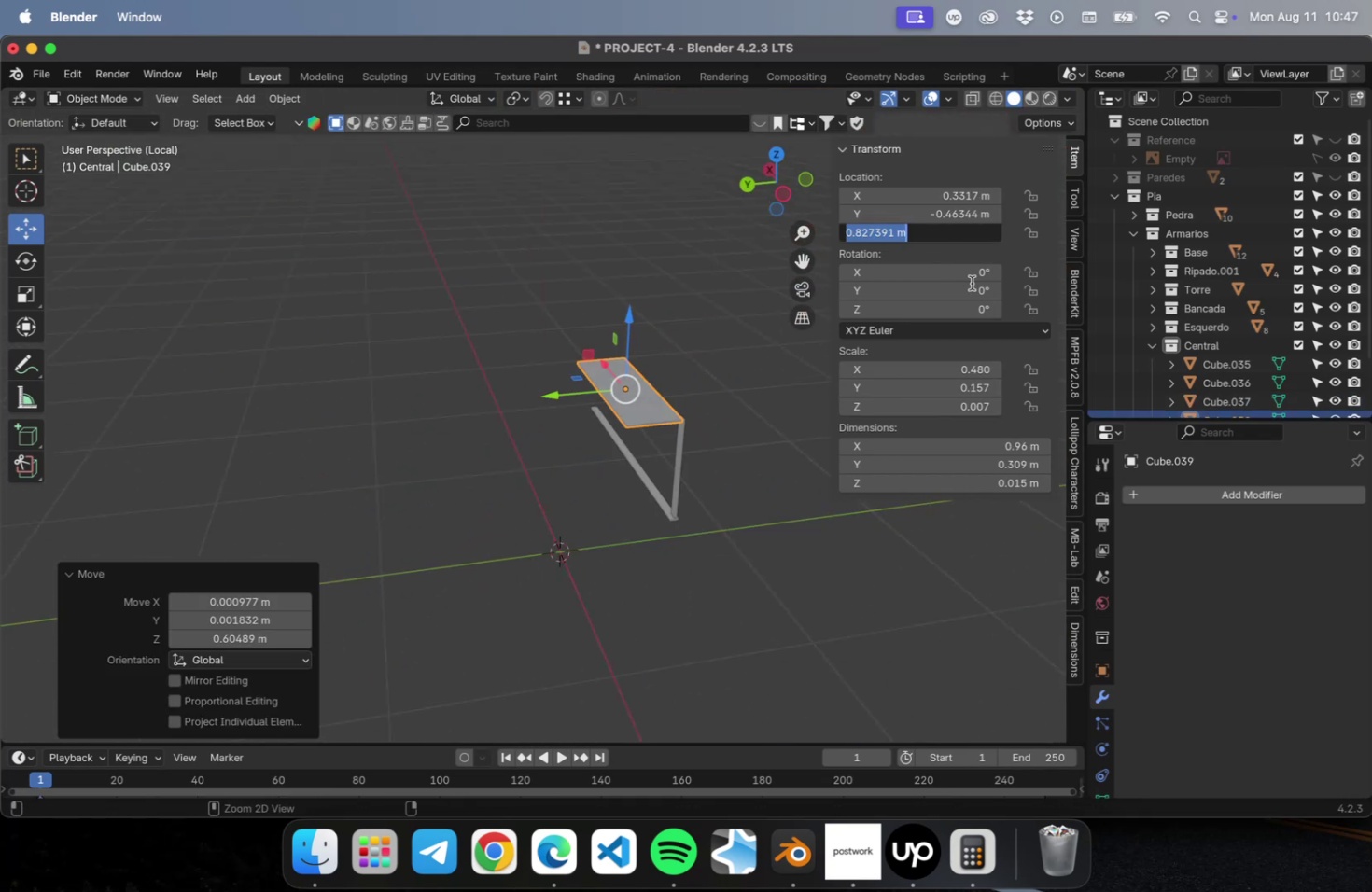 
key(Meta+V)
 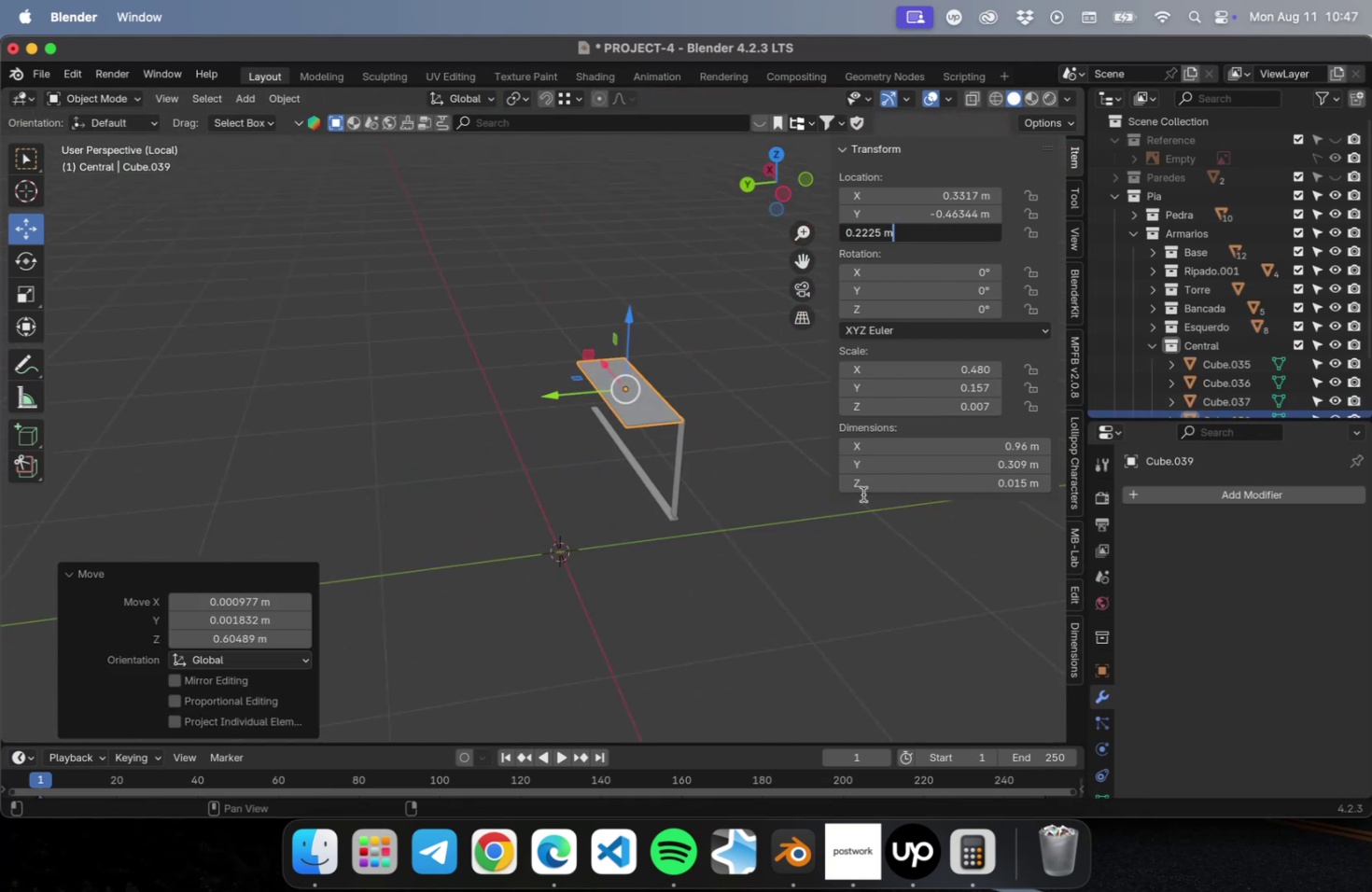 
key(Tab)
 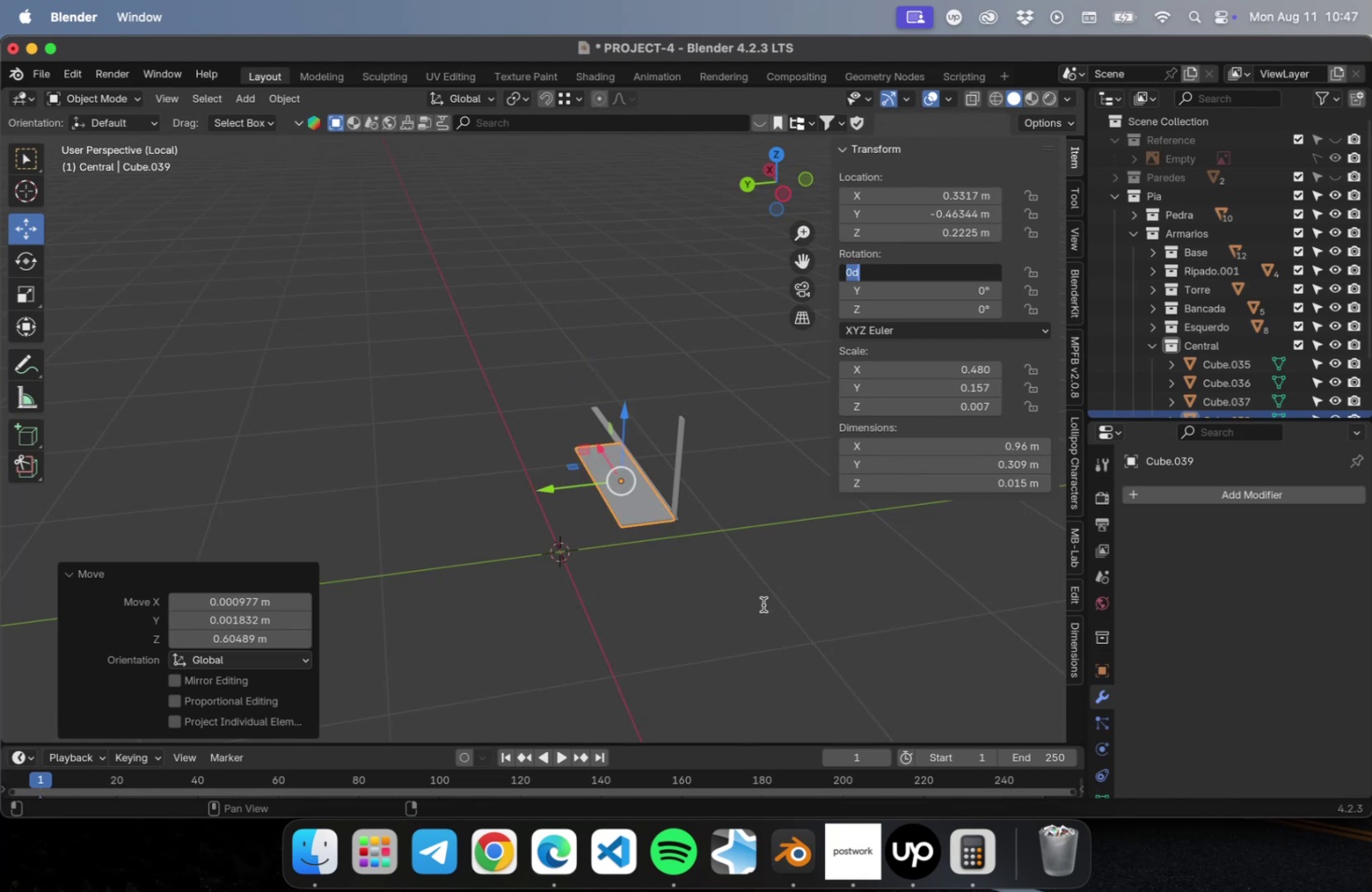 
left_click([763, 604])
 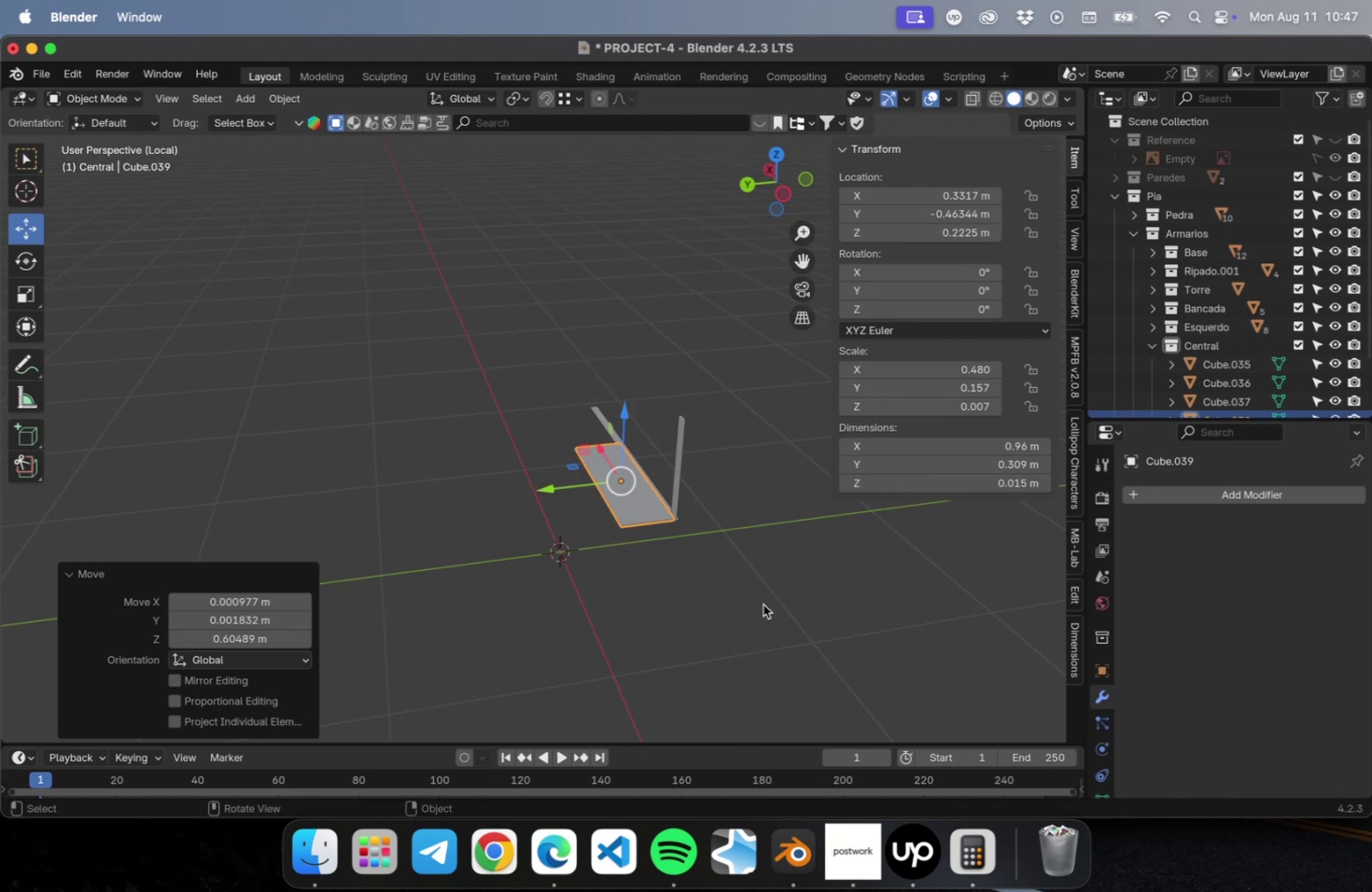 
key(Meta+CommandLeft)
 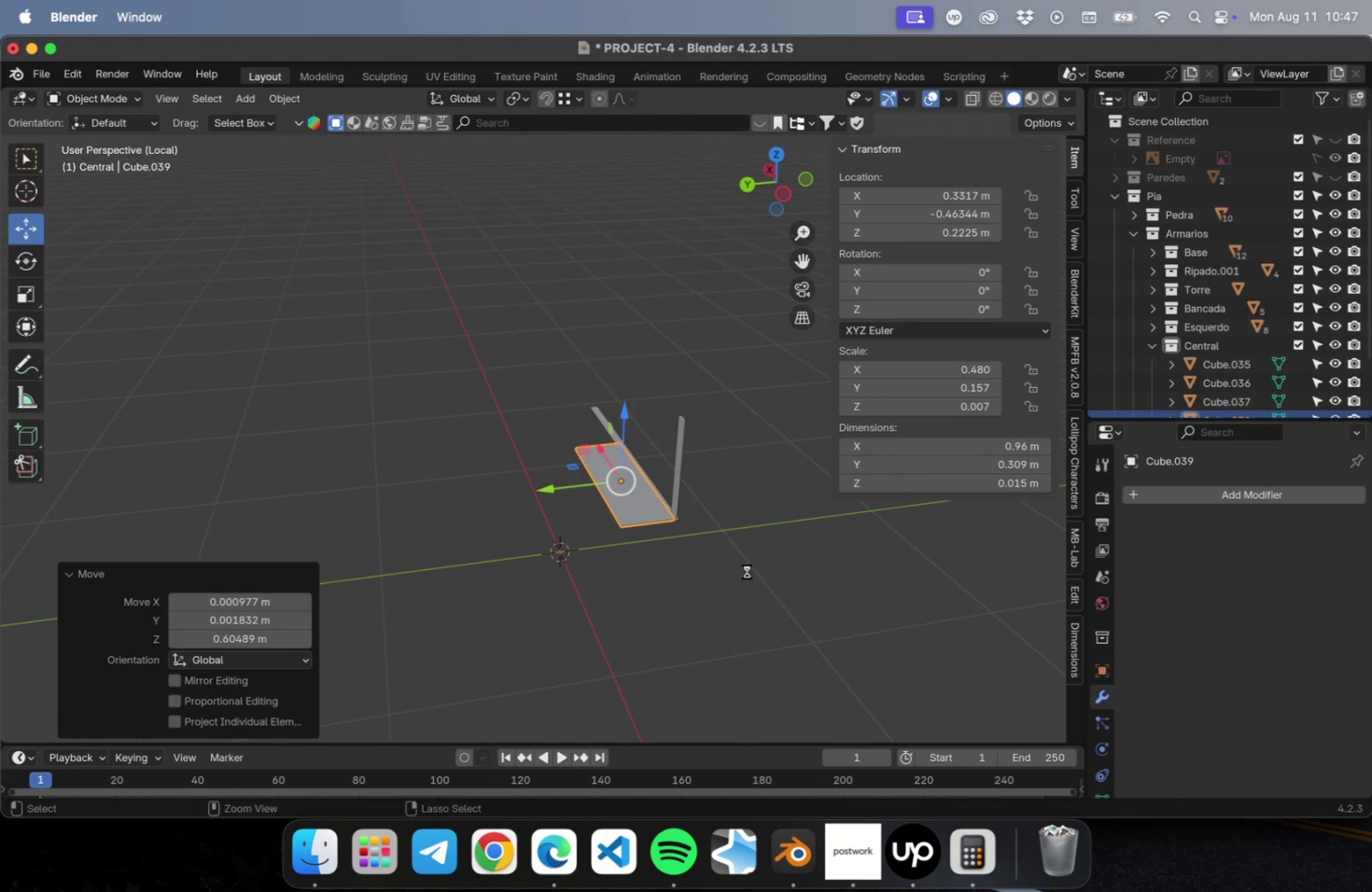 
key(Meta+S)
 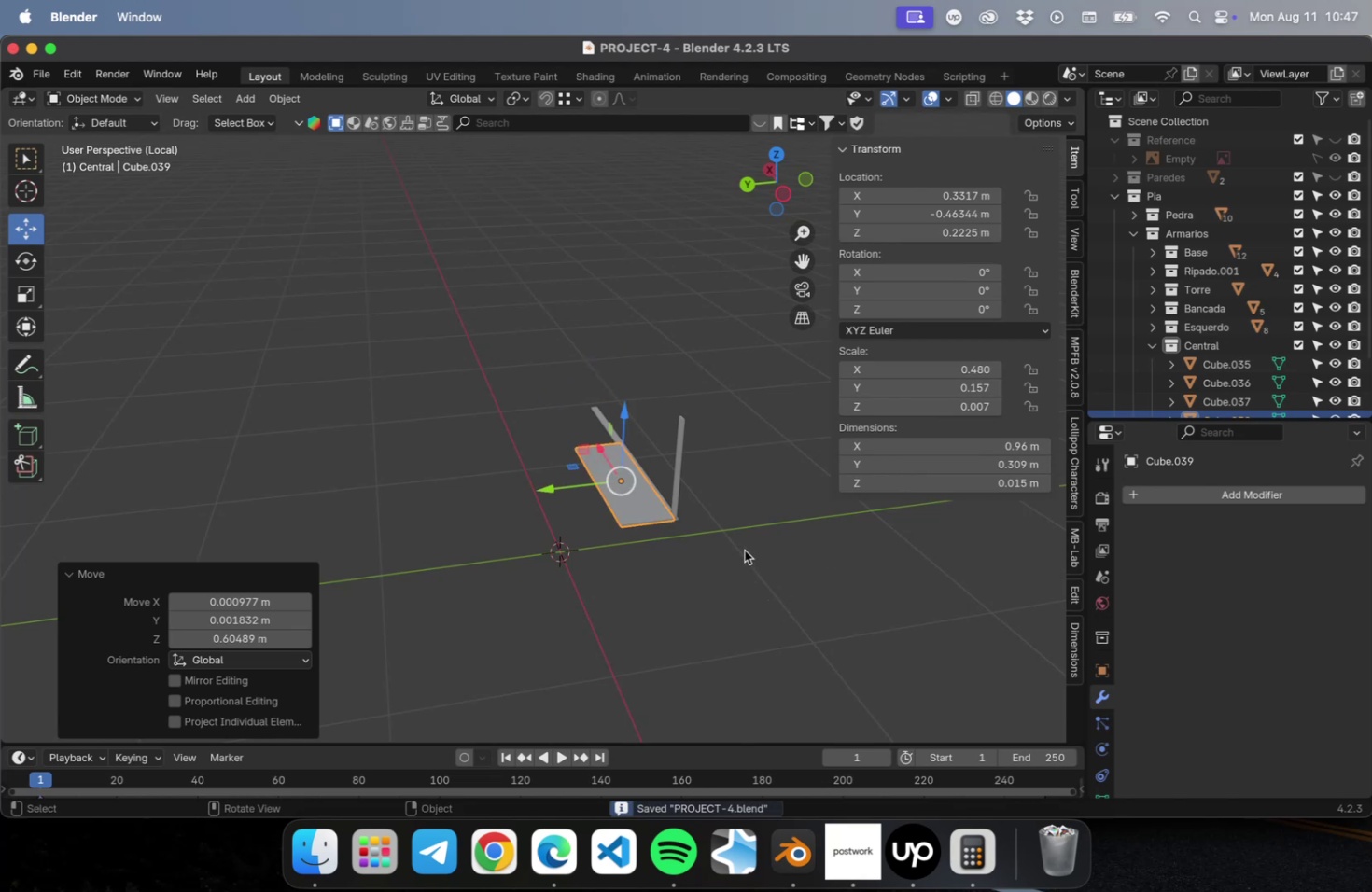 
left_click([744, 550])
 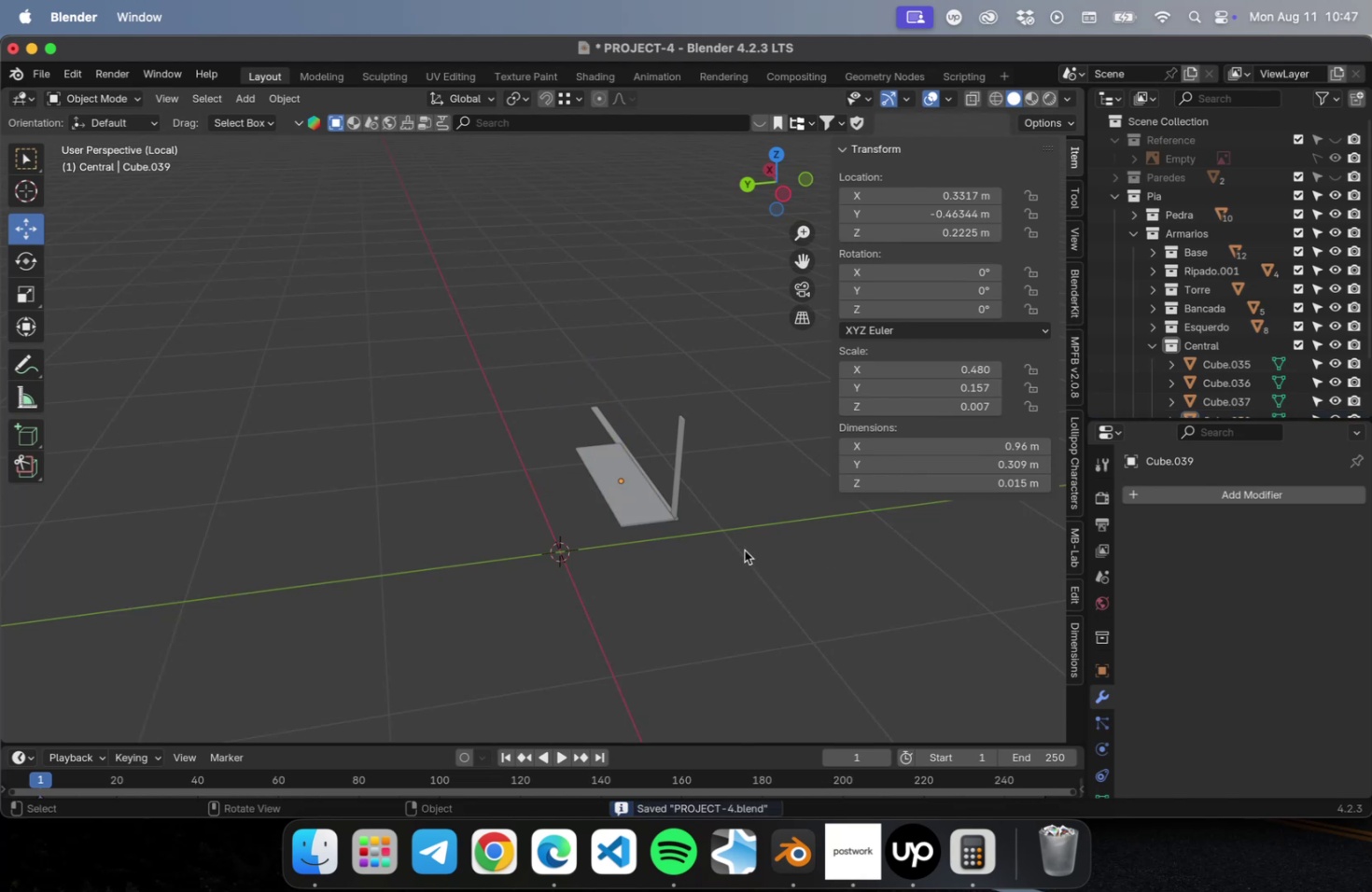 
key(NumpadDivide)
 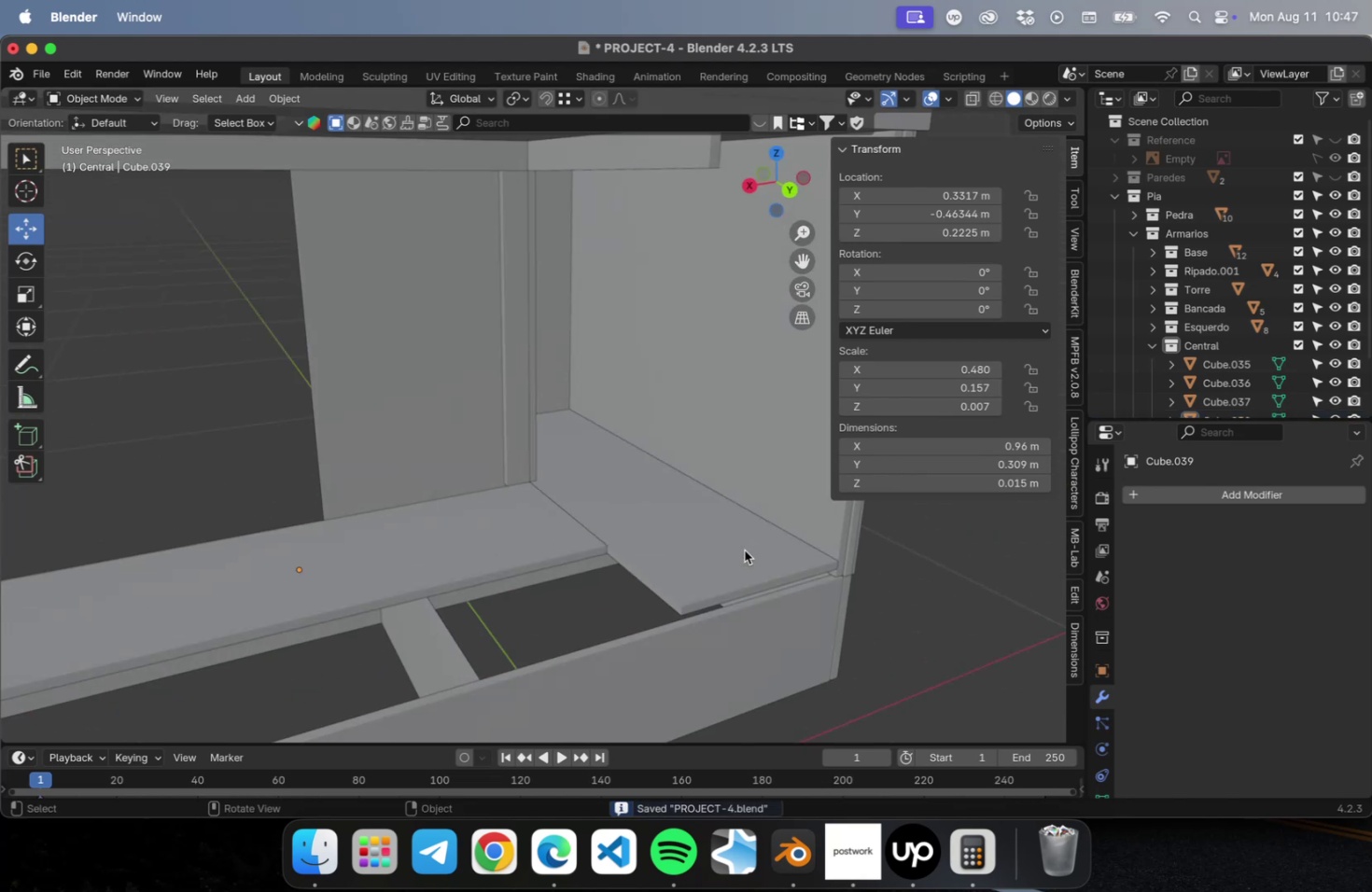 
left_click([530, 537])
 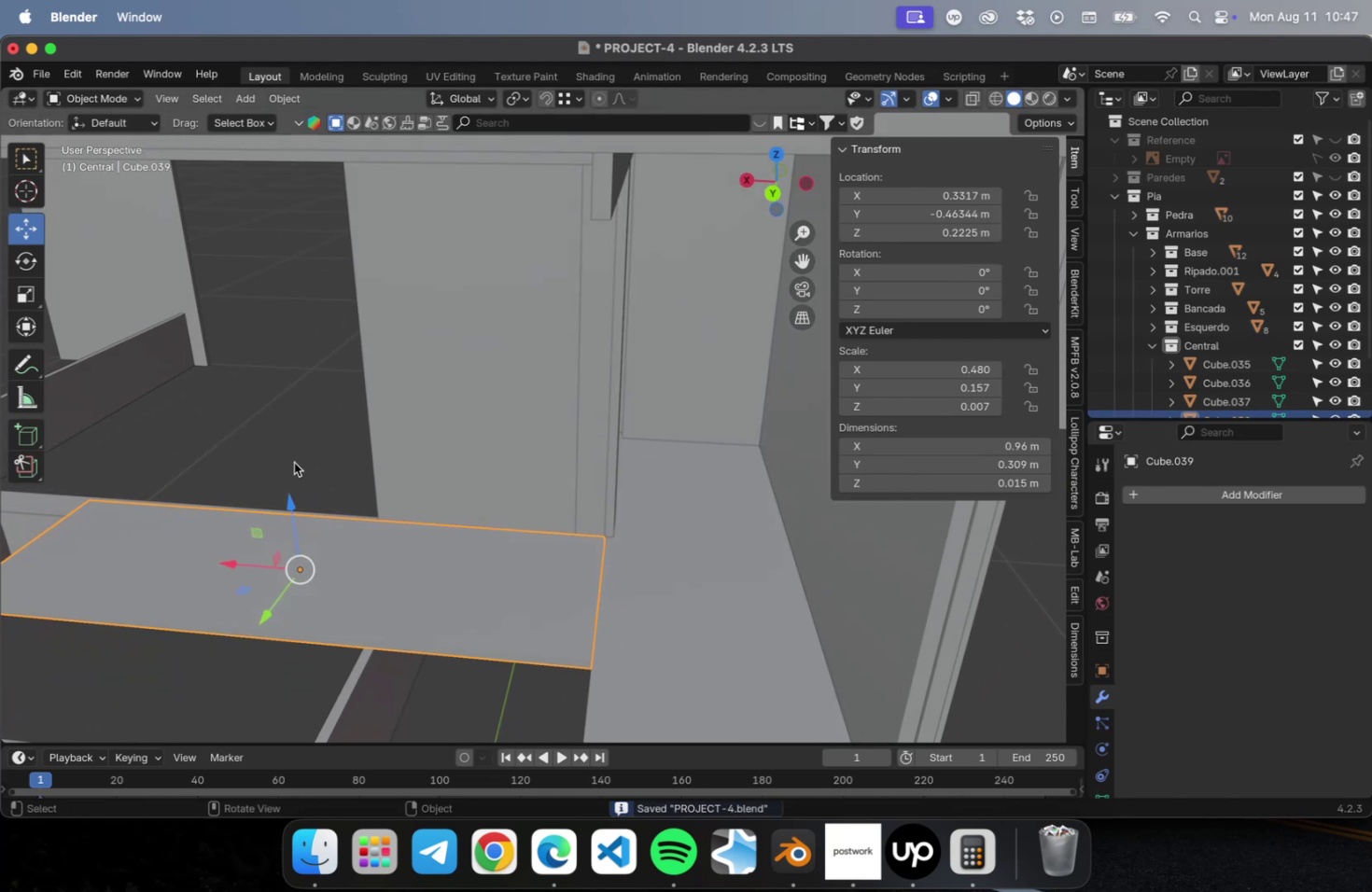 
scroll: coordinate [294, 468], scroll_direction: down, amount: 9.0
 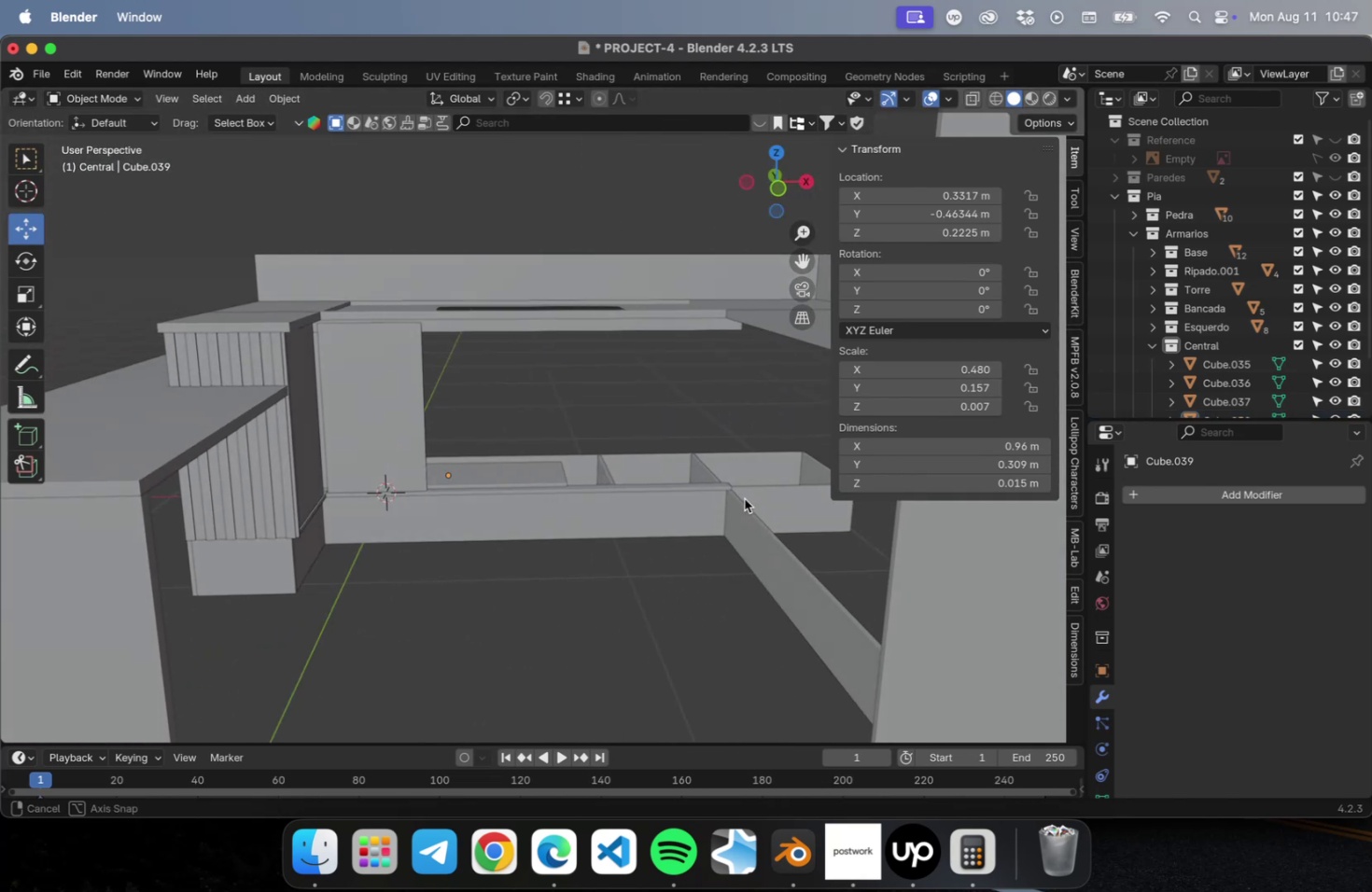 
left_click([665, 637])
 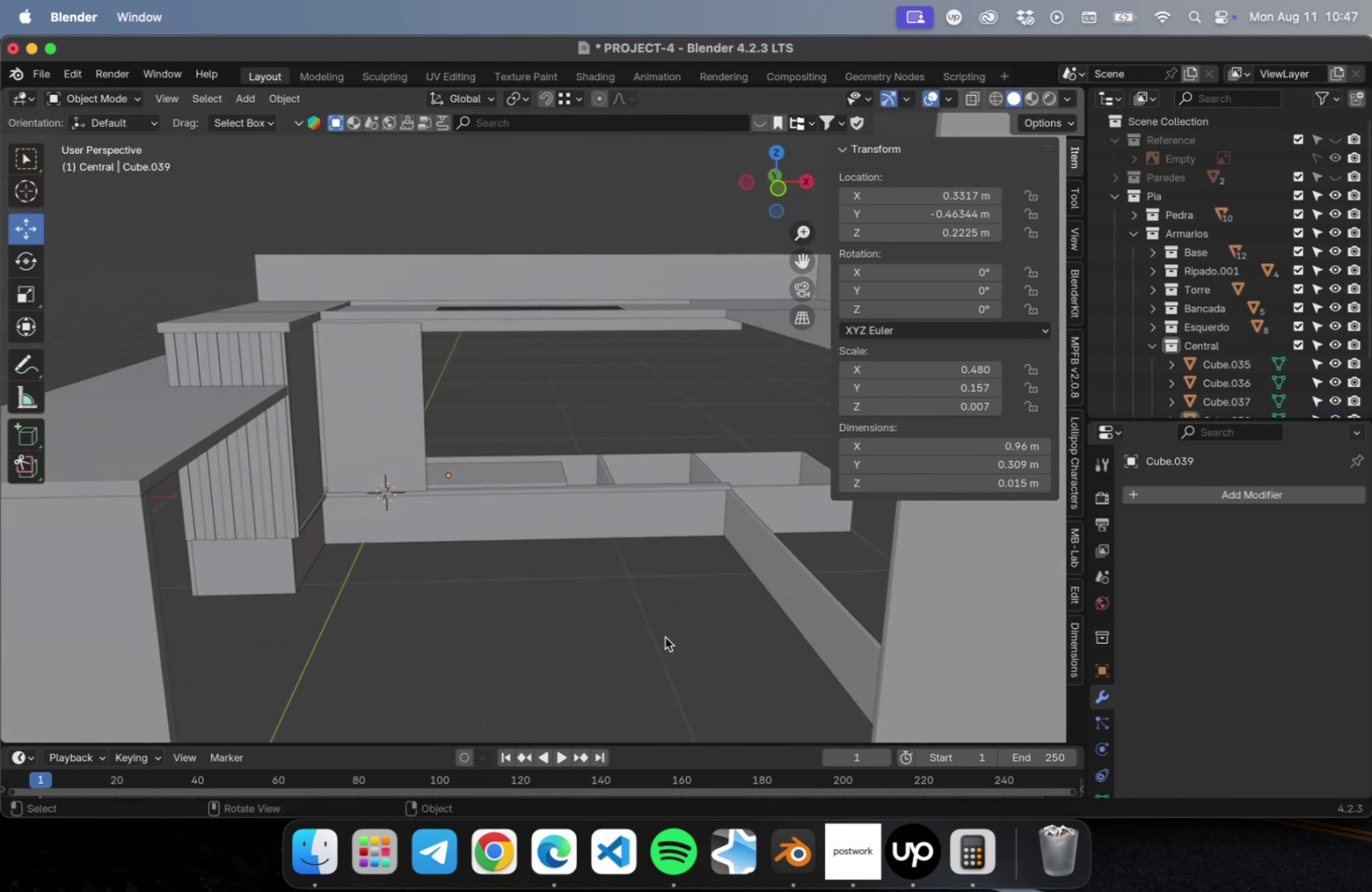 
key(Meta+S)
 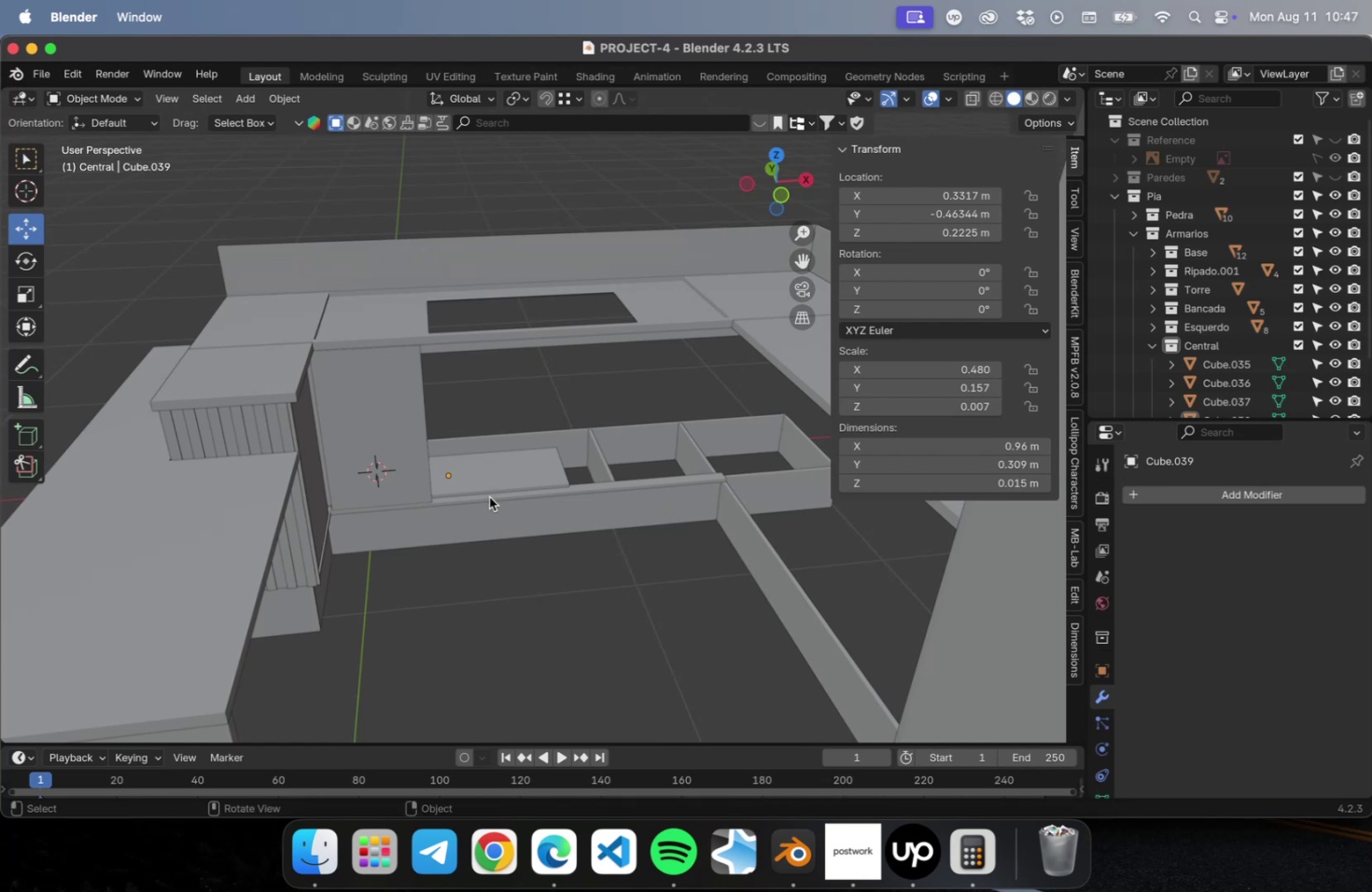 
wait(11.64)
 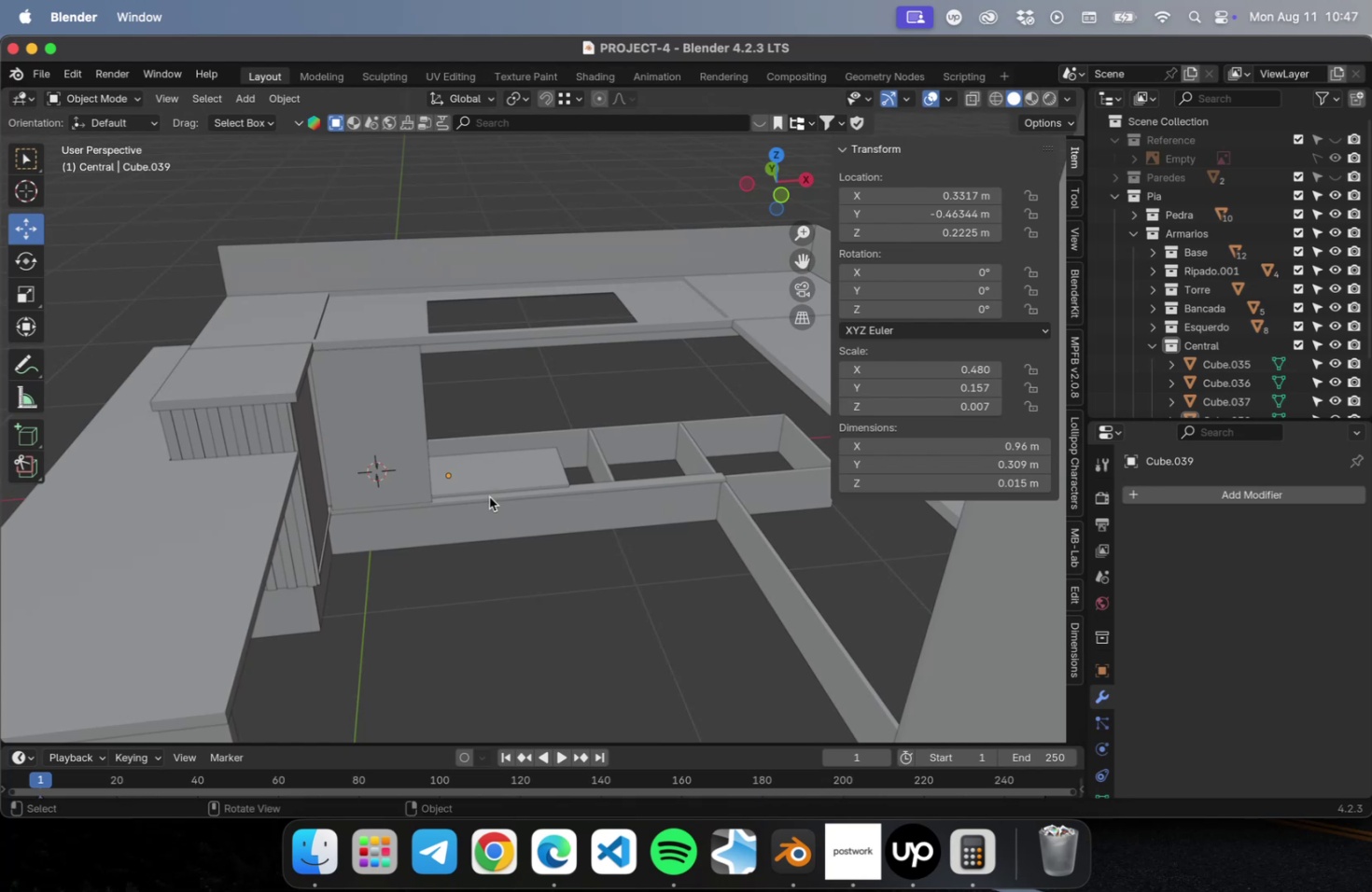 
scroll: coordinate [499, 494], scroll_direction: down, amount: 30.0
 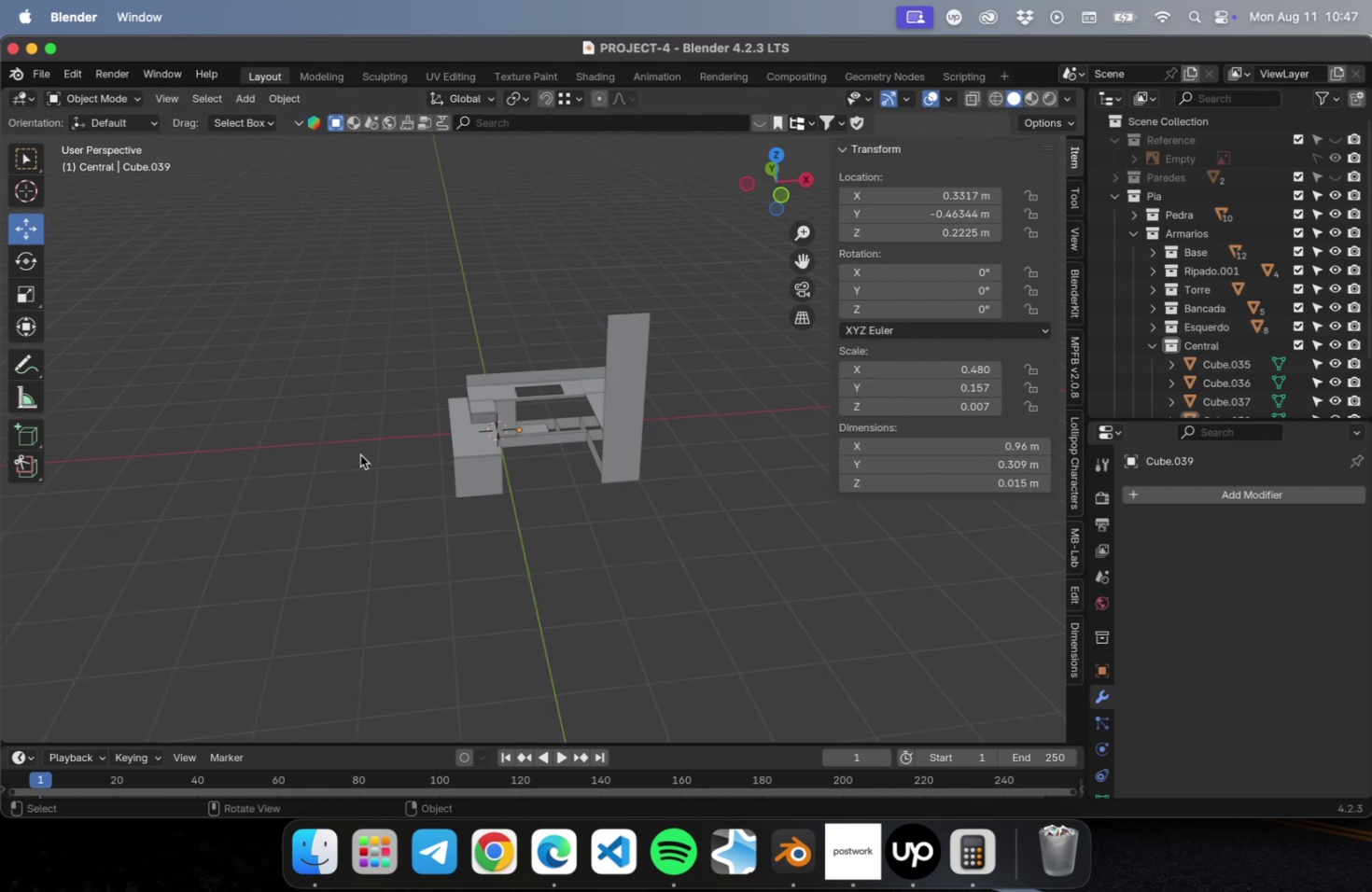 
hold_key(key=ShiftLeft, duration=0.75)
 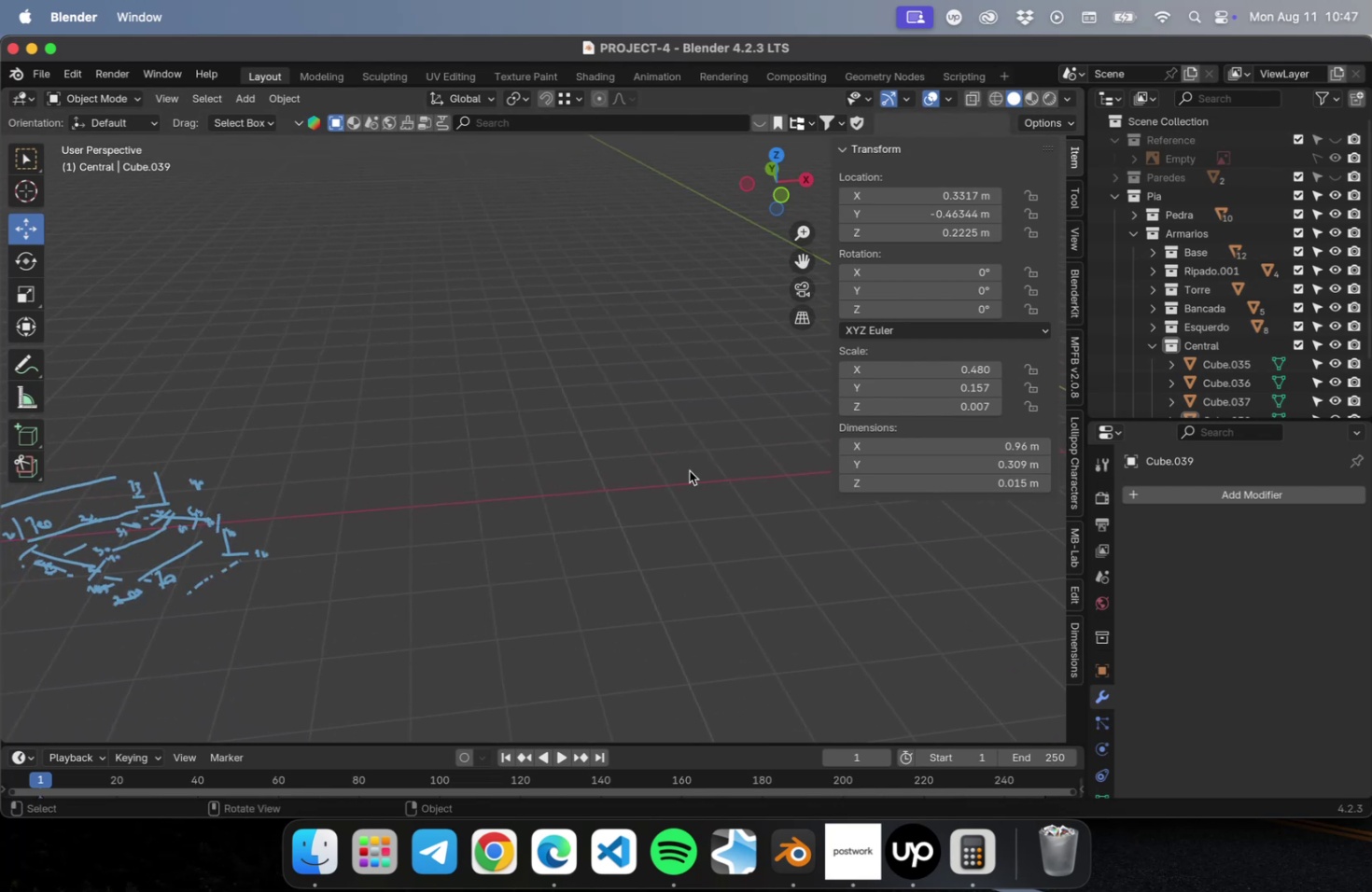 
hold_key(key=ShiftLeft, duration=0.63)
 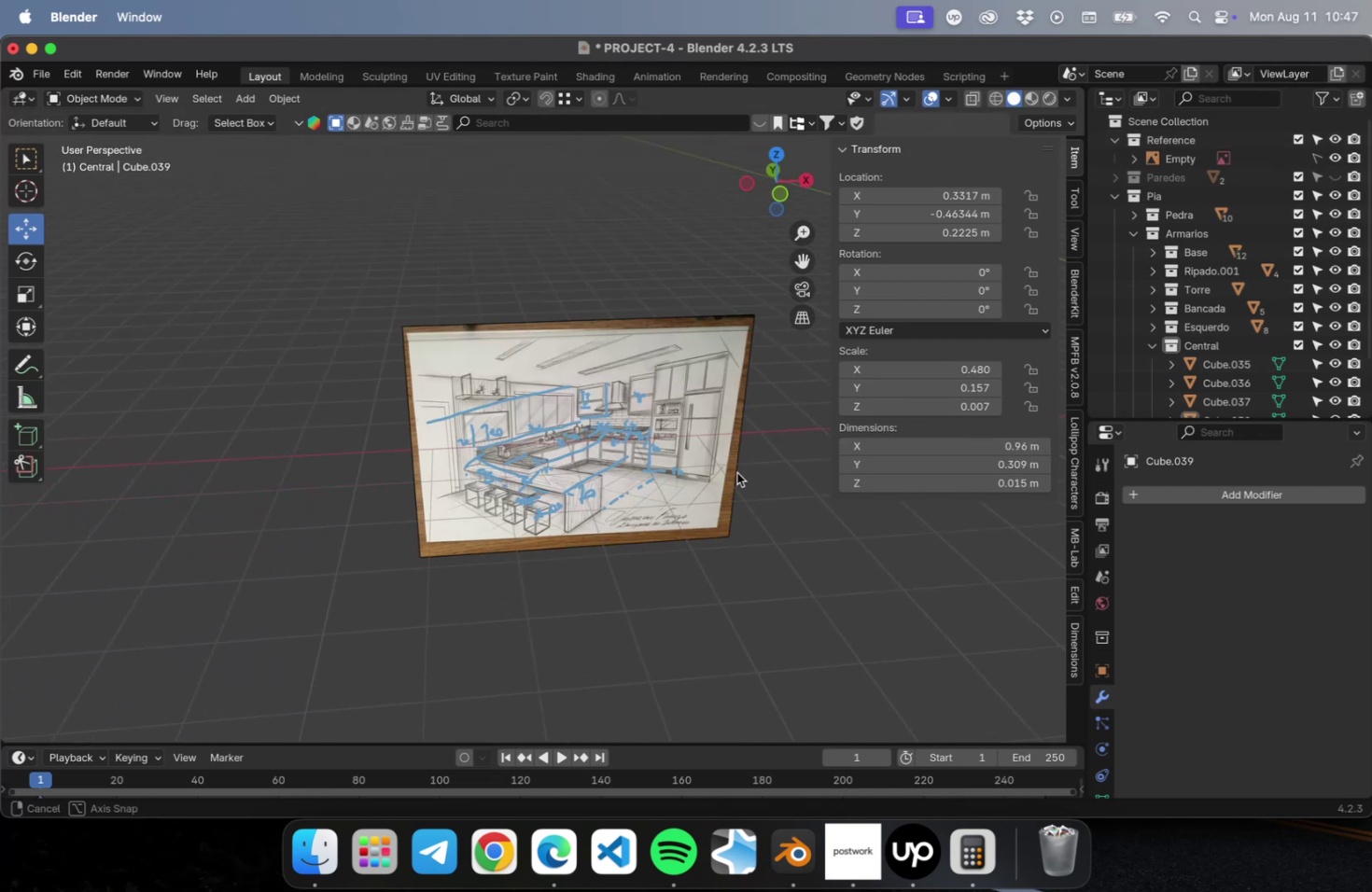 
scroll: coordinate [591, 438], scroll_direction: up, amount: 22.0
 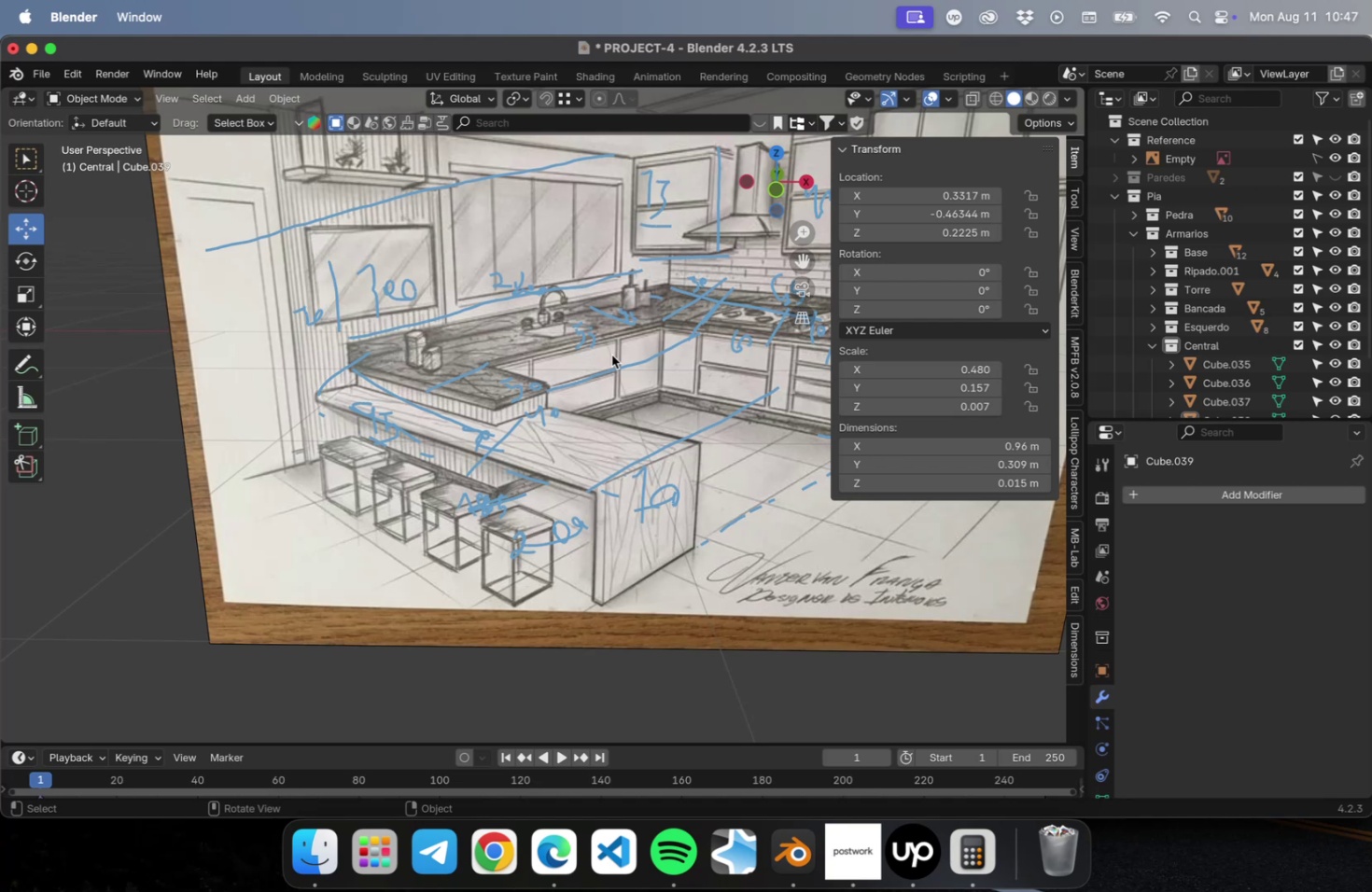 
wait(12.21)
 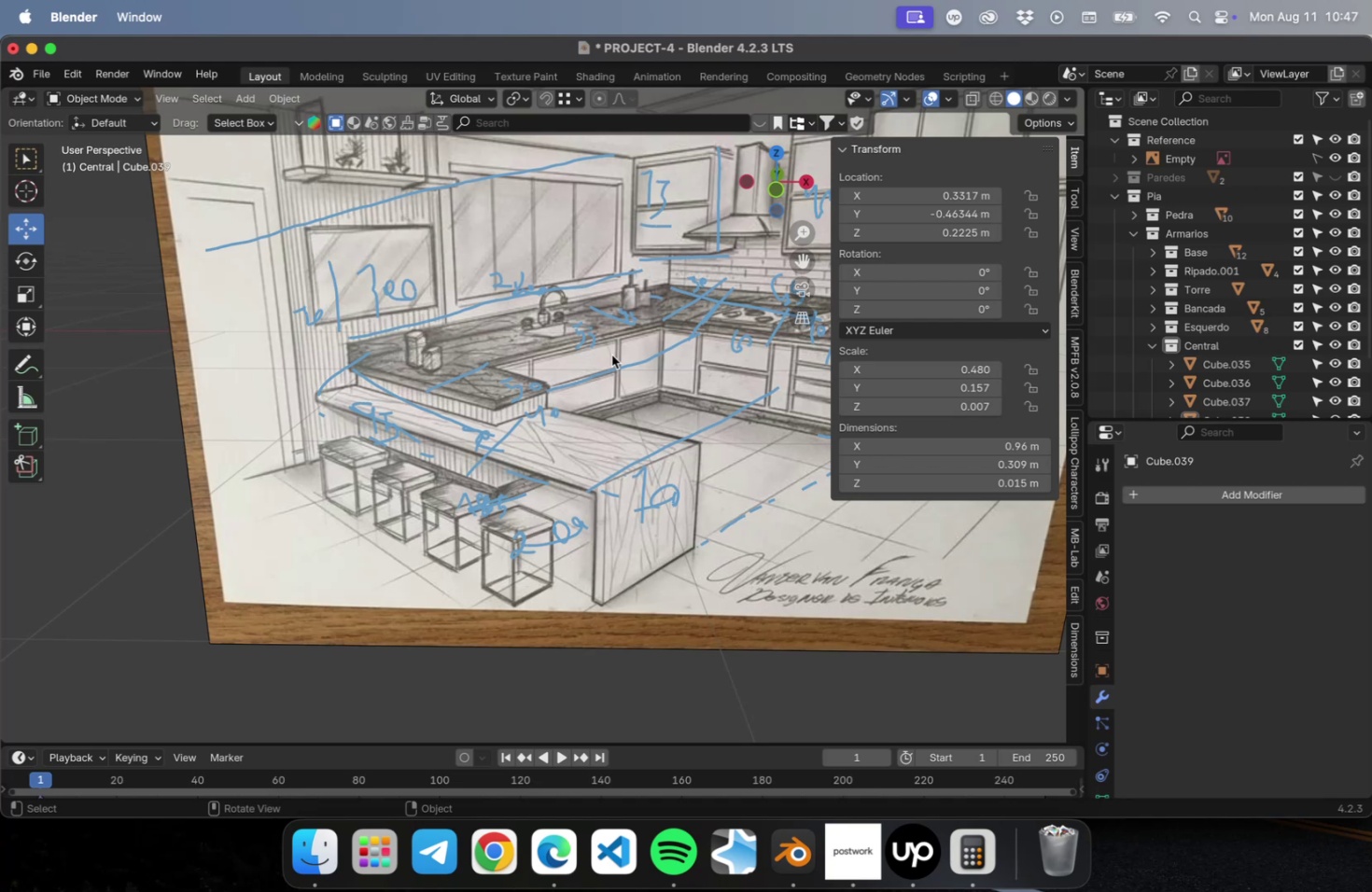 
scroll: coordinate [568, 381], scroll_direction: up, amount: 28.0
 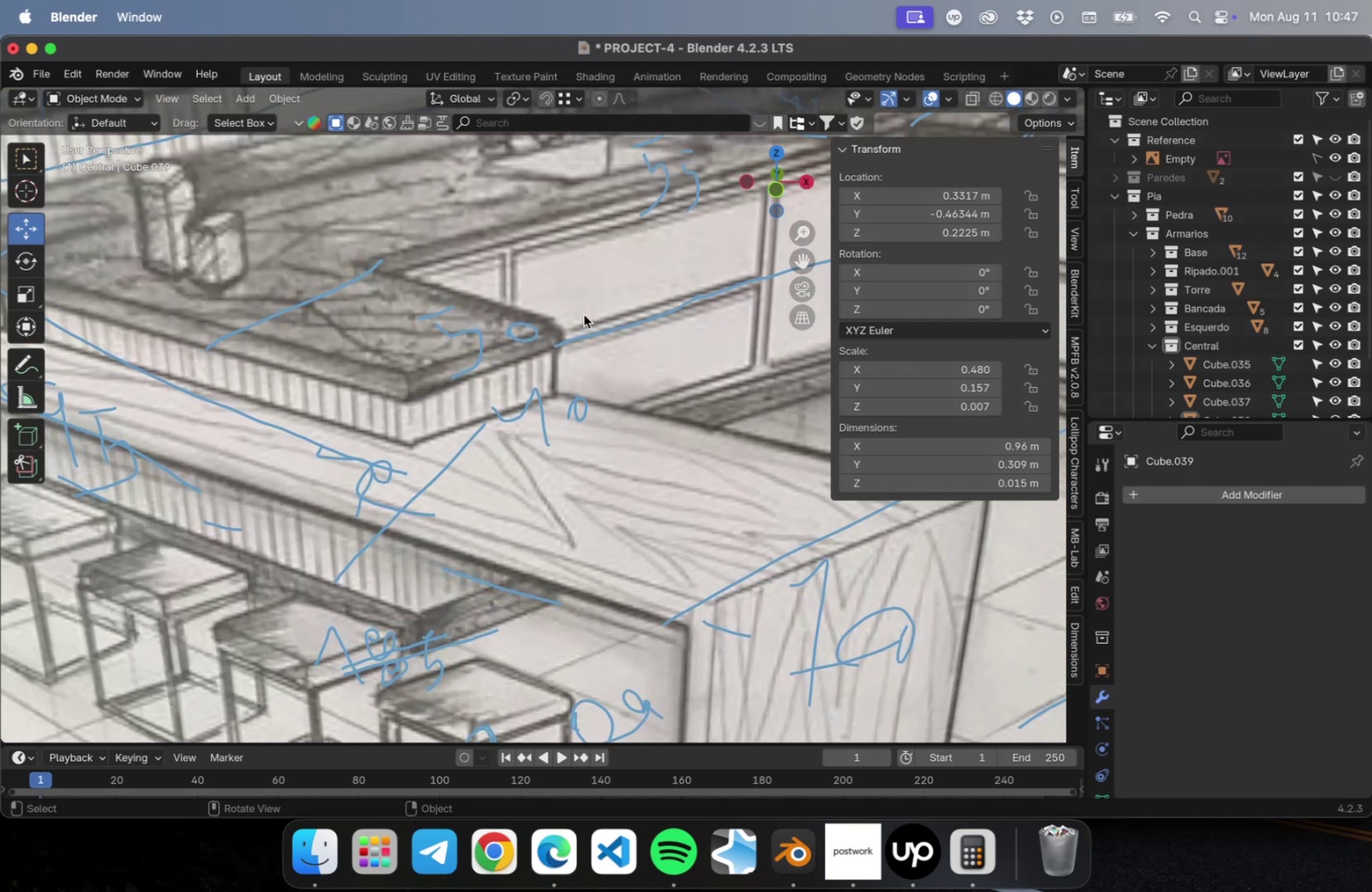 
scroll: coordinate [579, 323], scroll_direction: down, amount: 4.0
 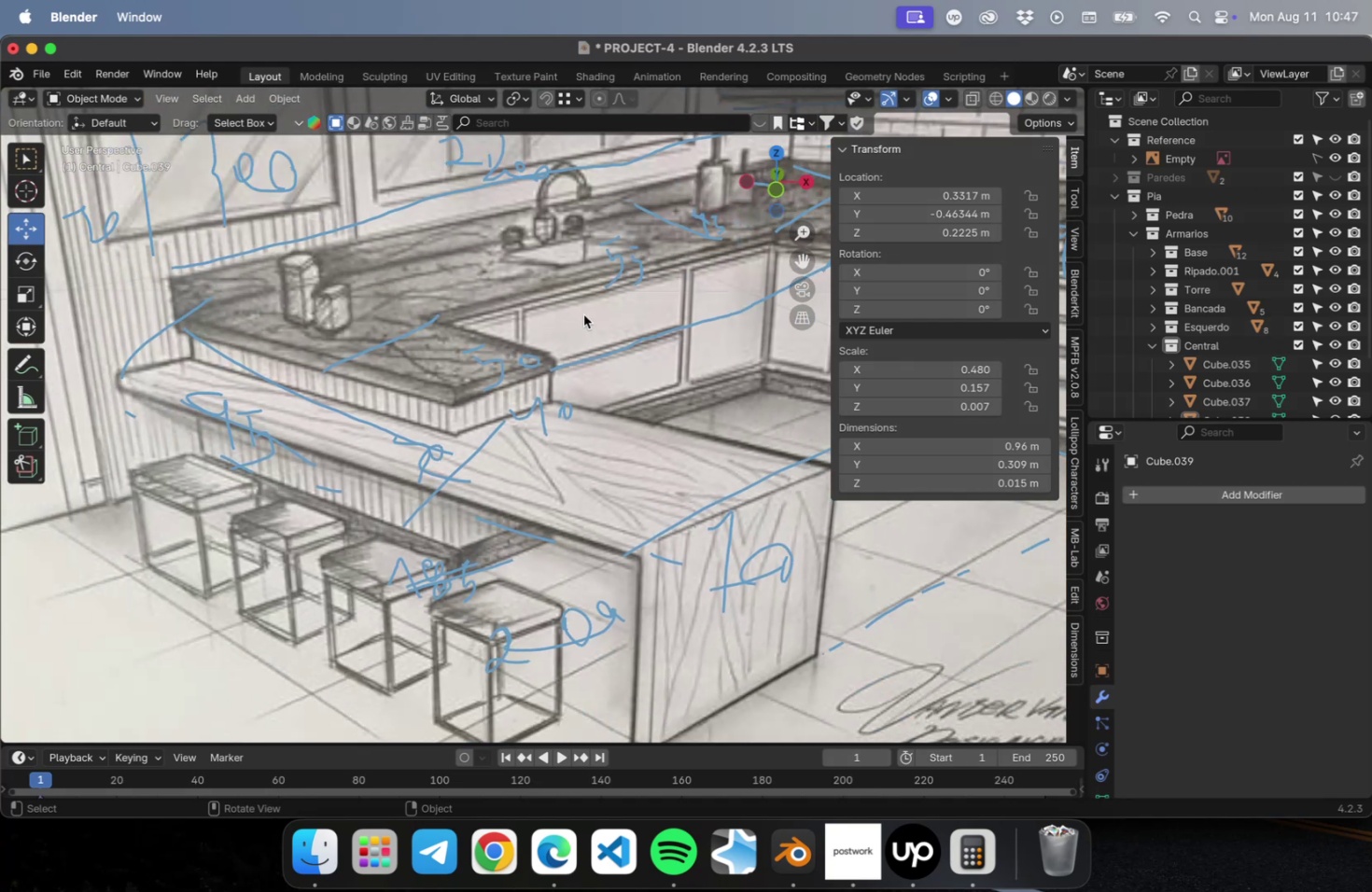 
hold_key(key=ShiftLeft, duration=0.6)
 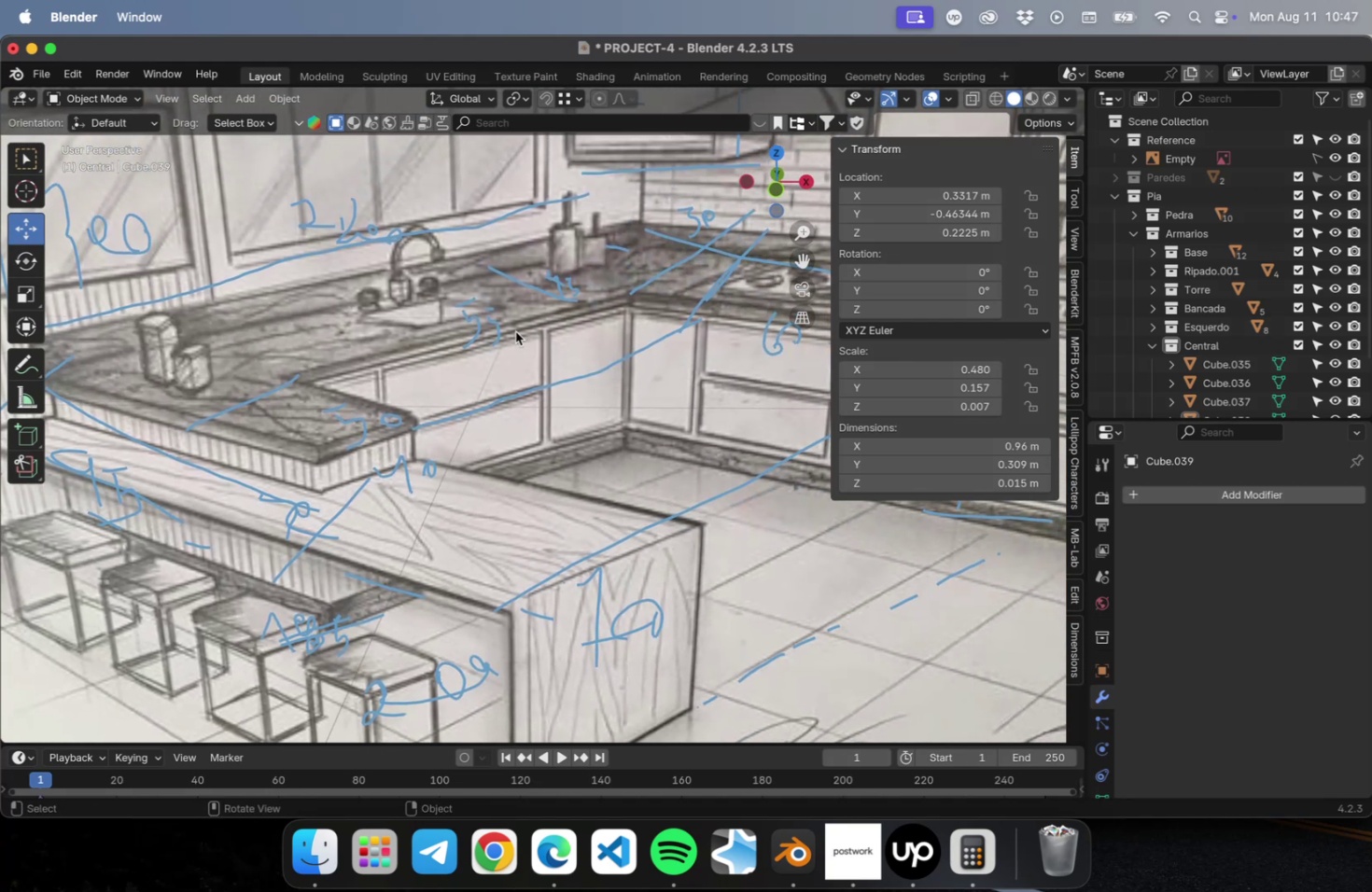 
key(N)
 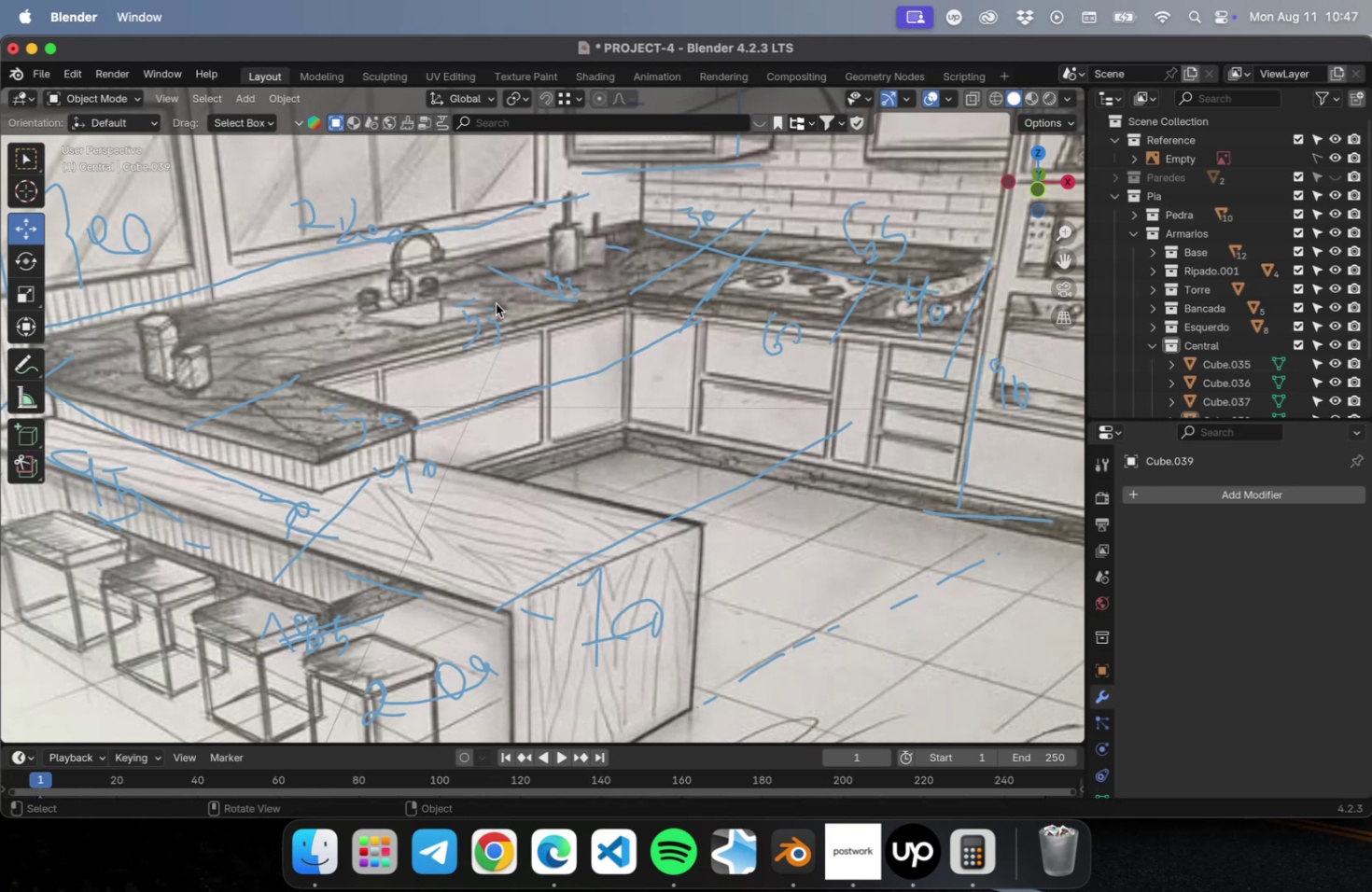 
scroll: coordinate [494, 302], scroll_direction: up, amount: 4.0
 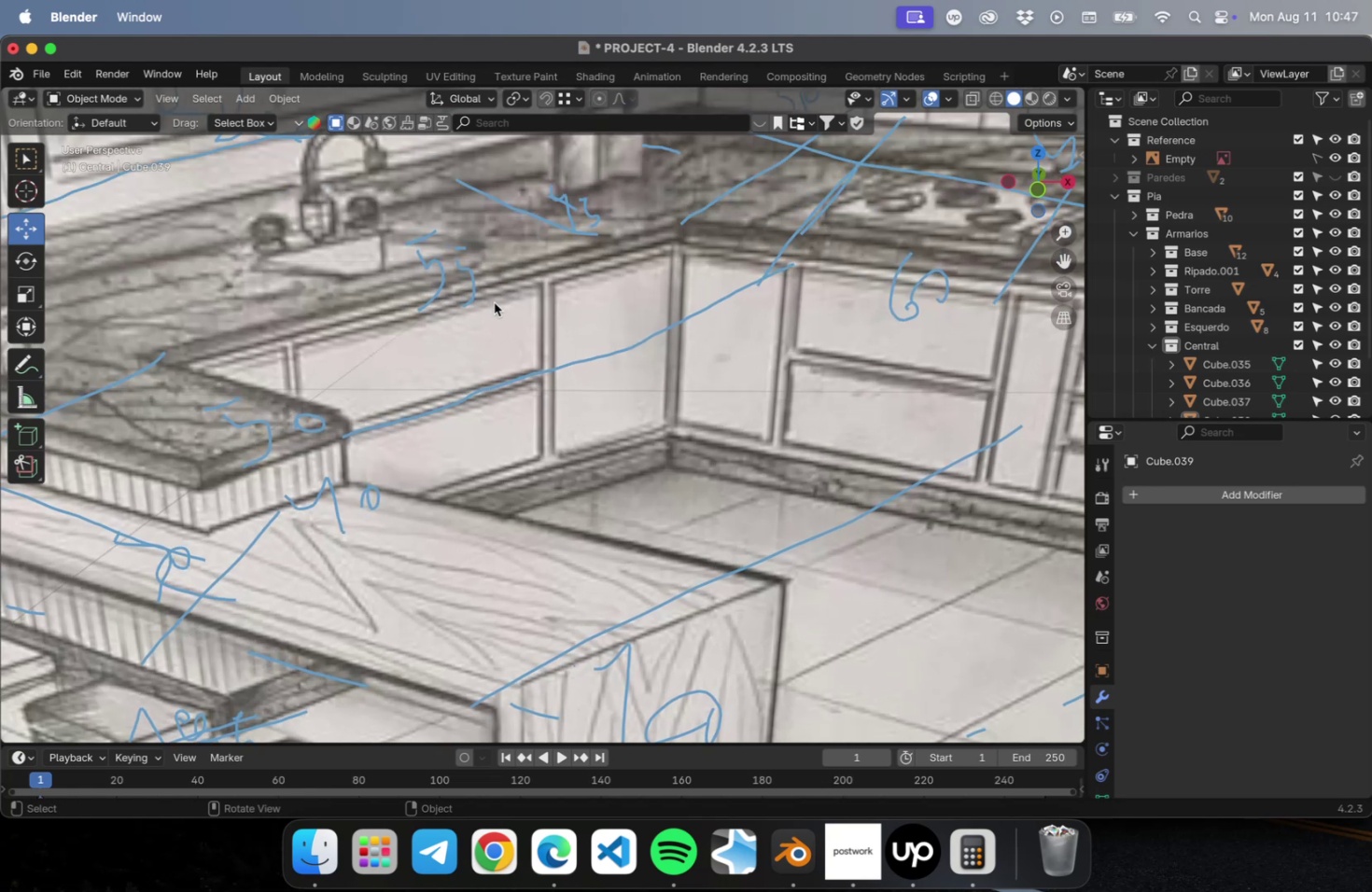 
hold_key(key=ShiftLeft, duration=0.68)
 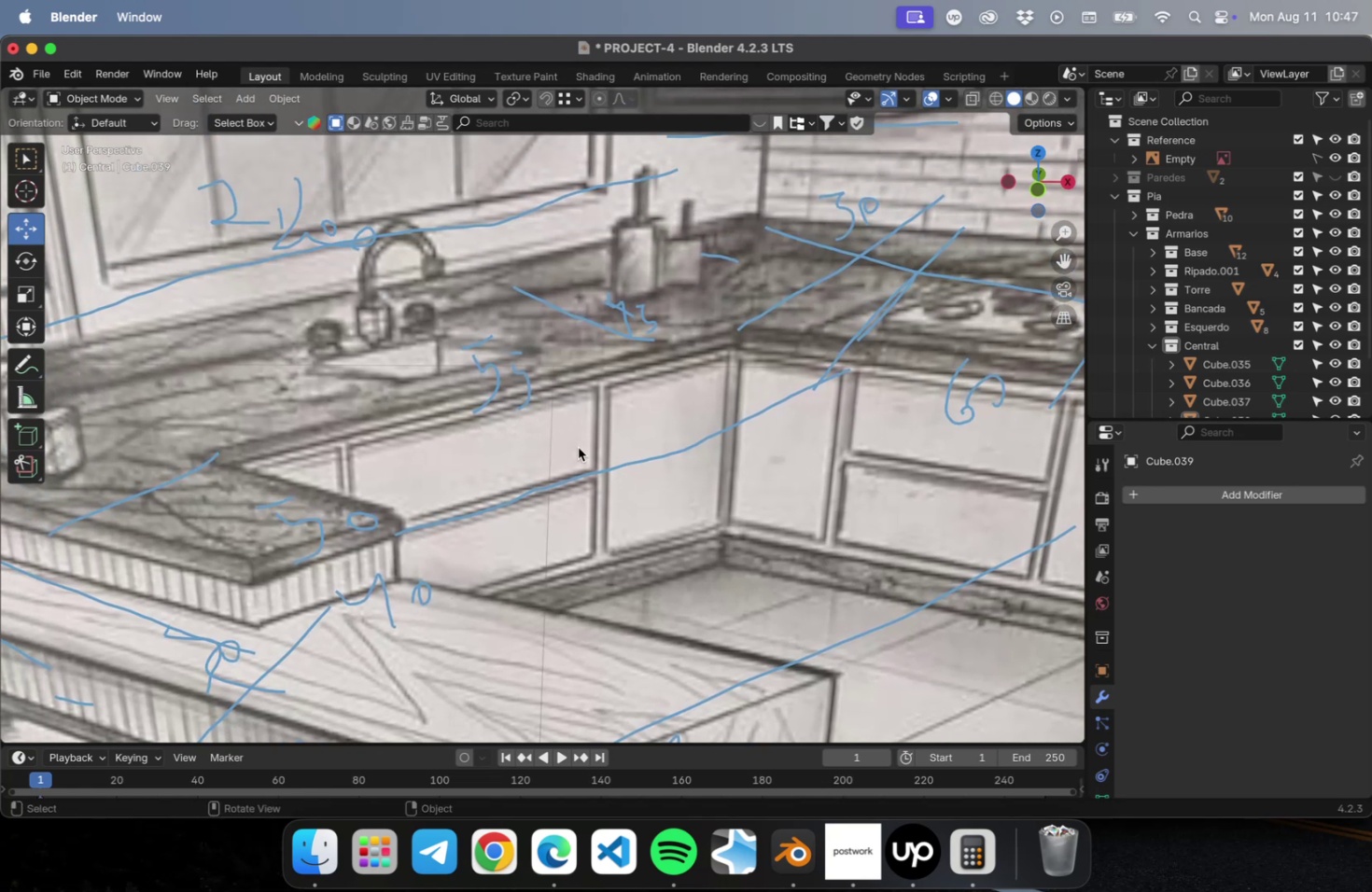 
key(Meta+CommandLeft)
 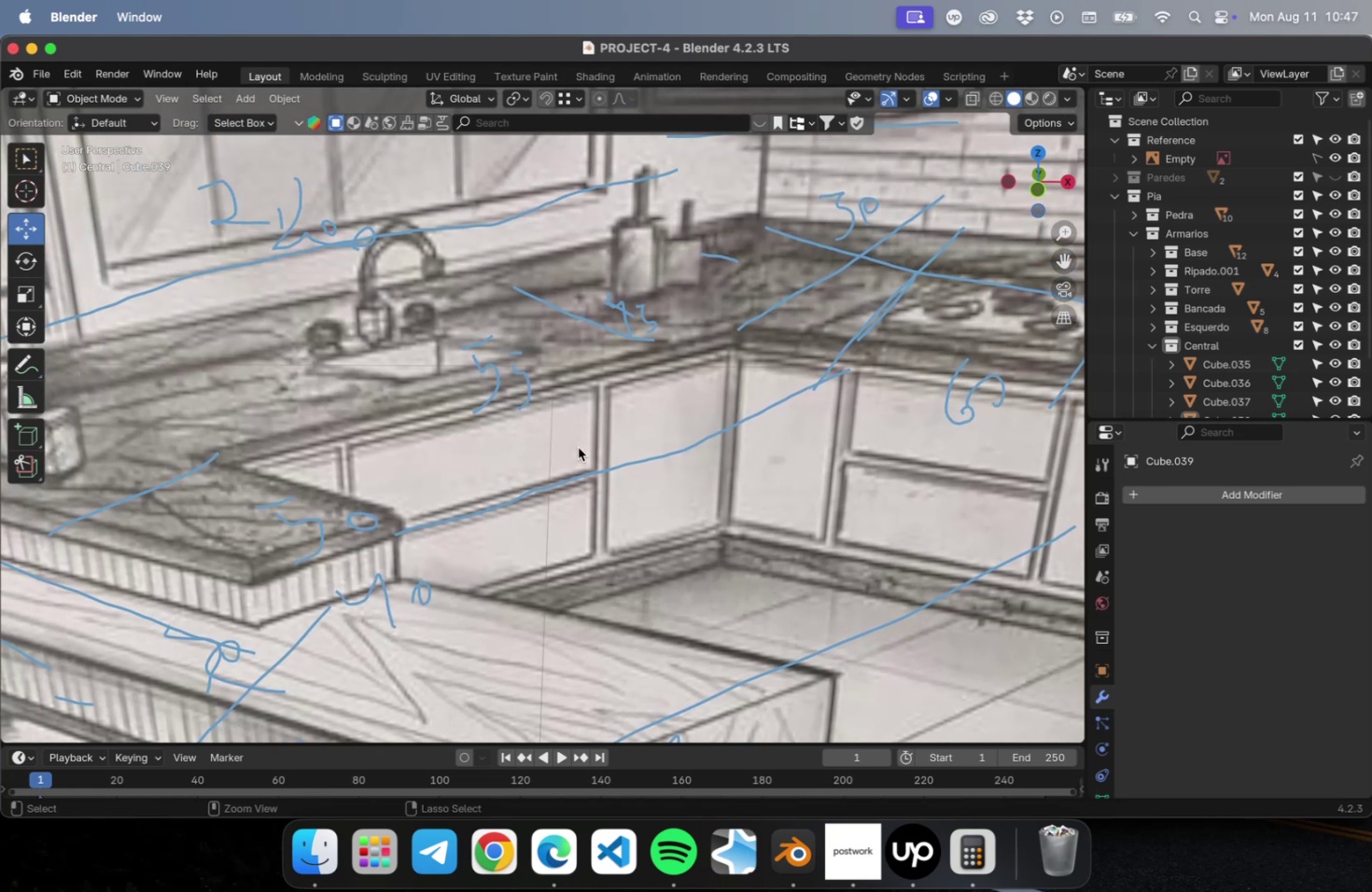 
key(Meta+S)
 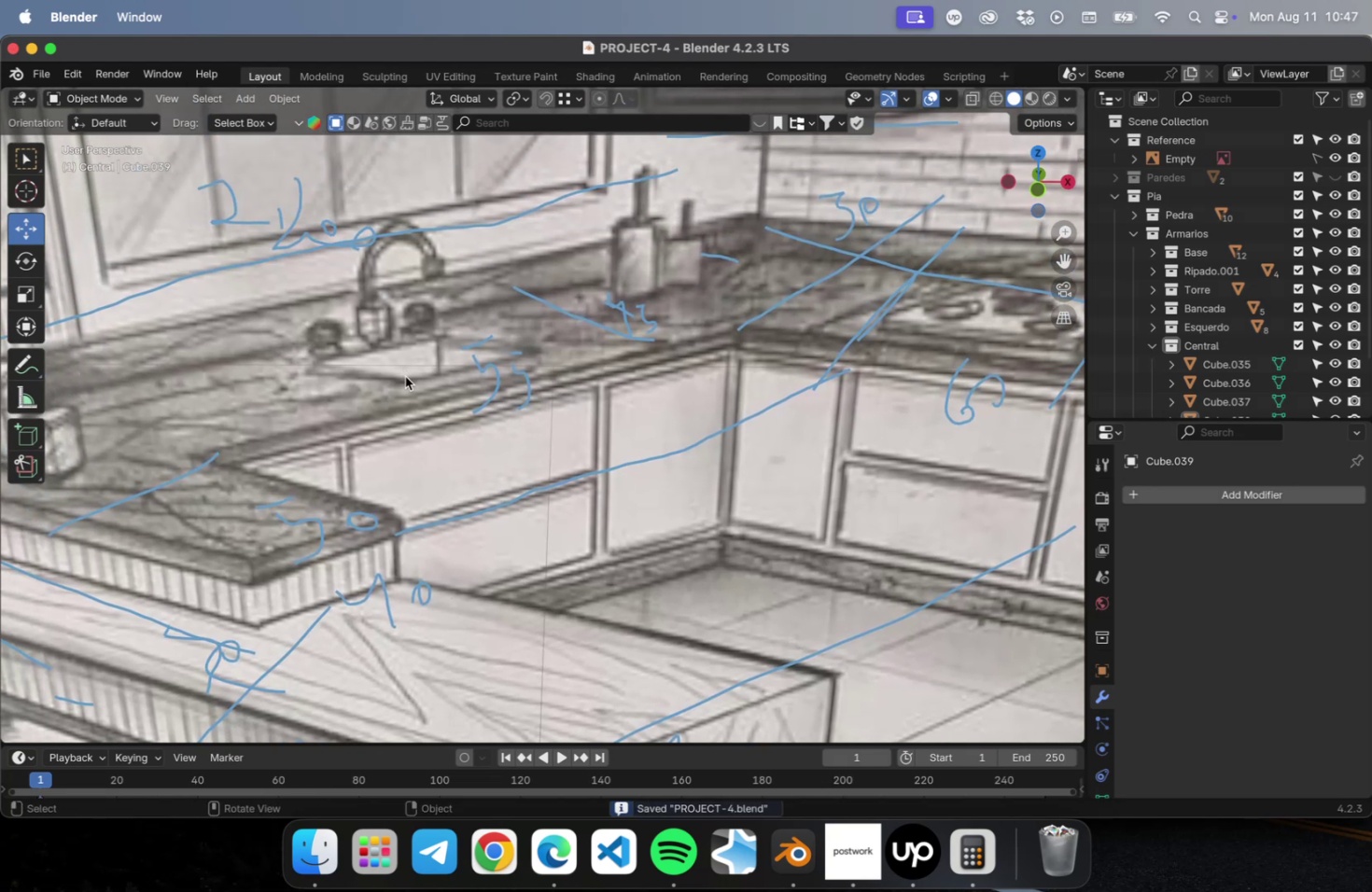 
left_click([30, 369])
 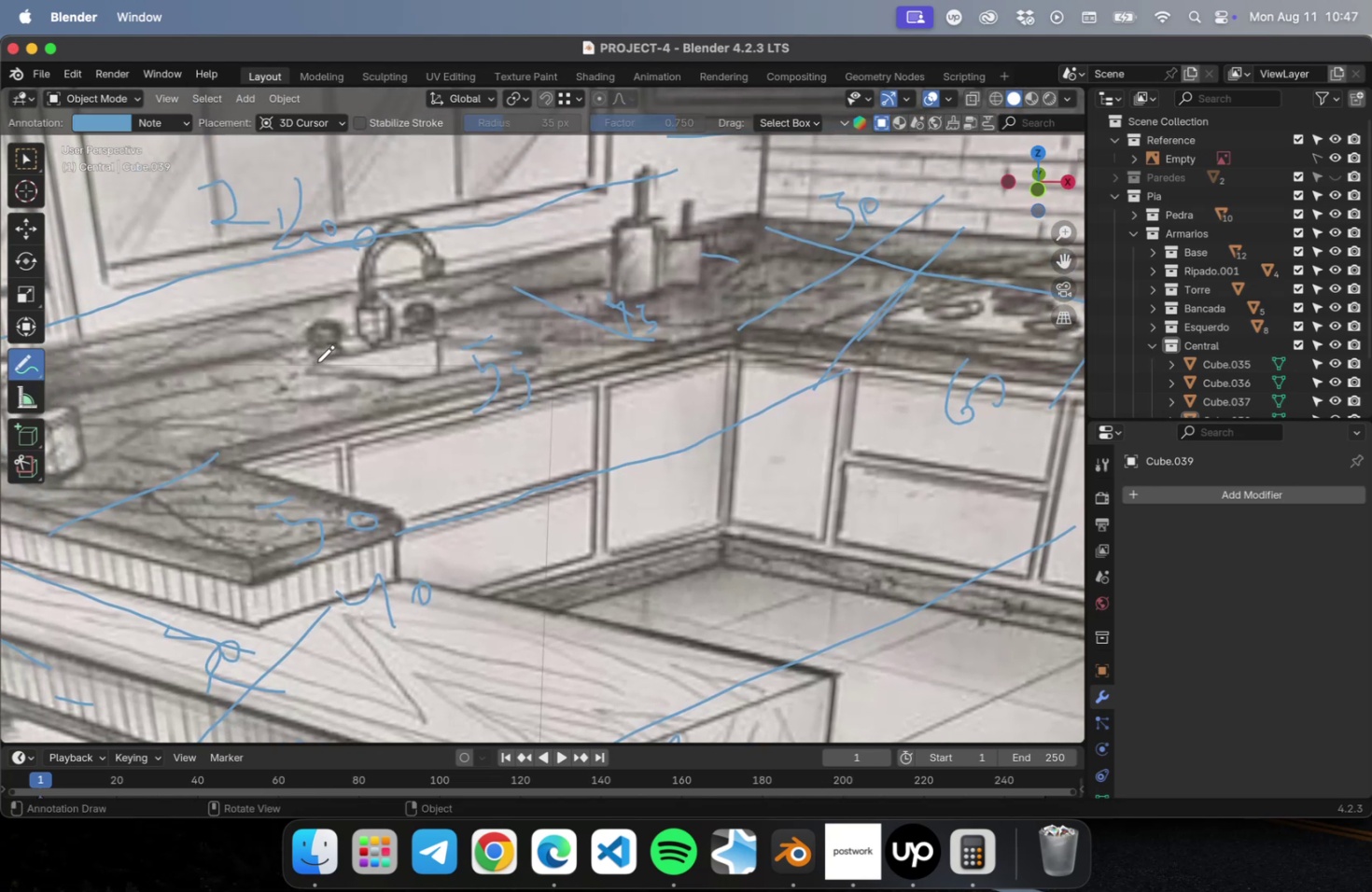 
left_click_drag(start_coordinate=[316, 359], to_coordinate=[394, 396])
 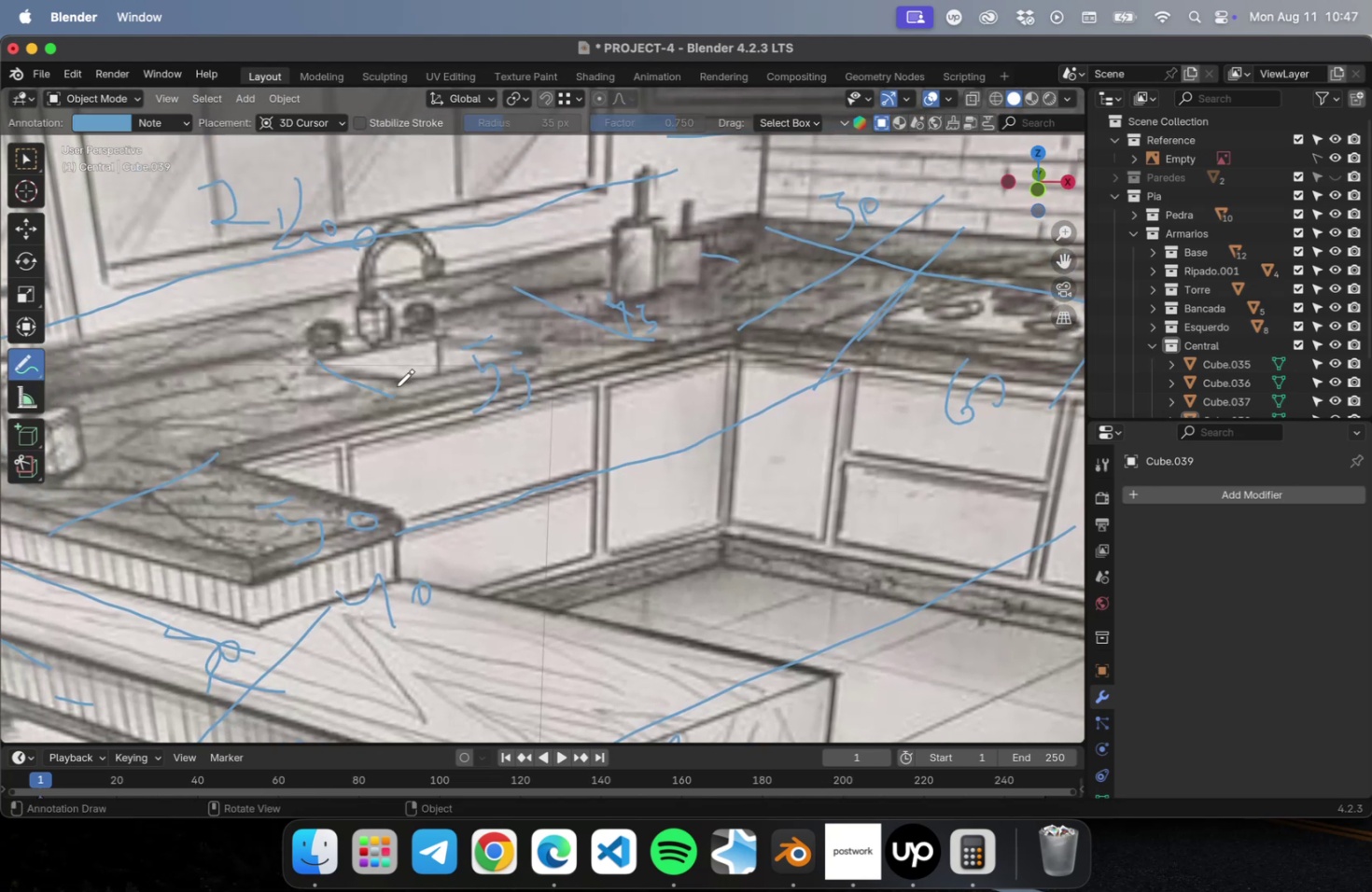 
left_click_drag(start_coordinate=[397, 386], to_coordinate=[508, 356])
 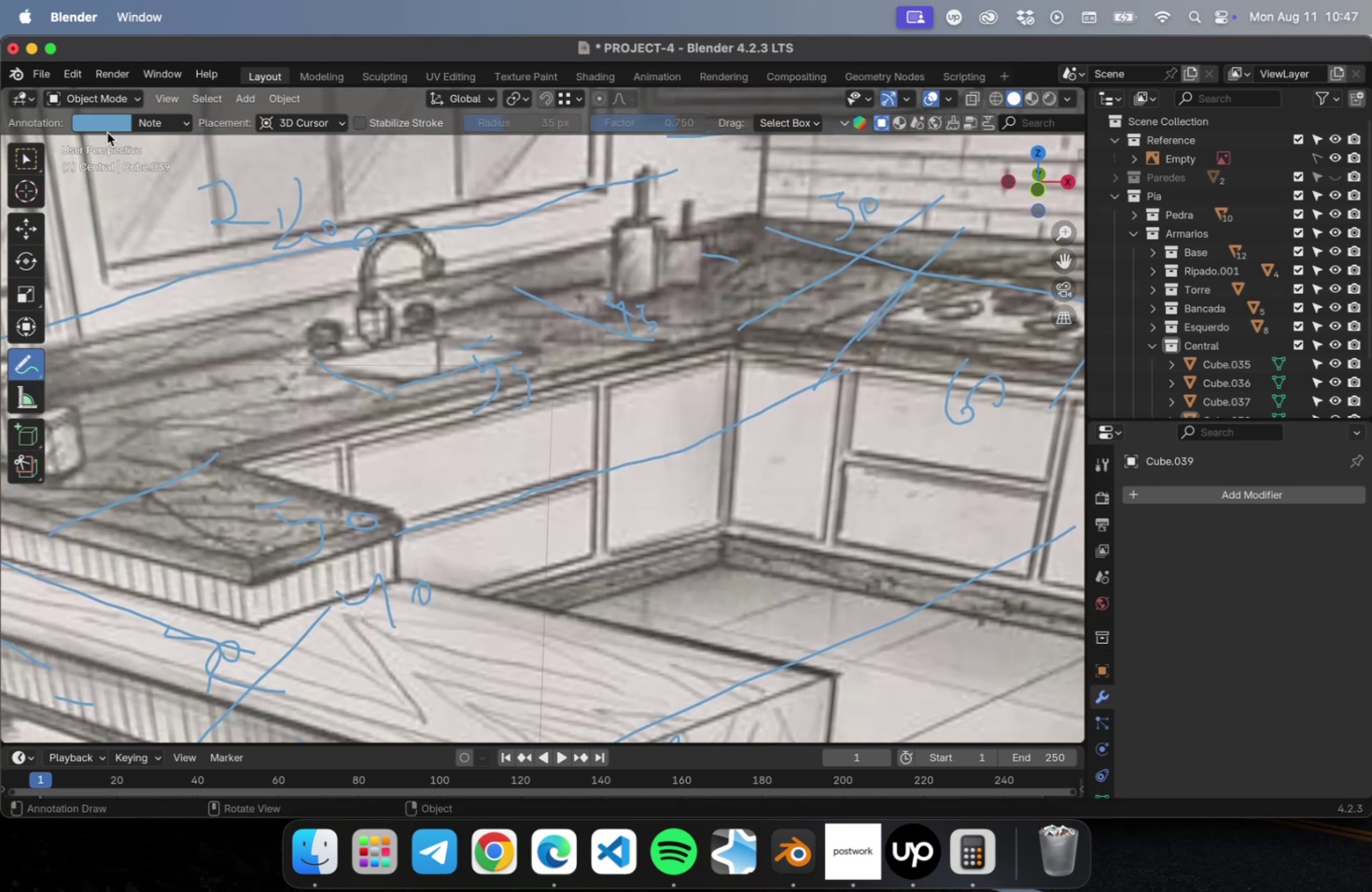 
left_click([105, 130])
 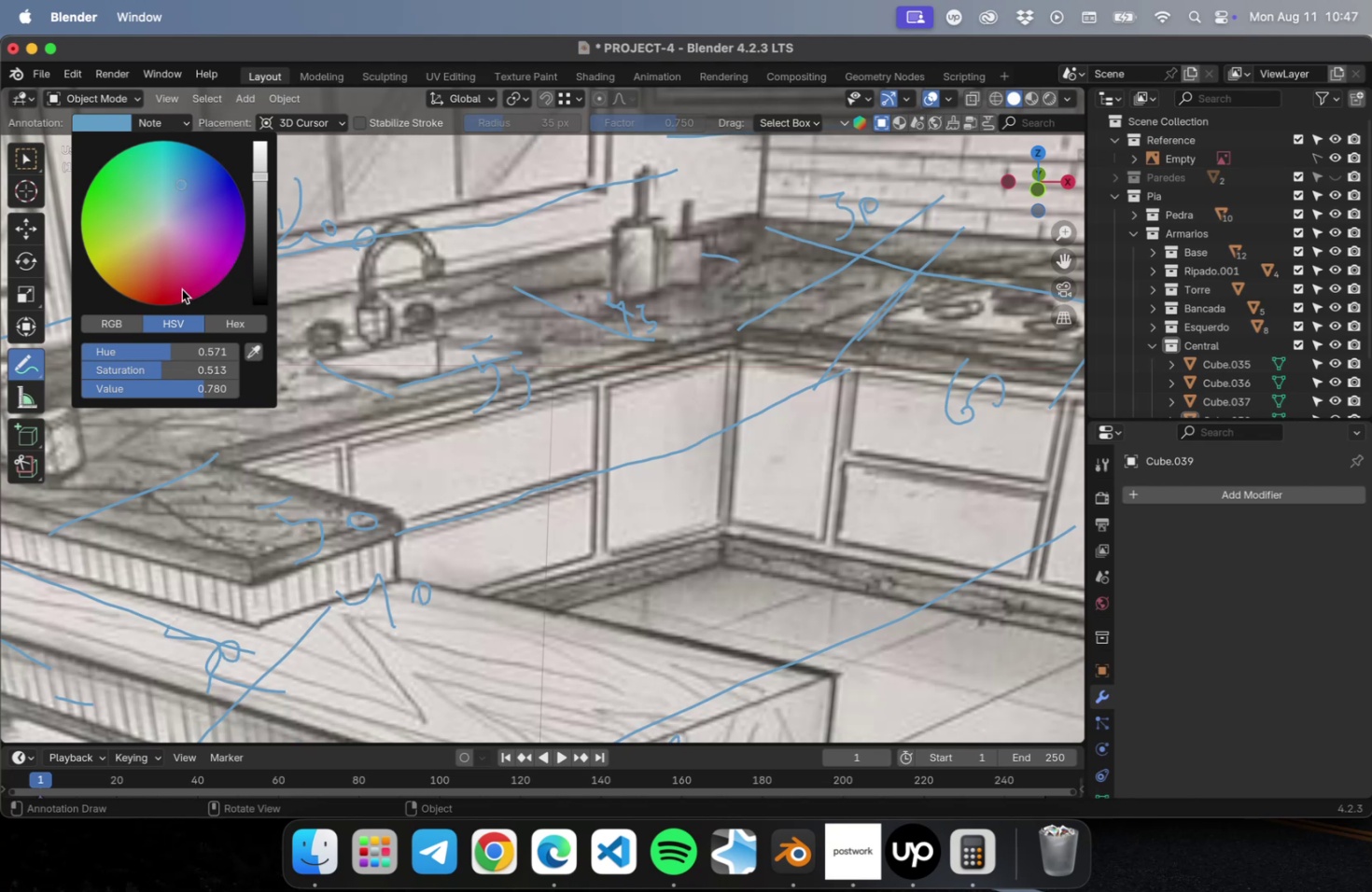 
left_click_drag(start_coordinate=[165, 287], to_coordinate=[177, 337])
 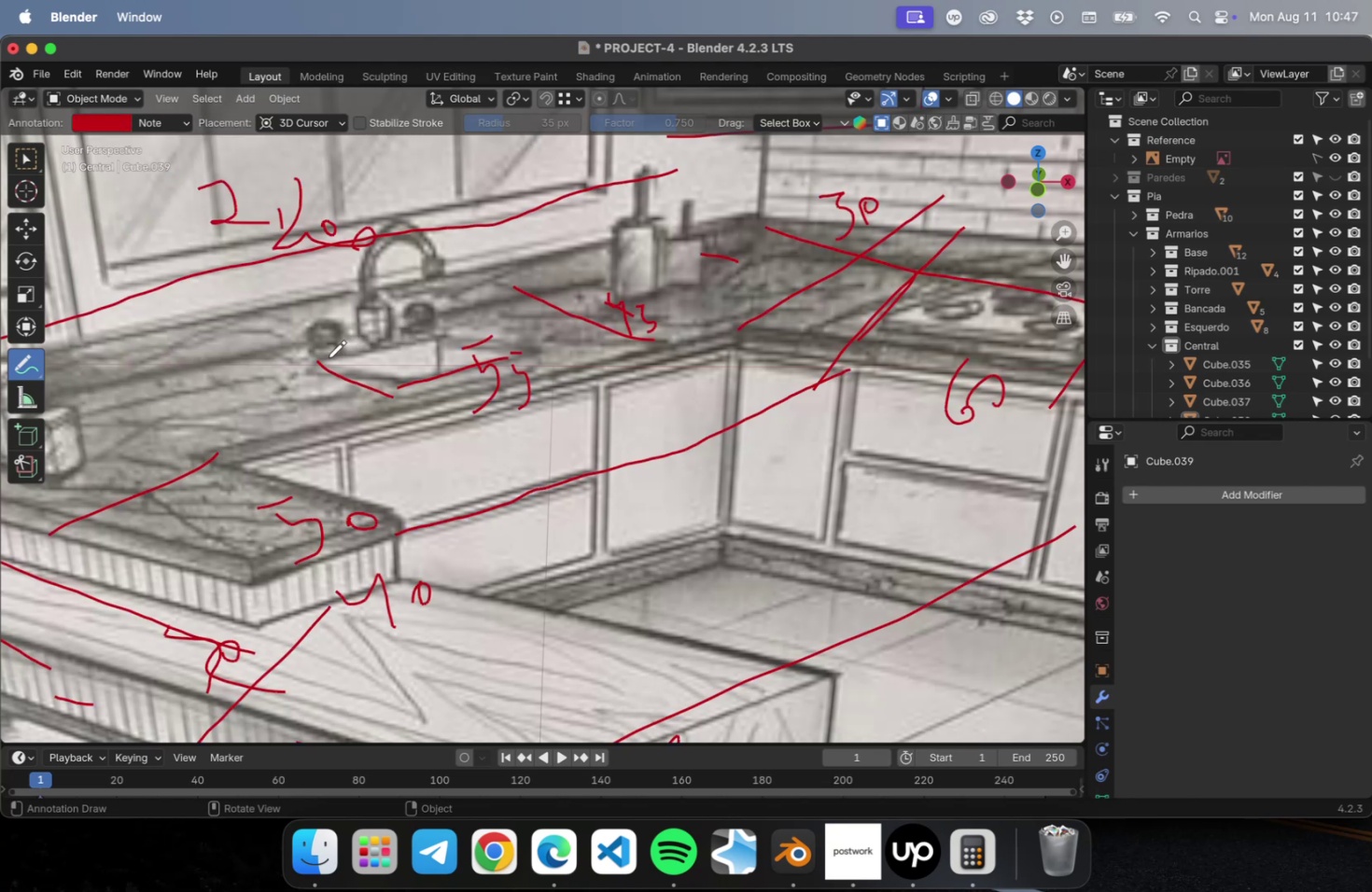 
left_click([115, 123])
 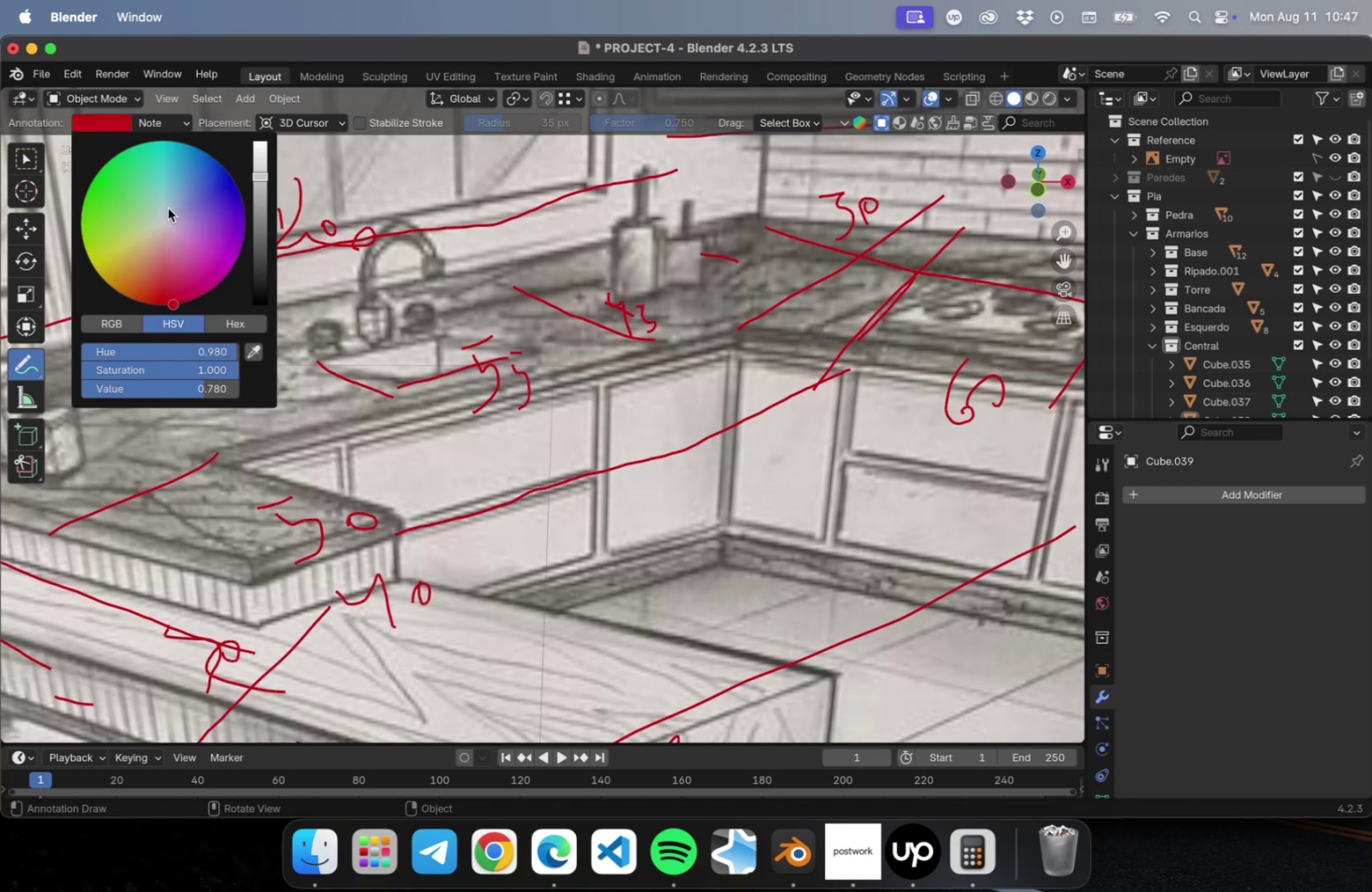 
left_click_drag(start_coordinate=[165, 214], to_coordinate=[96, 265])
 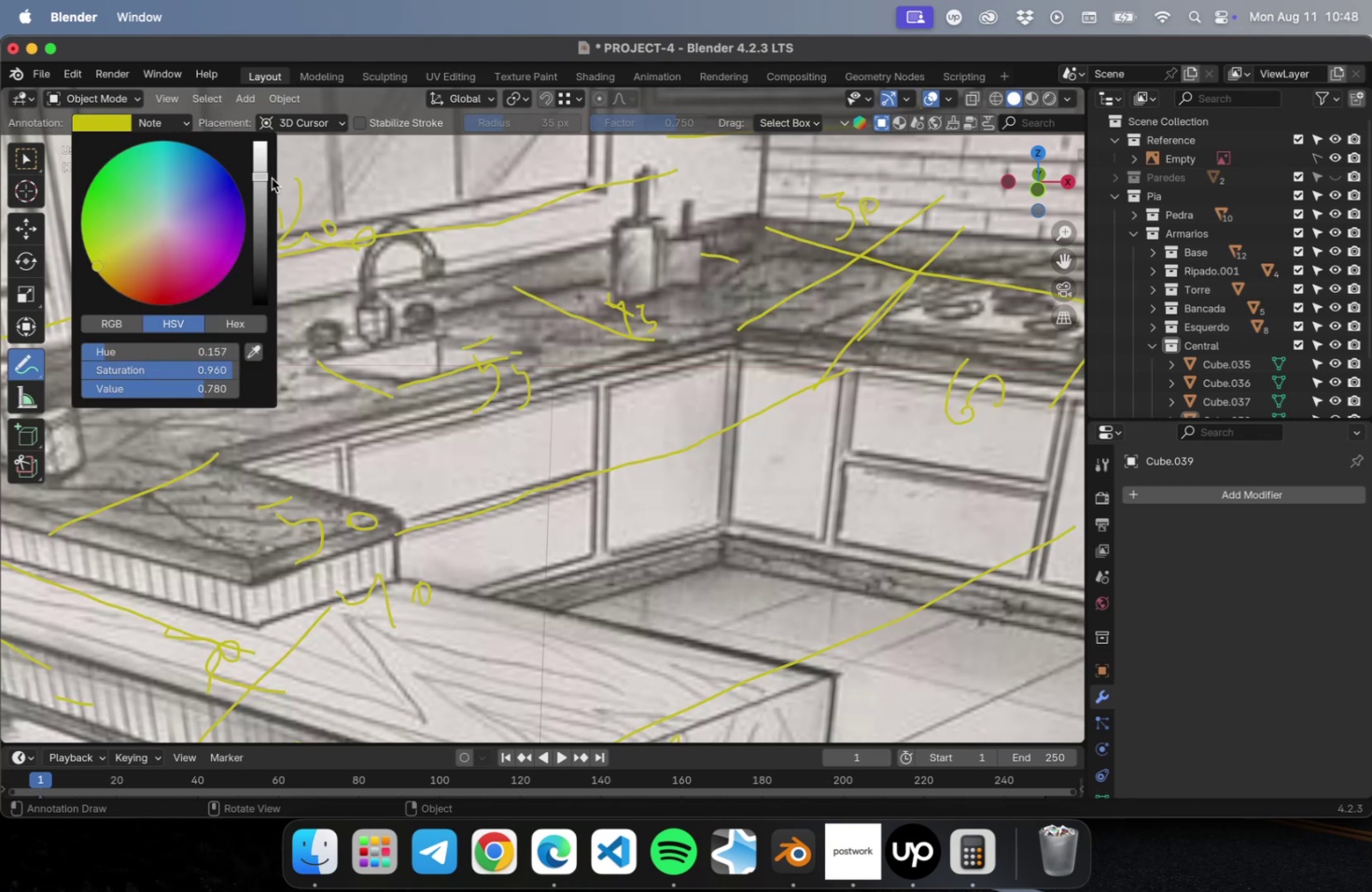 
left_click_drag(start_coordinate=[267, 176], to_coordinate=[268, 116])
 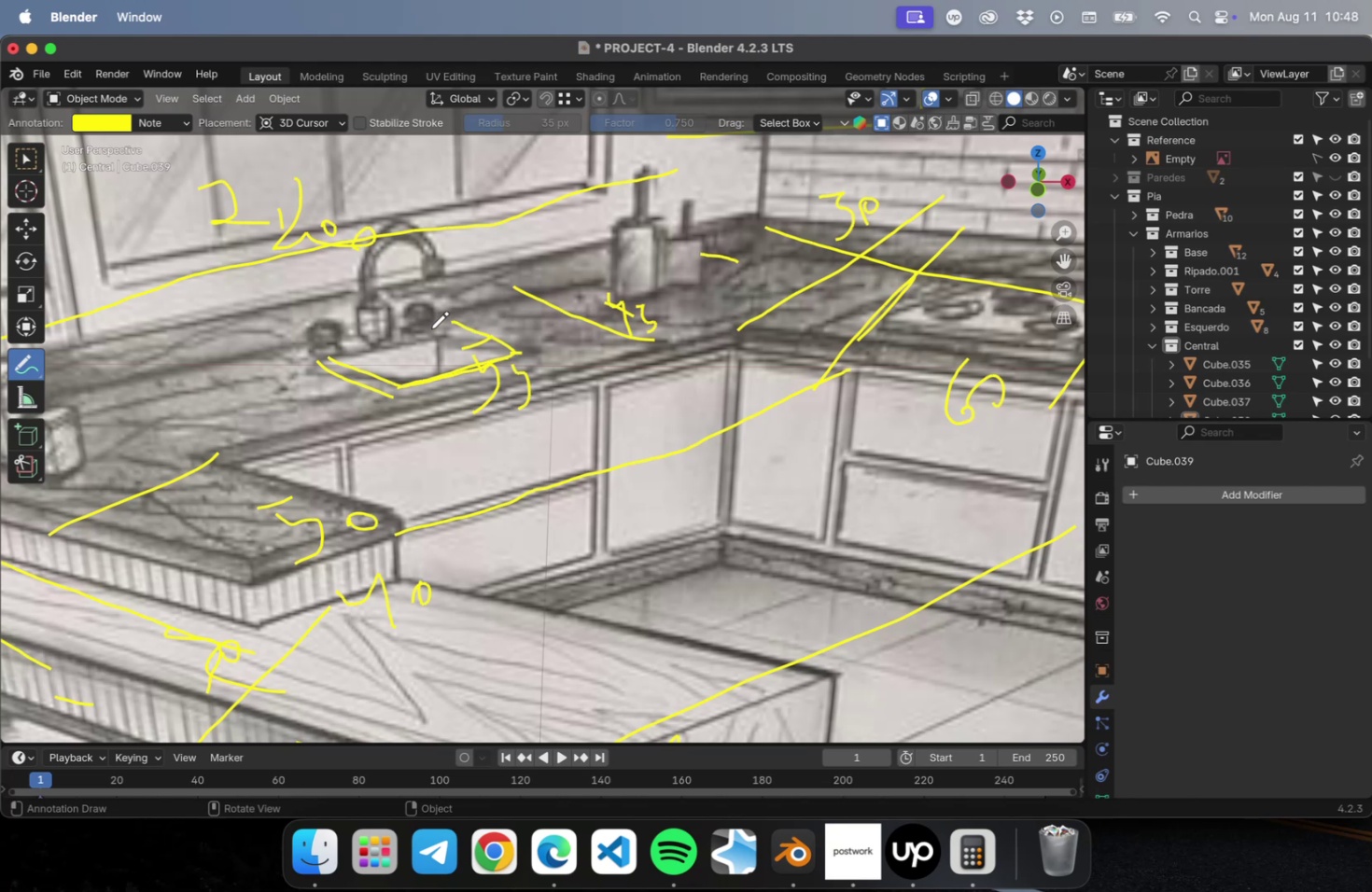 
left_click_drag(start_coordinate=[399, 384], to_coordinate=[329, 360])
 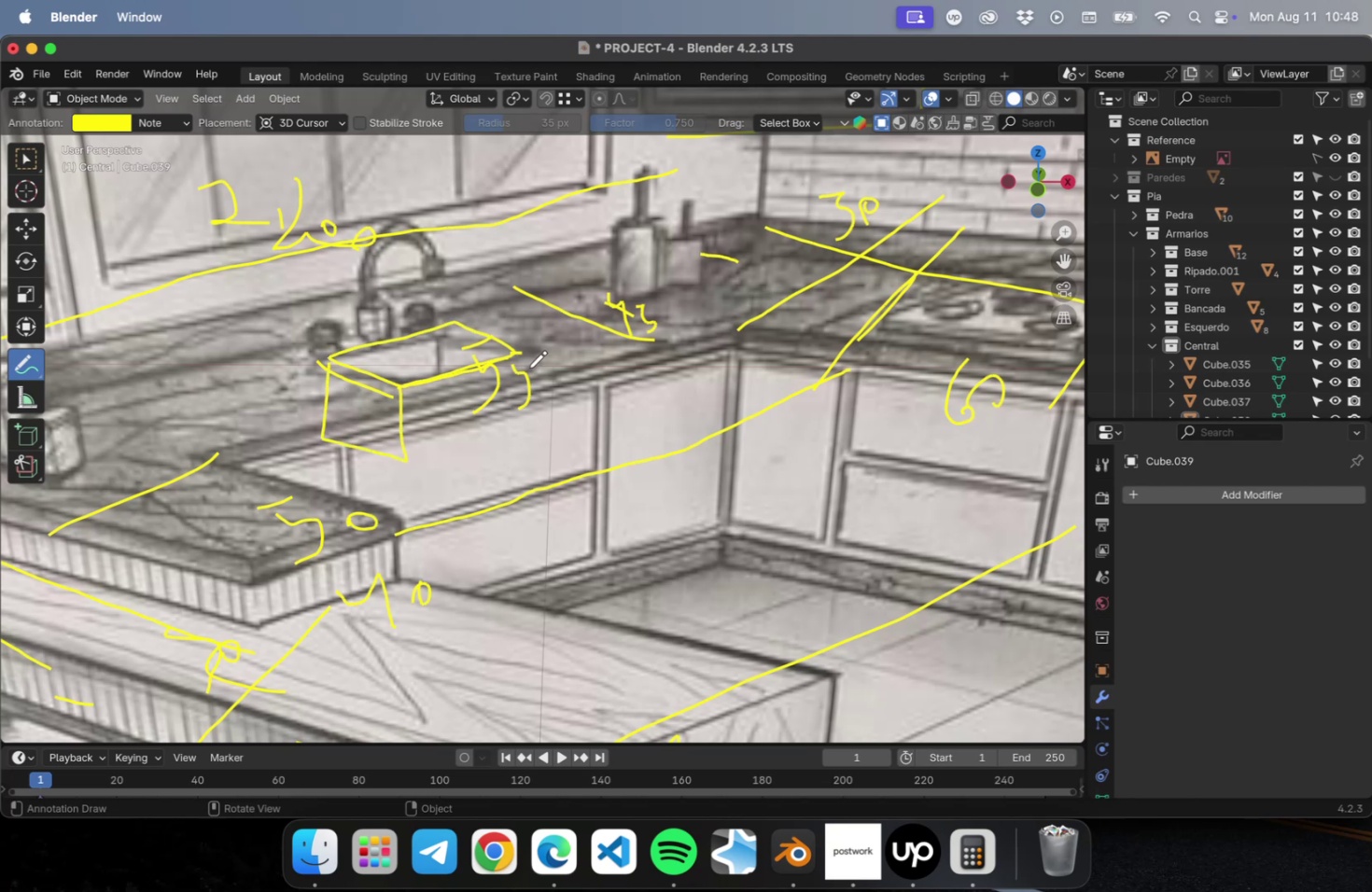 
wait(8.52)
 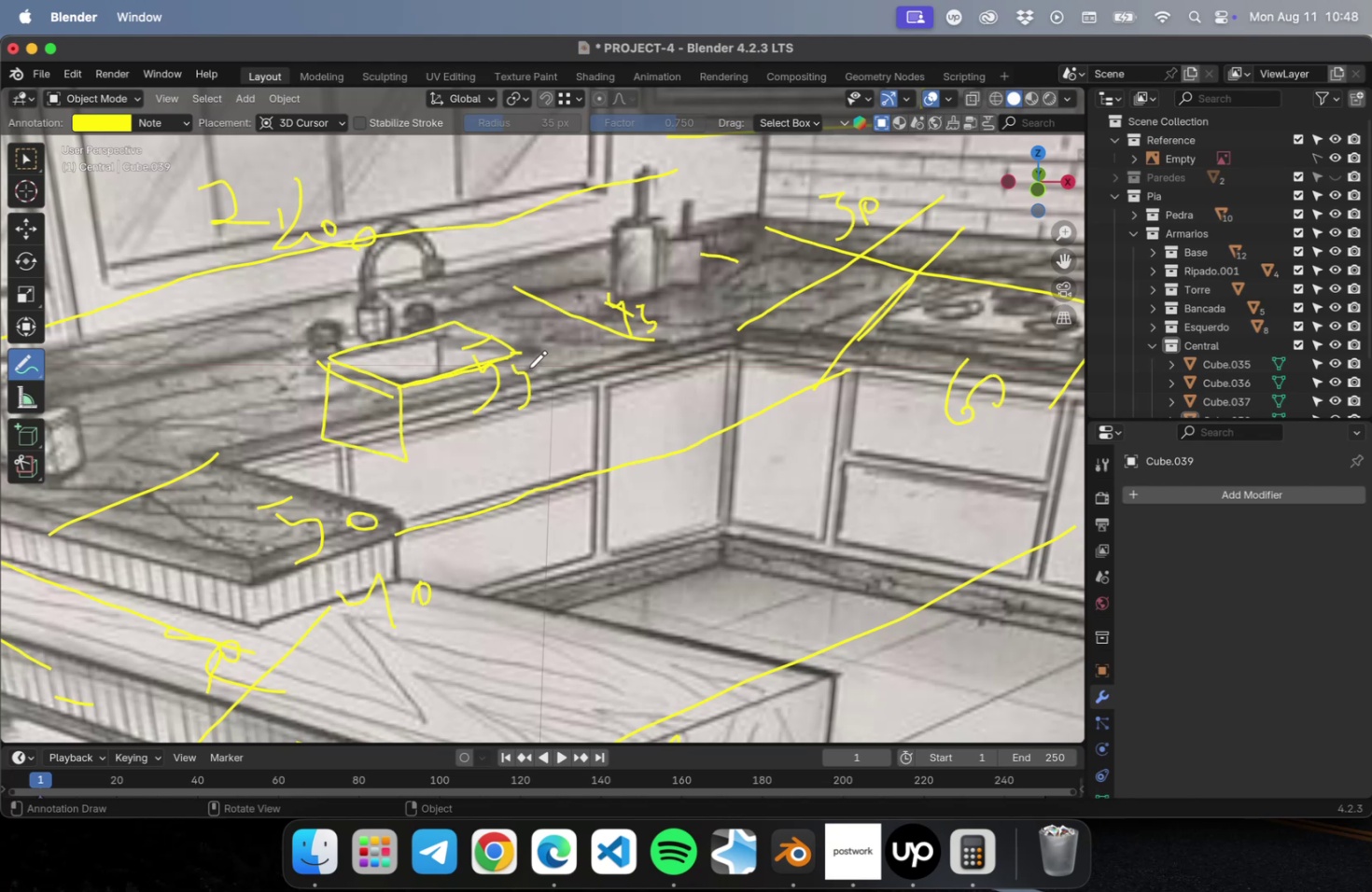 
left_click_drag(start_coordinate=[516, 355], to_coordinate=[411, 454])
 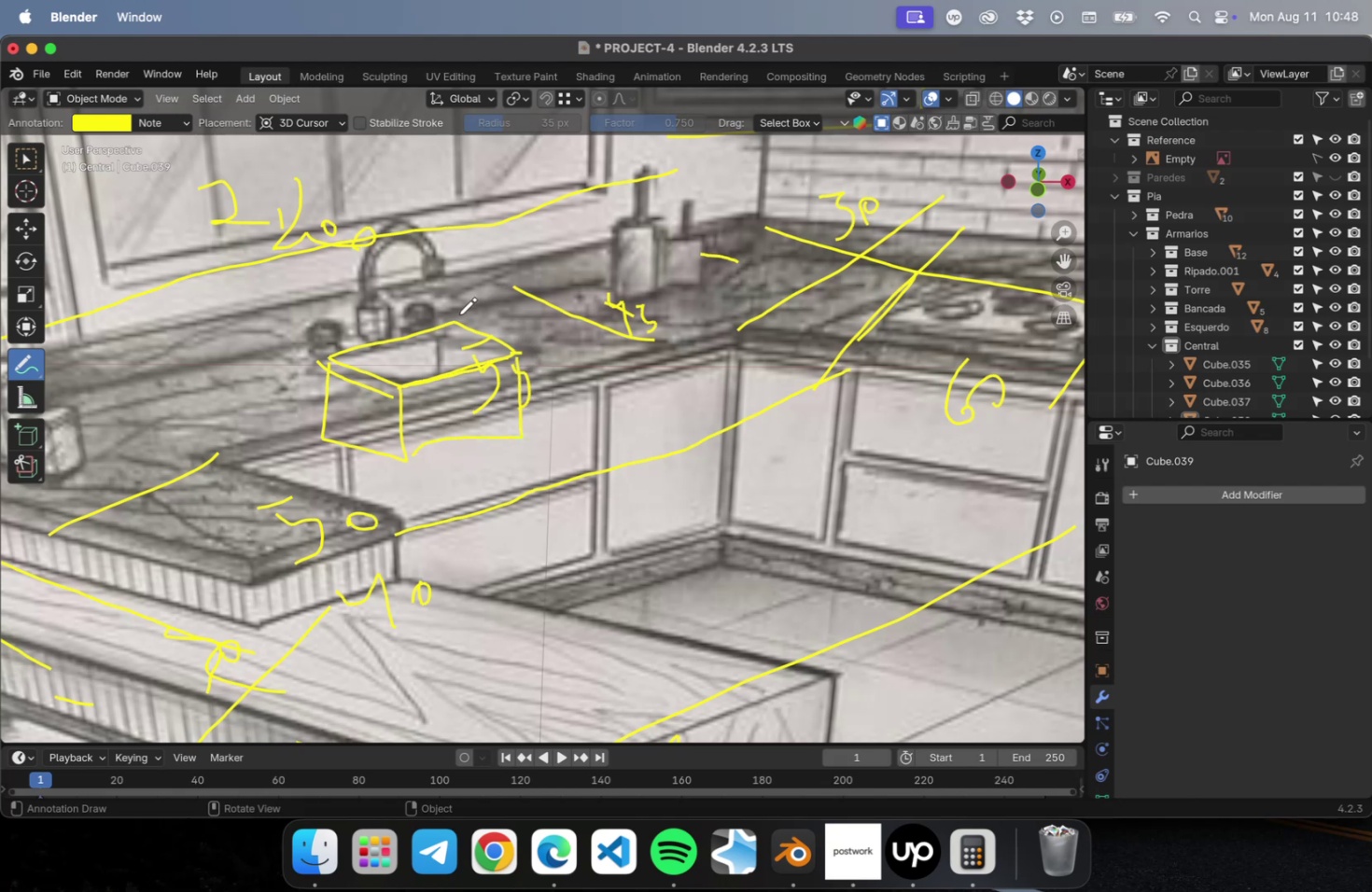 
left_click_drag(start_coordinate=[456, 317], to_coordinate=[349, 430])
 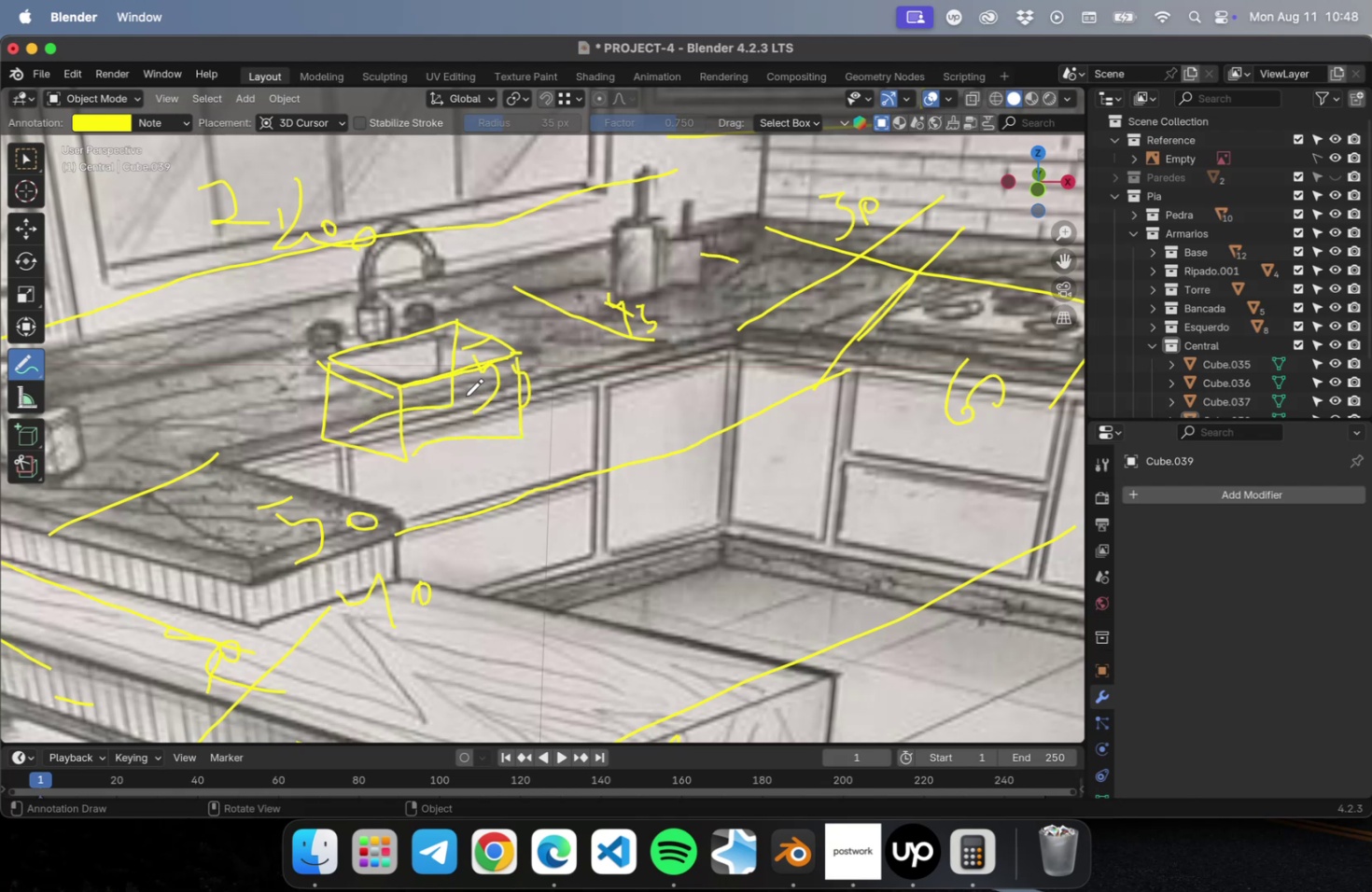 
left_click_drag(start_coordinate=[461, 395], to_coordinate=[511, 420])
 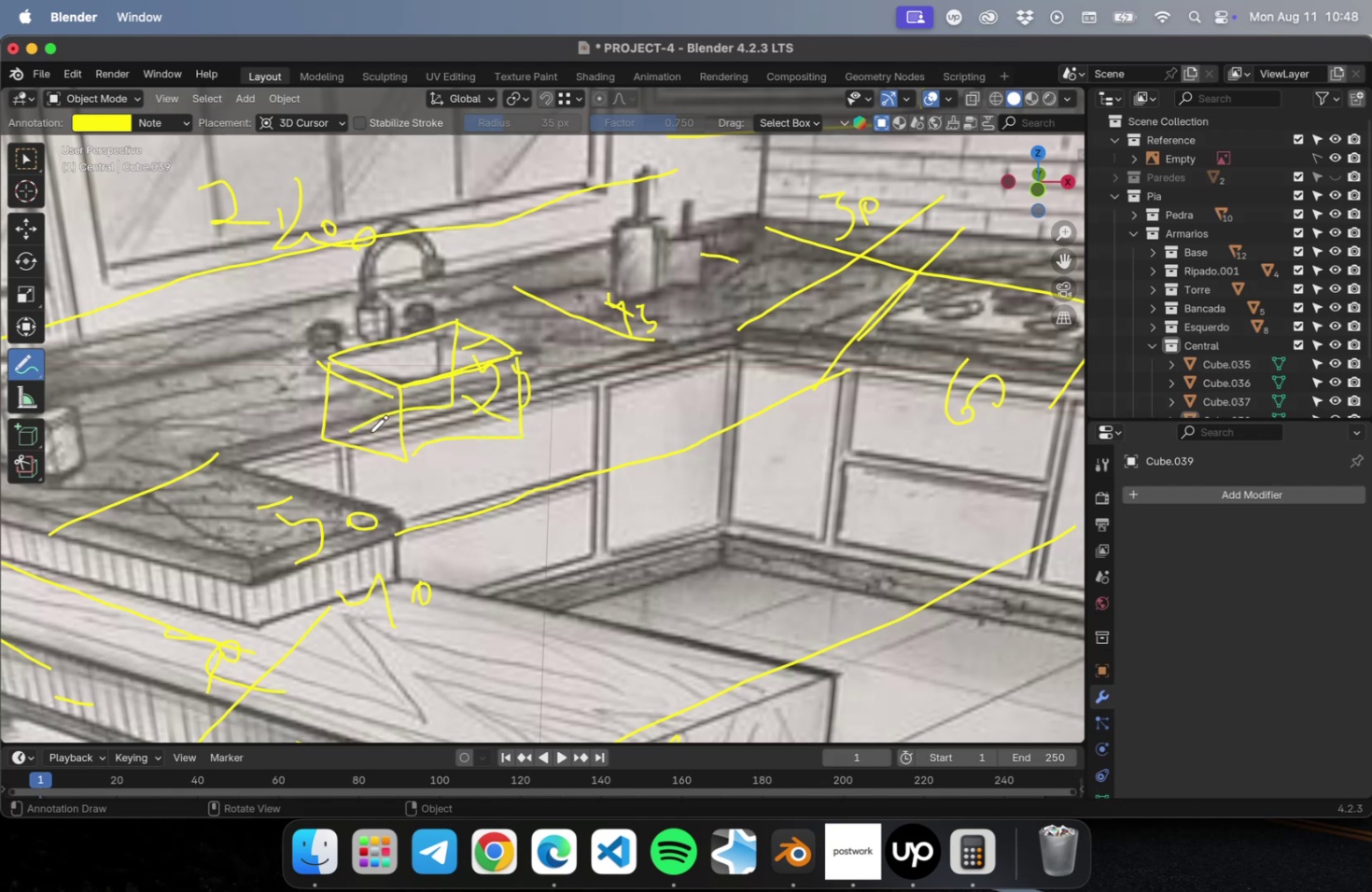 
left_click_drag(start_coordinate=[367, 436], to_coordinate=[522, 448])
 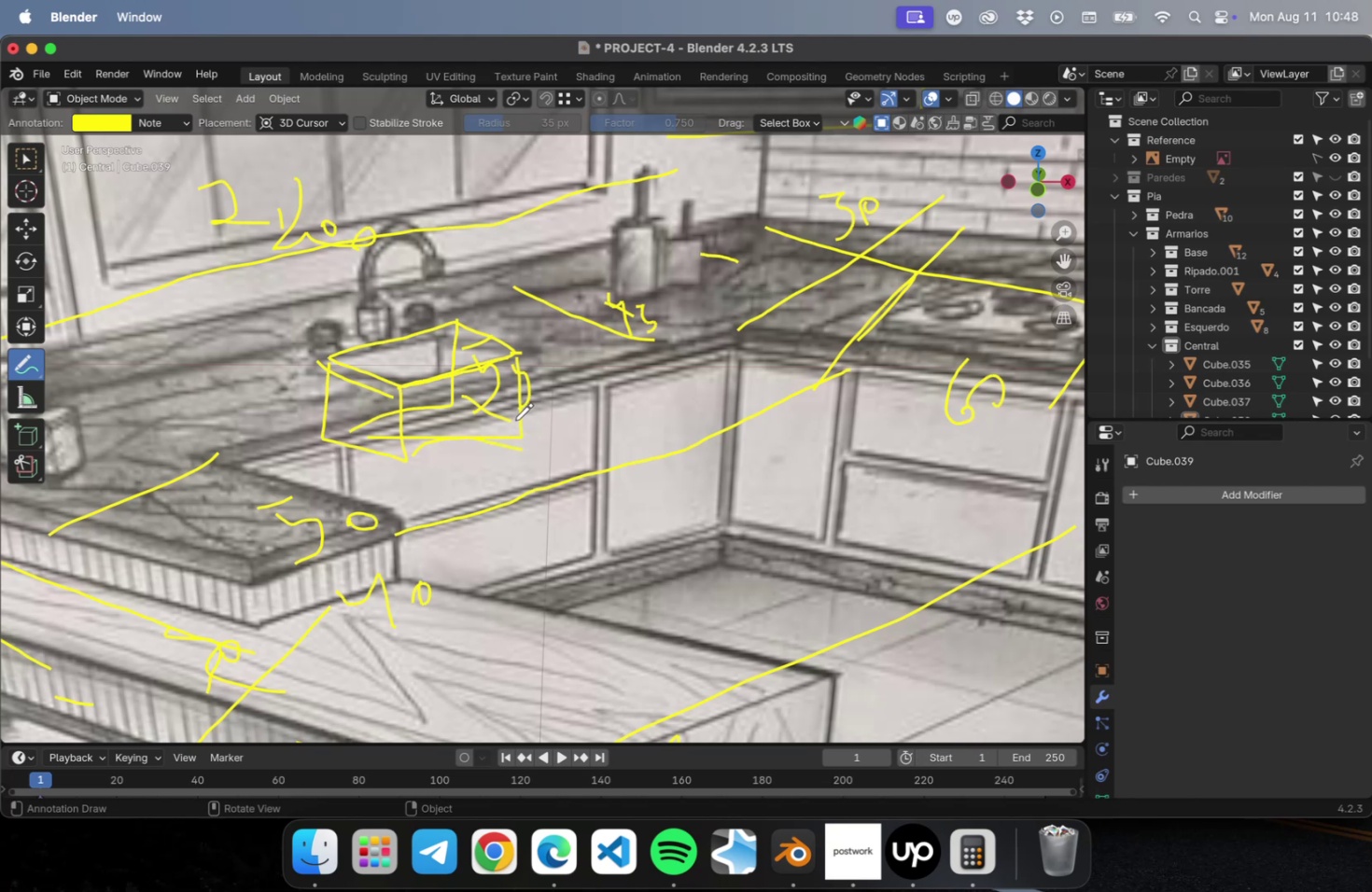 
left_click_drag(start_coordinate=[515, 420], to_coordinate=[373, 568])
 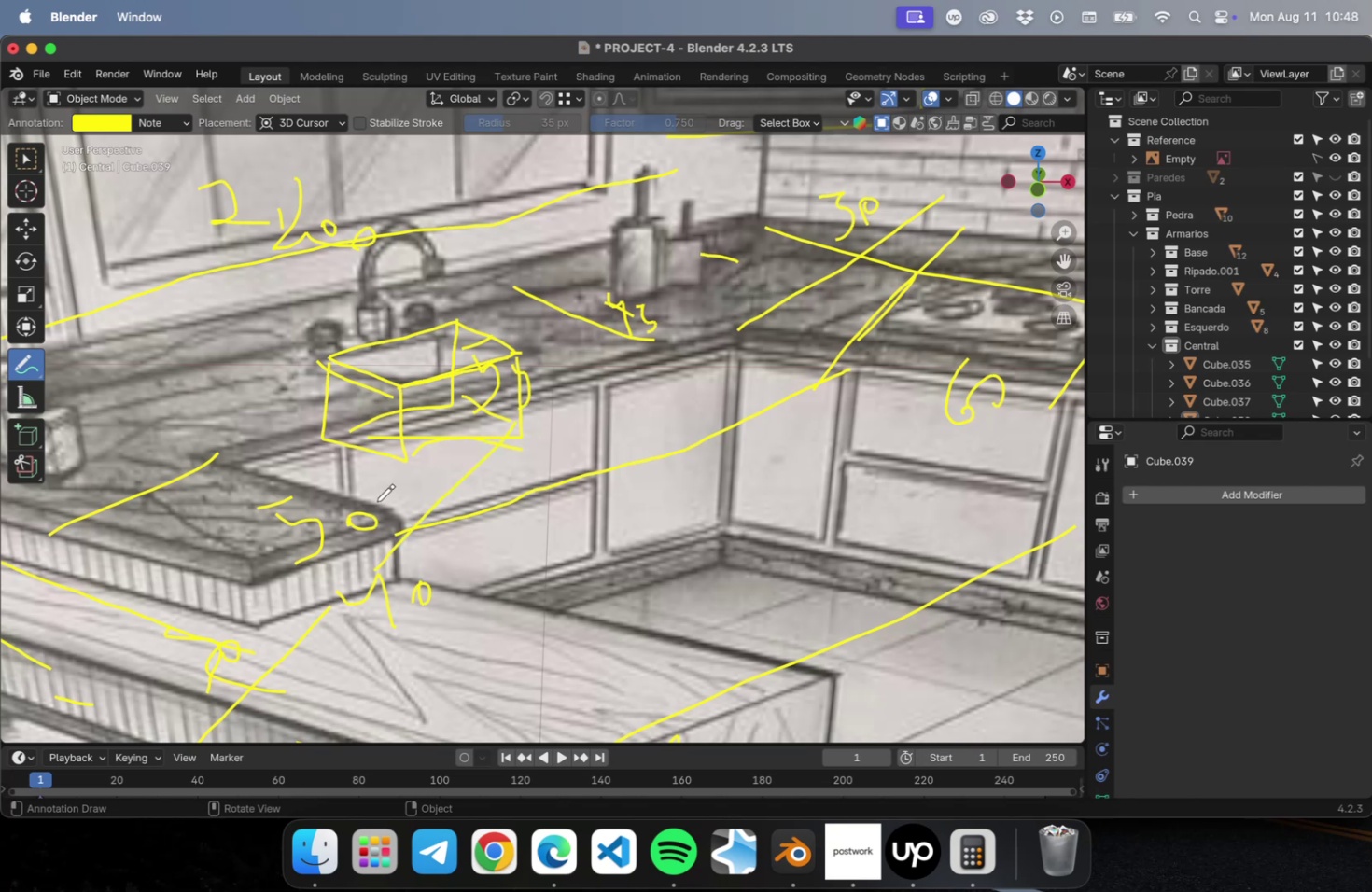 
left_click_drag(start_coordinate=[385, 494], to_coordinate=[571, 489])
 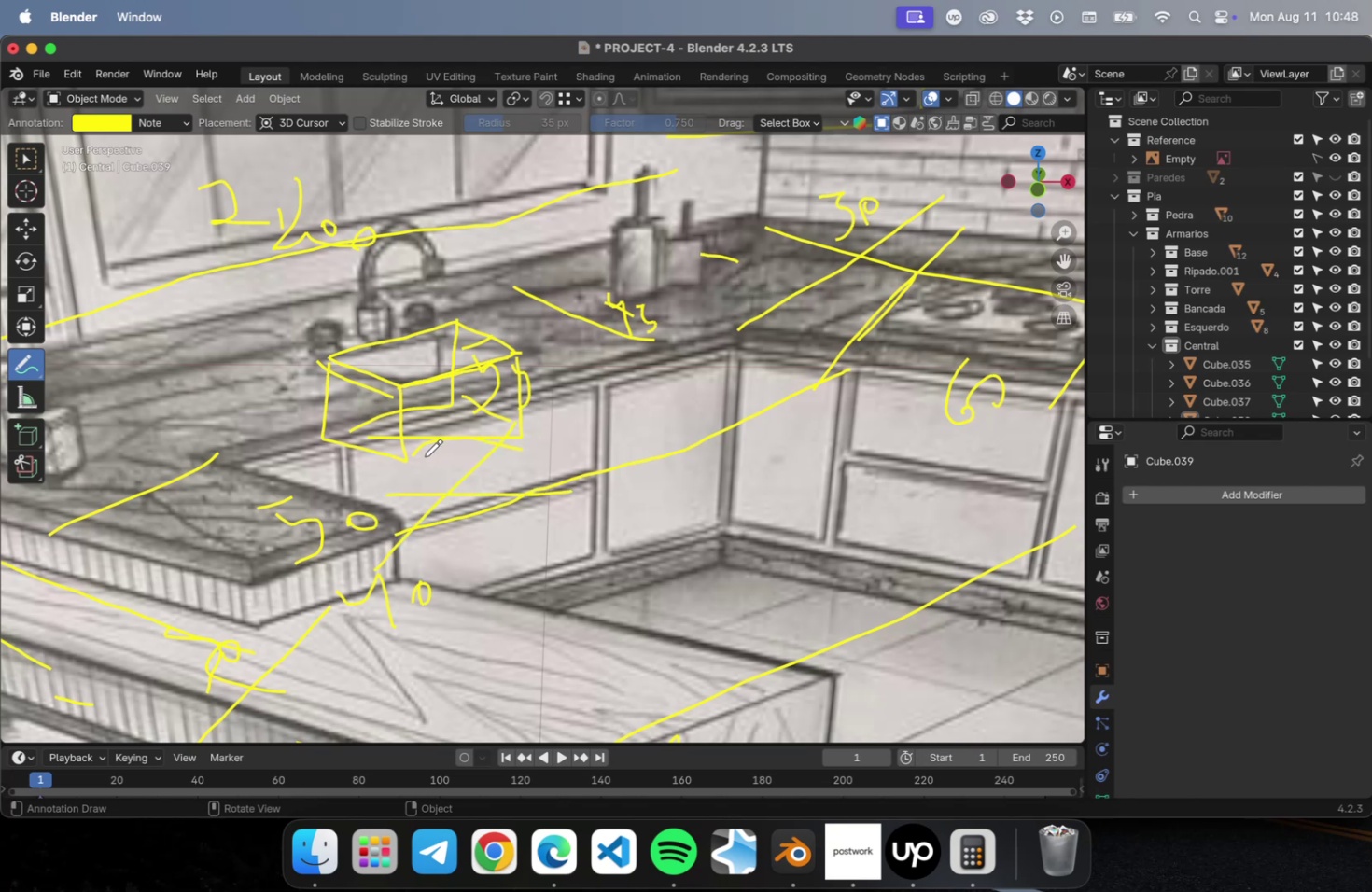 
left_click_drag(start_coordinate=[422, 456], to_coordinate=[585, 461])
 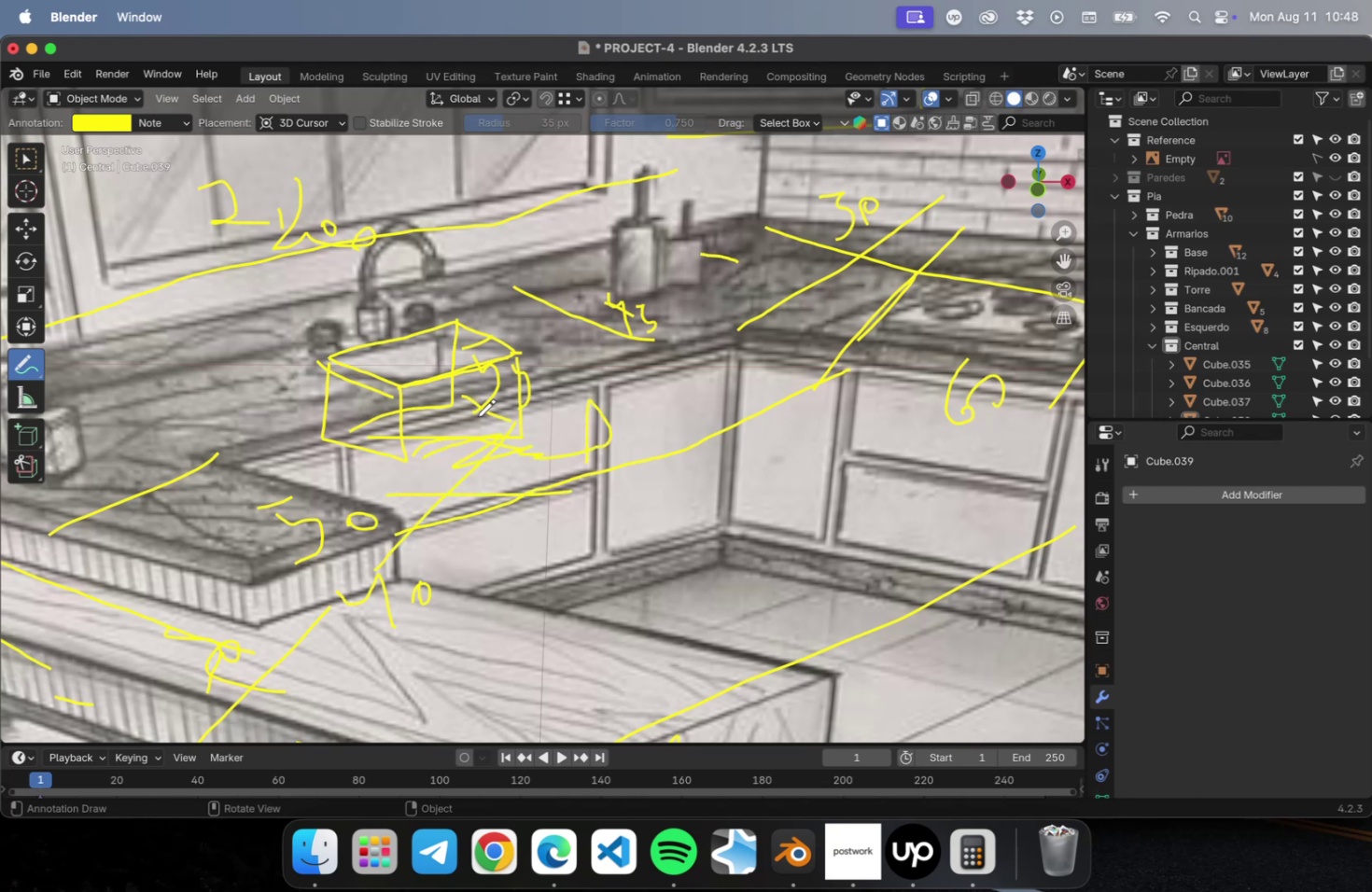 
left_click_drag(start_coordinate=[478, 416], to_coordinate=[501, 566])
 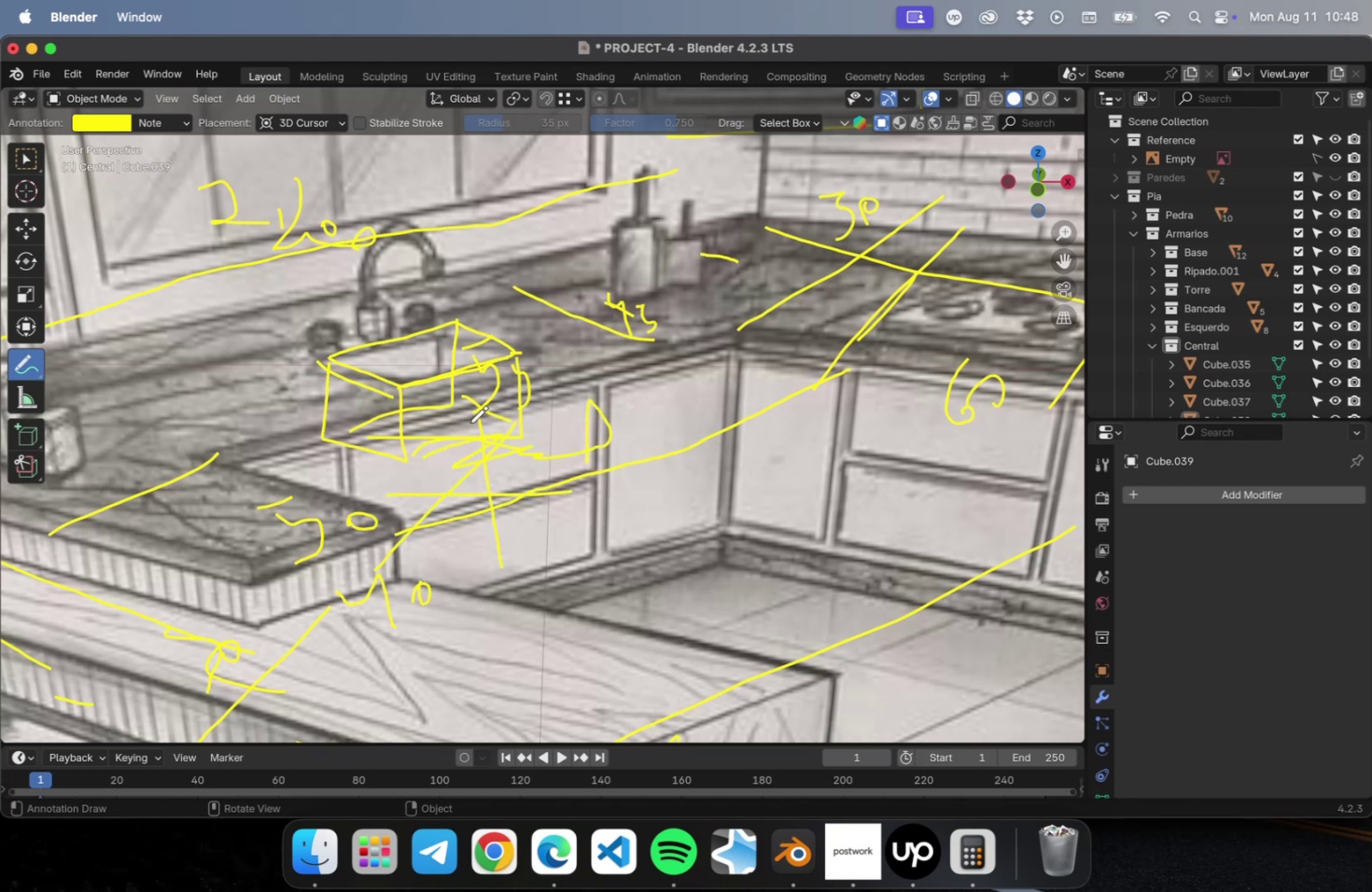 
left_click_drag(start_coordinate=[475, 413], to_coordinate=[523, 545])
 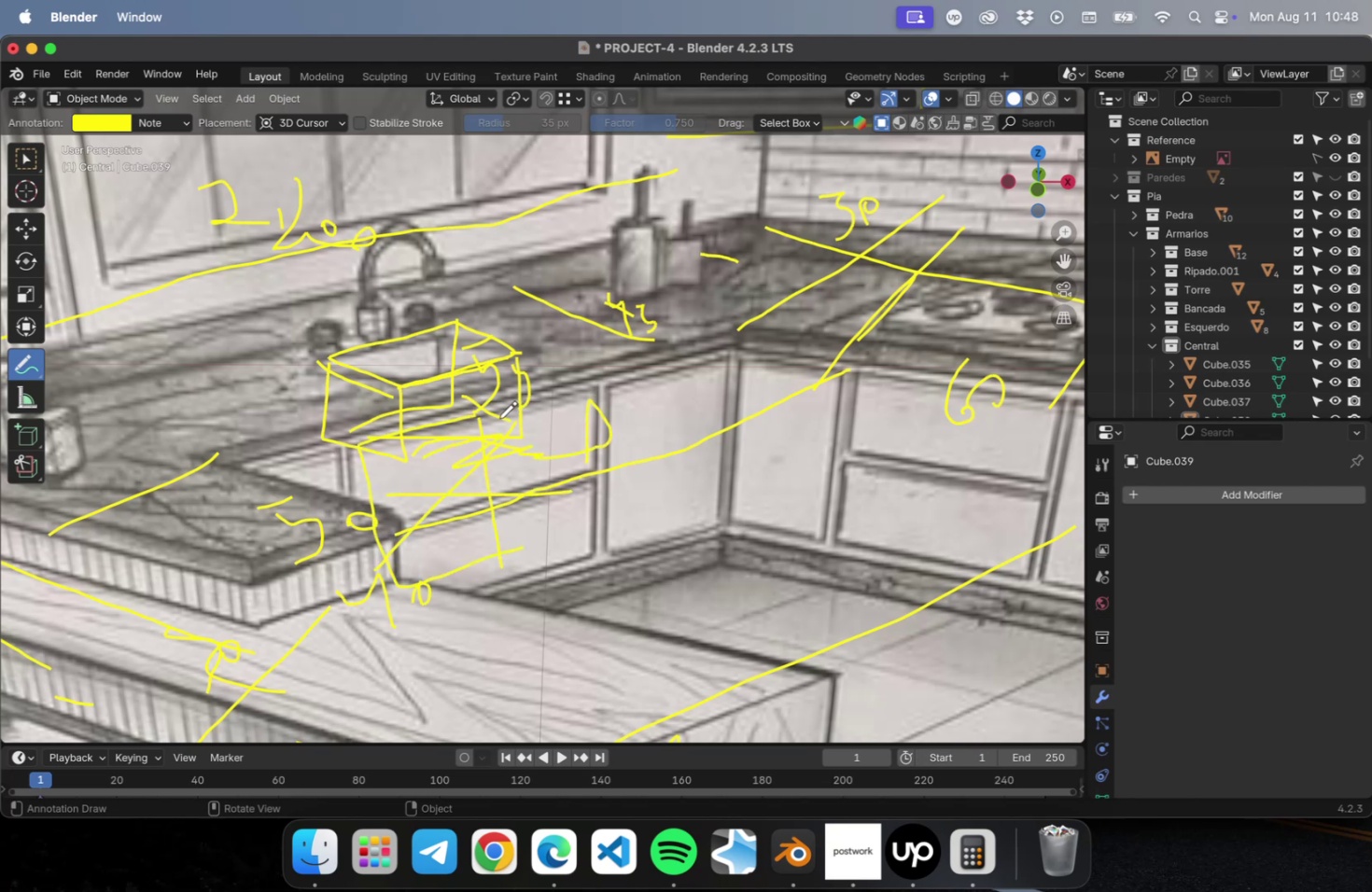 
left_click_drag(start_coordinate=[472, 417], to_coordinate=[515, 563])
 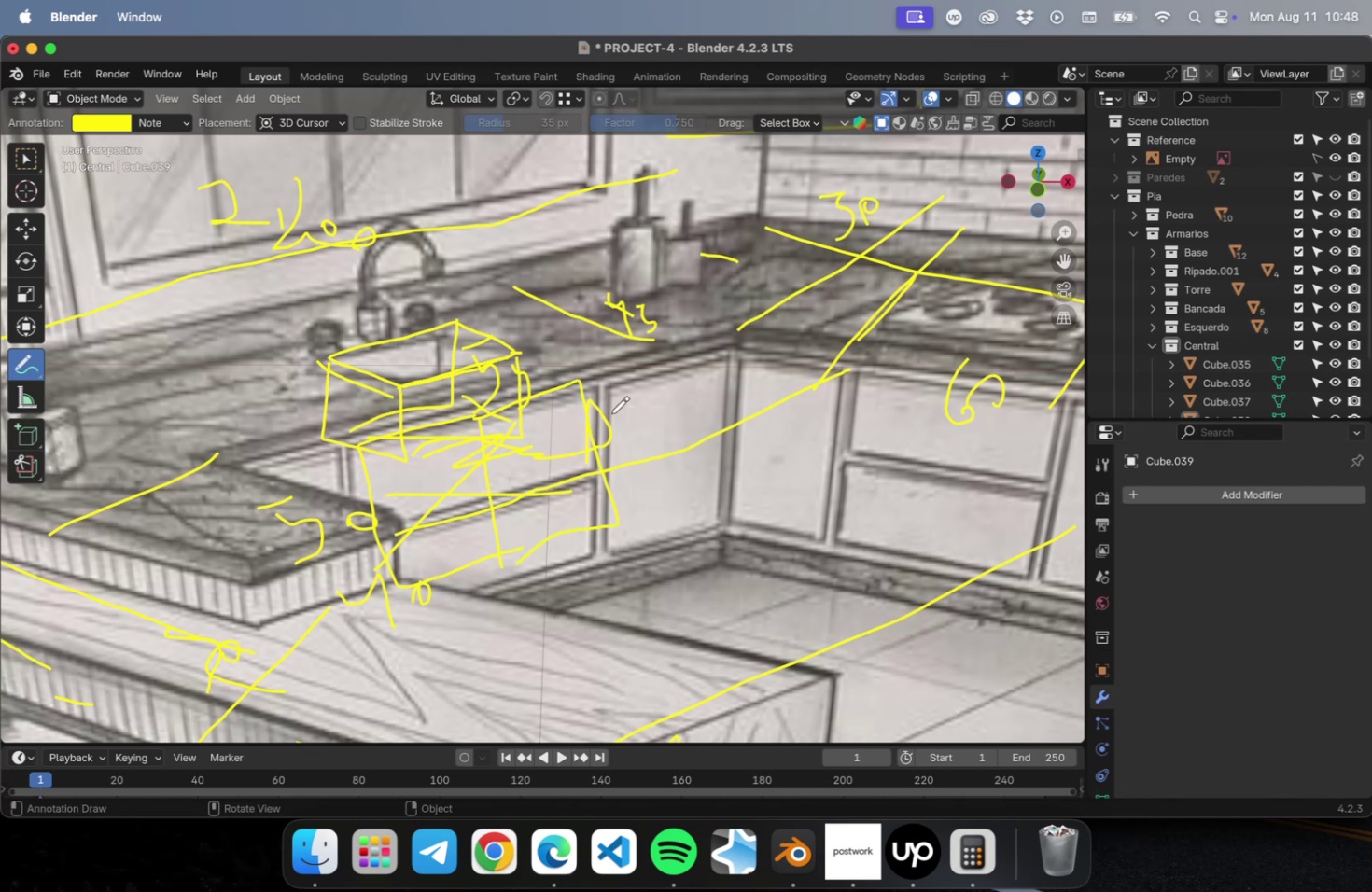 
left_click_drag(start_coordinate=[611, 417], to_coordinate=[719, 387])
 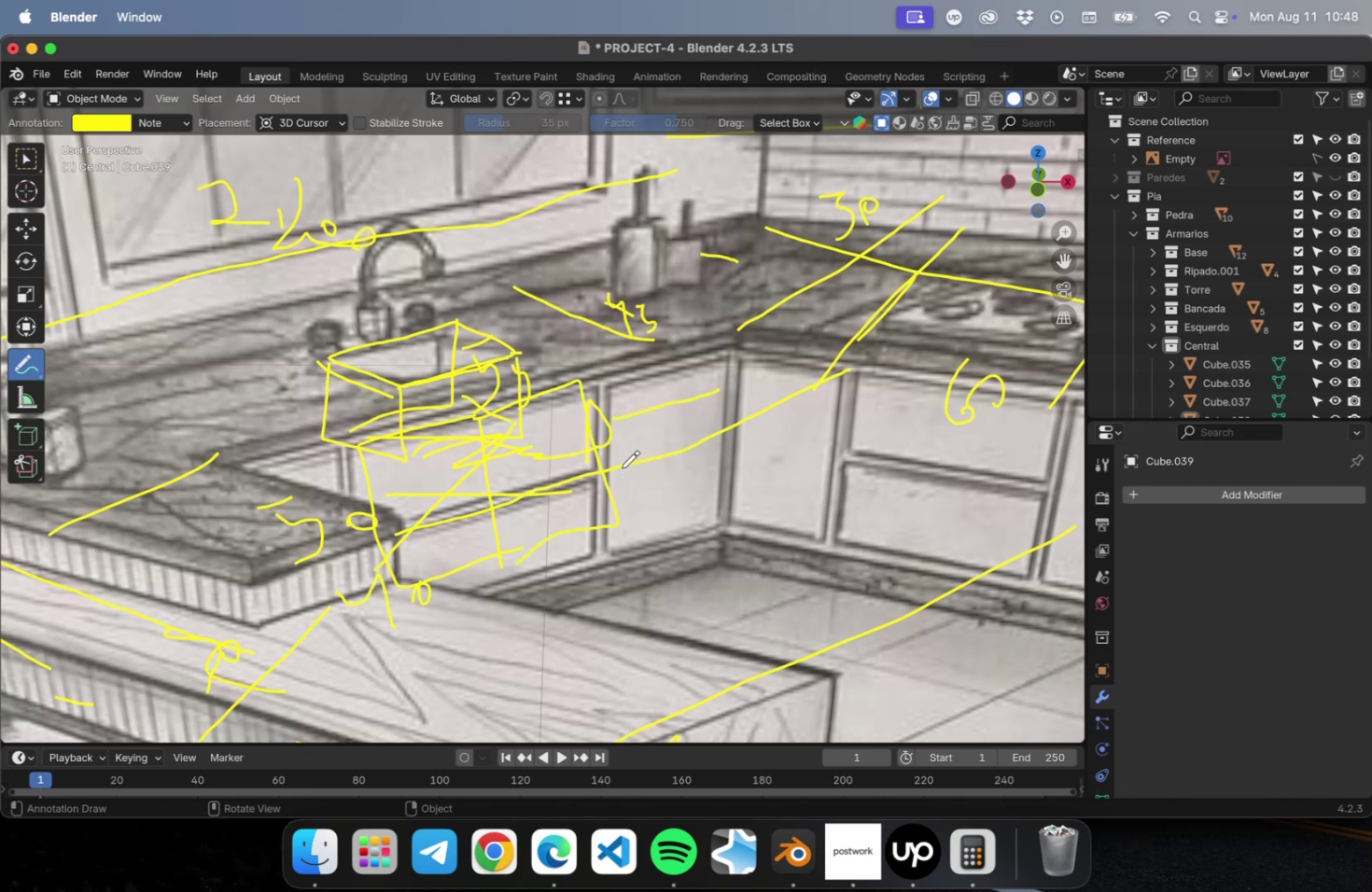 
left_click_drag(start_coordinate=[618, 464], to_coordinate=[717, 434])
 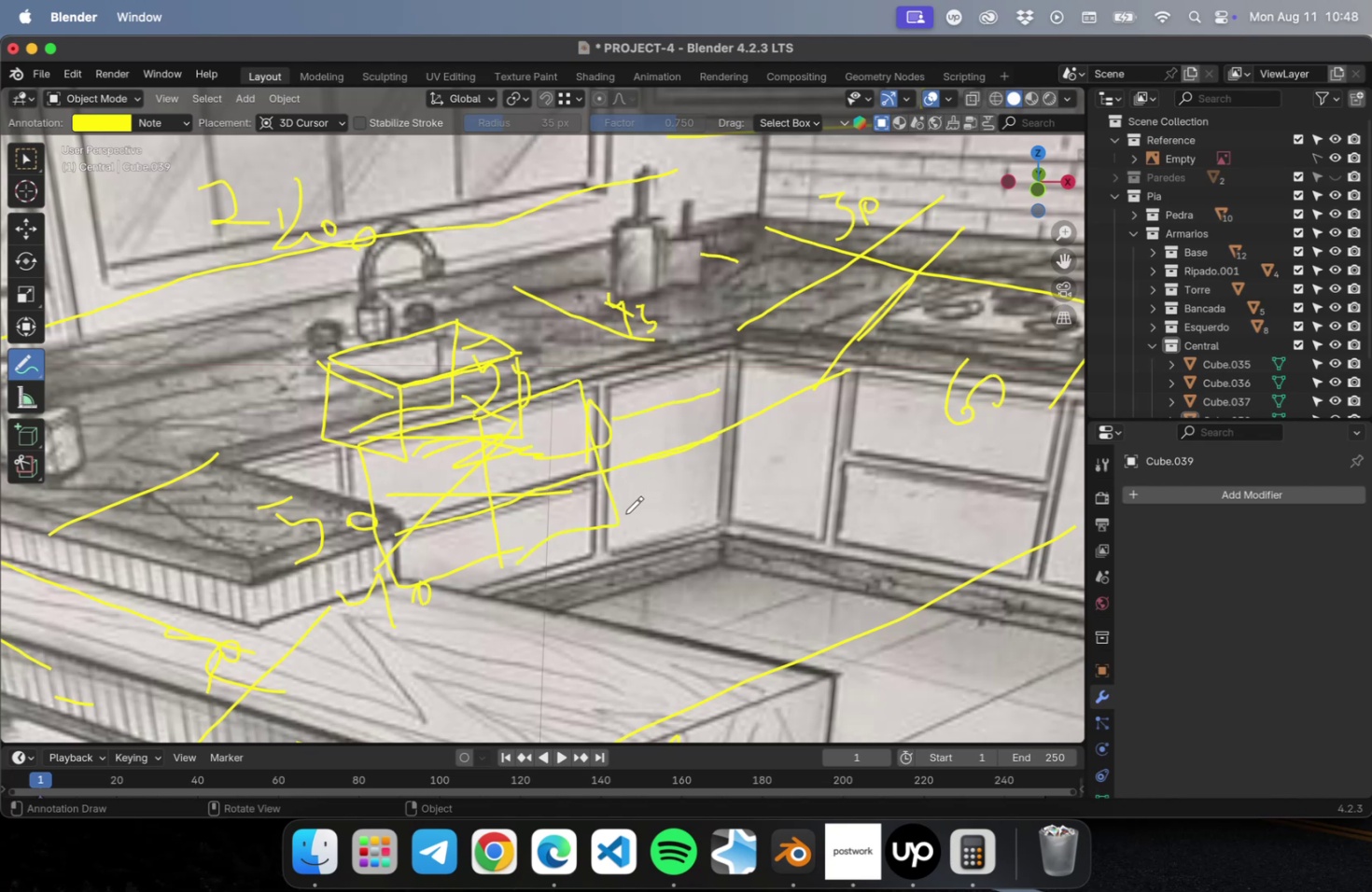 
left_click_drag(start_coordinate=[623, 513], to_coordinate=[745, 487])
 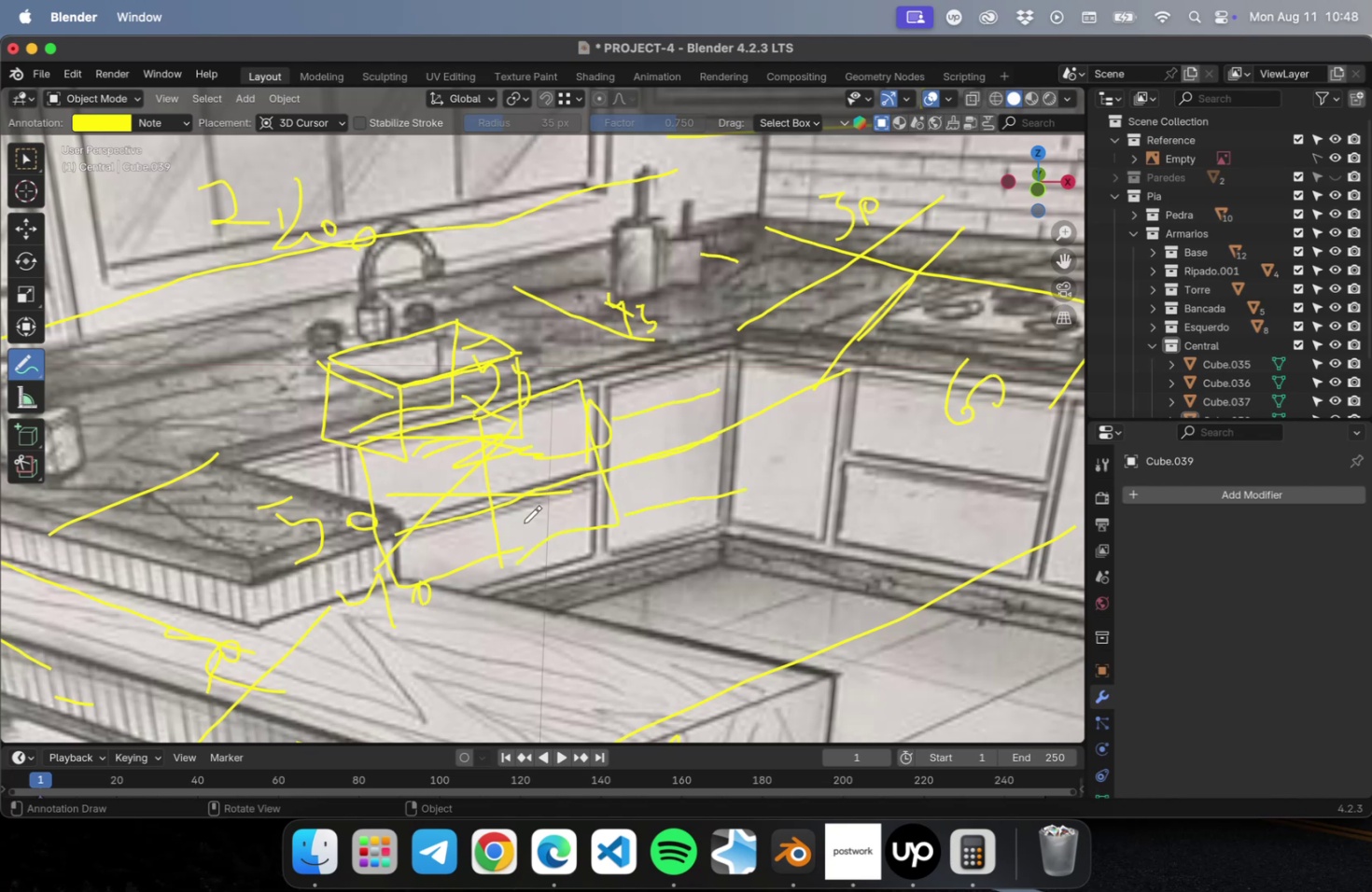 
scroll: coordinate [521, 514], scroll_direction: down, amount: 4.0
 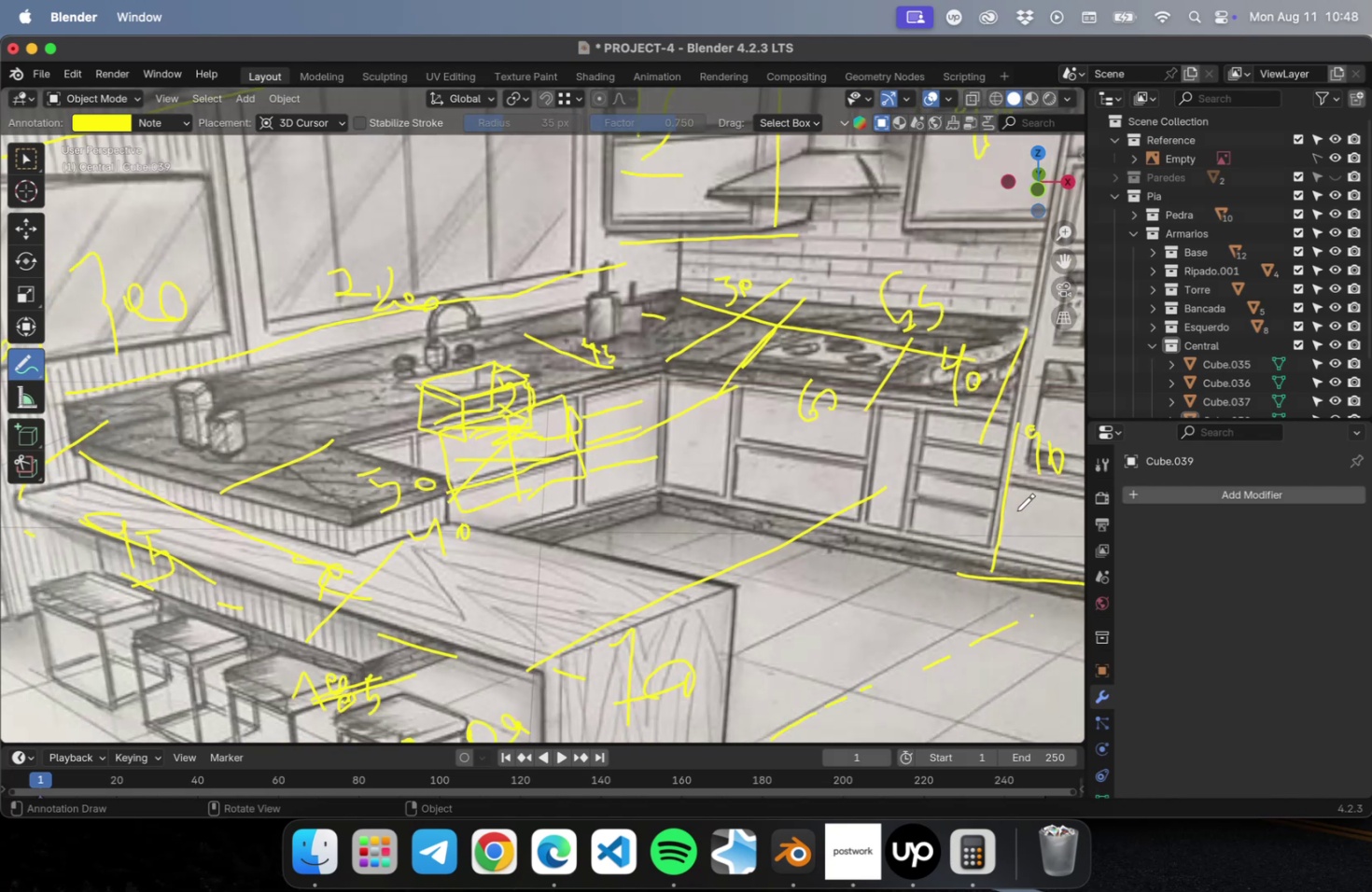 
left_click_drag(start_coordinate=[921, 397], to_coordinate=[910, 545])
 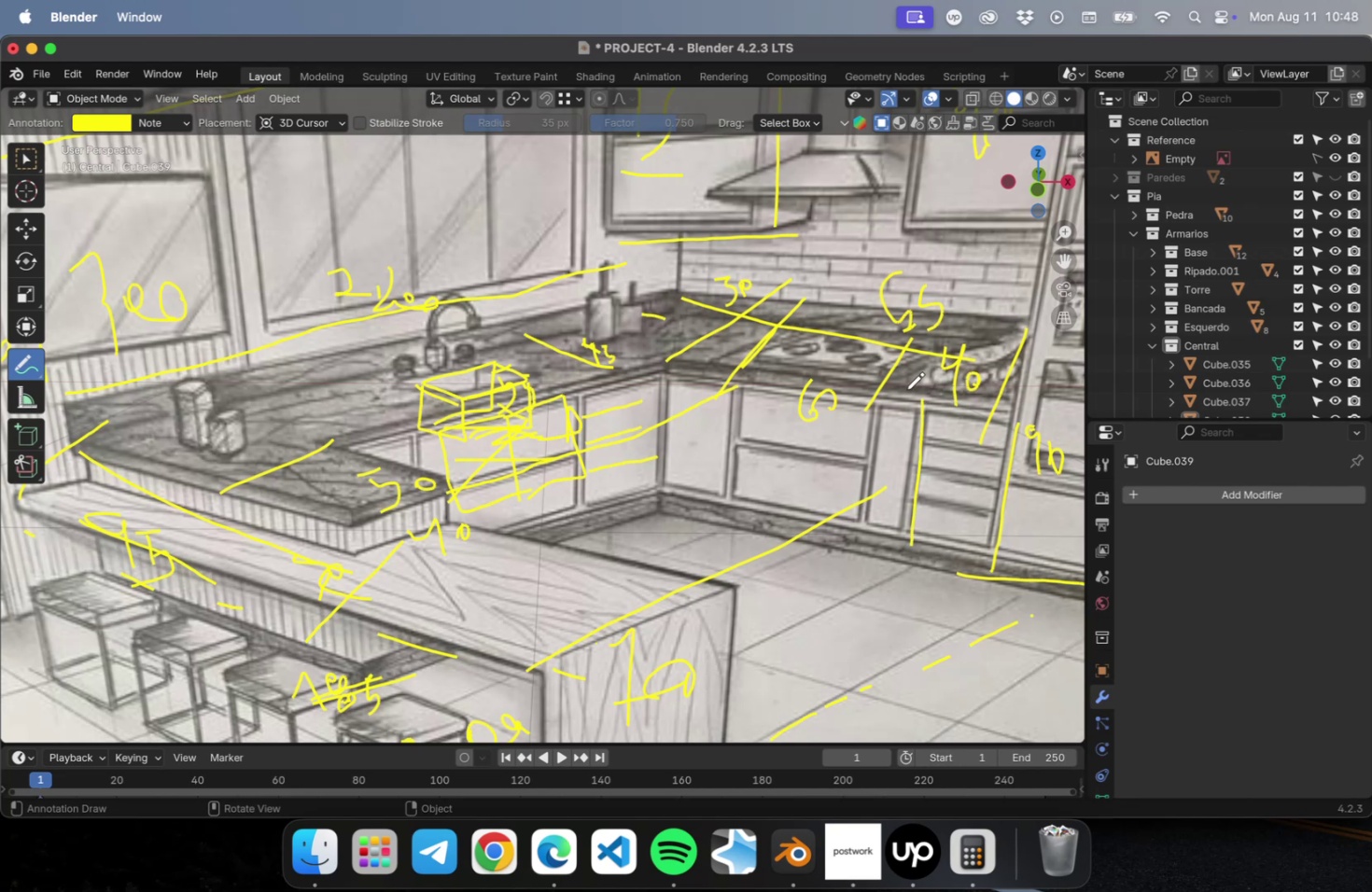 
left_click_drag(start_coordinate=[914, 396], to_coordinate=[917, 549])
 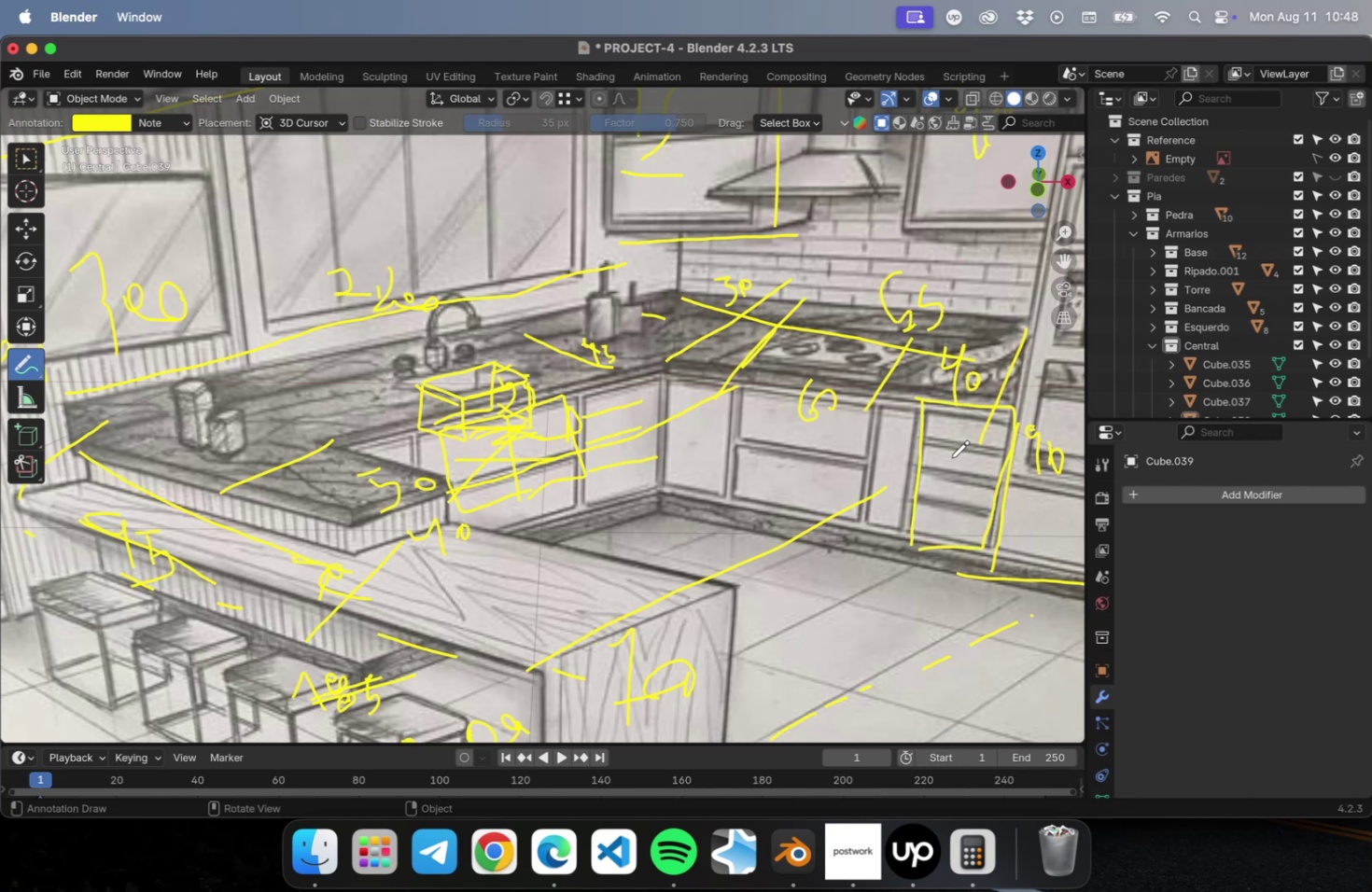 
left_click_drag(start_coordinate=[952, 454], to_coordinate=[1028, 440])
 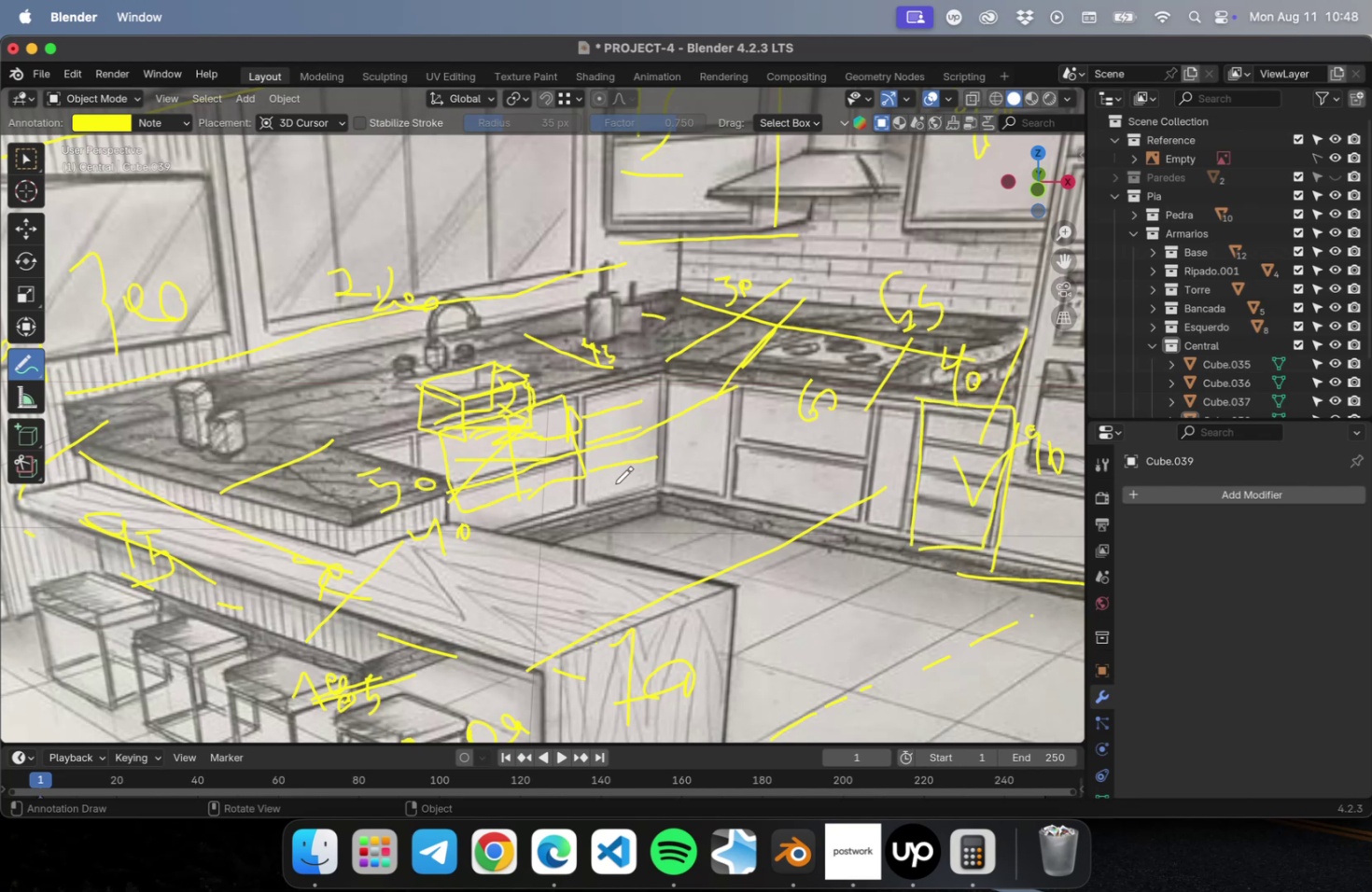 
left_click_drag(start_coordinate=[595, 399], to_coordinate=[670, 473])
 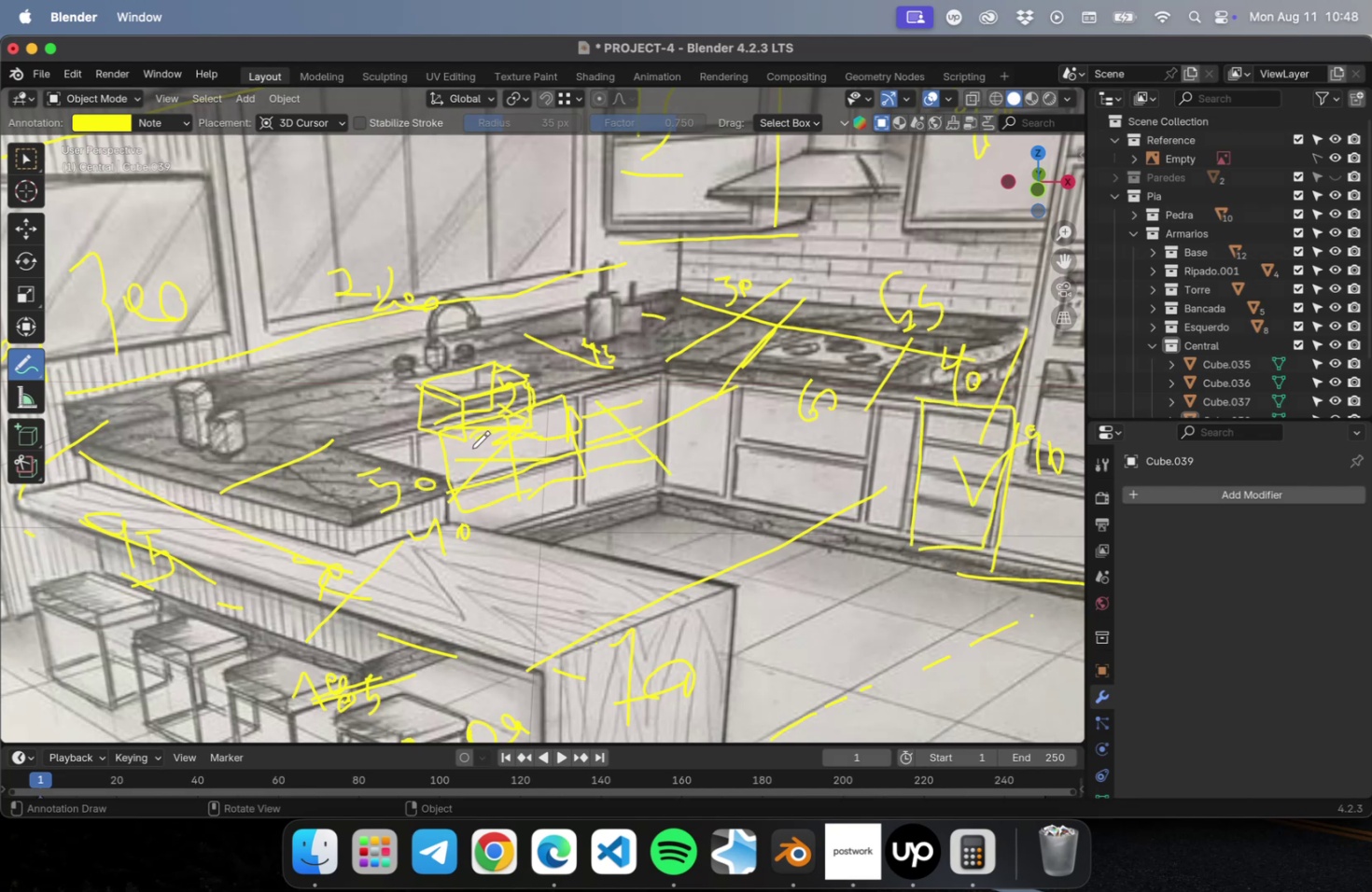 
left_click_drag(start_coordinate=[403, 427], to_coordinate=[422, 509])
 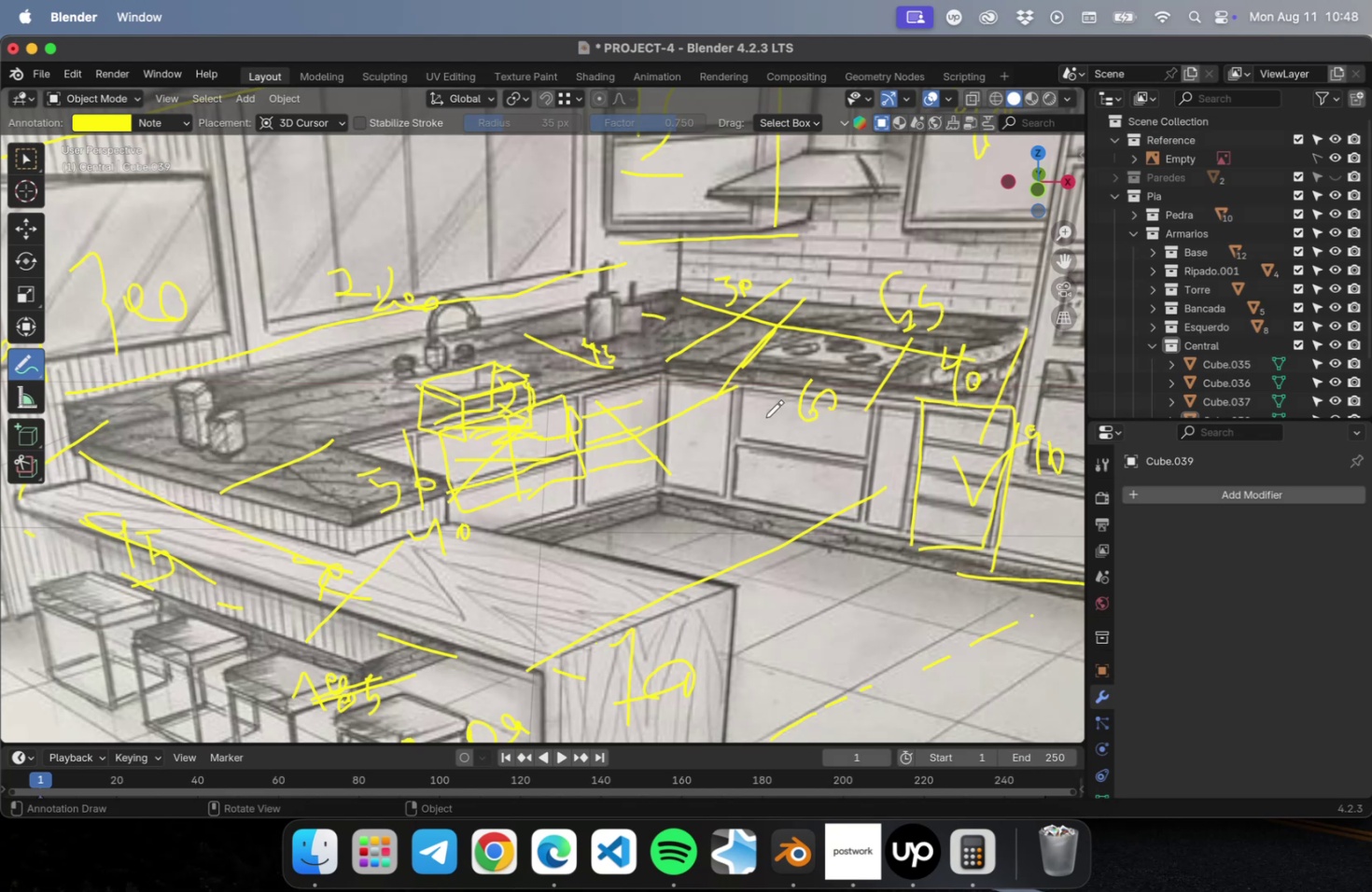 
left_click_drag(start_coordinate=[730, 383], to_coordinate=[730, 513])
 